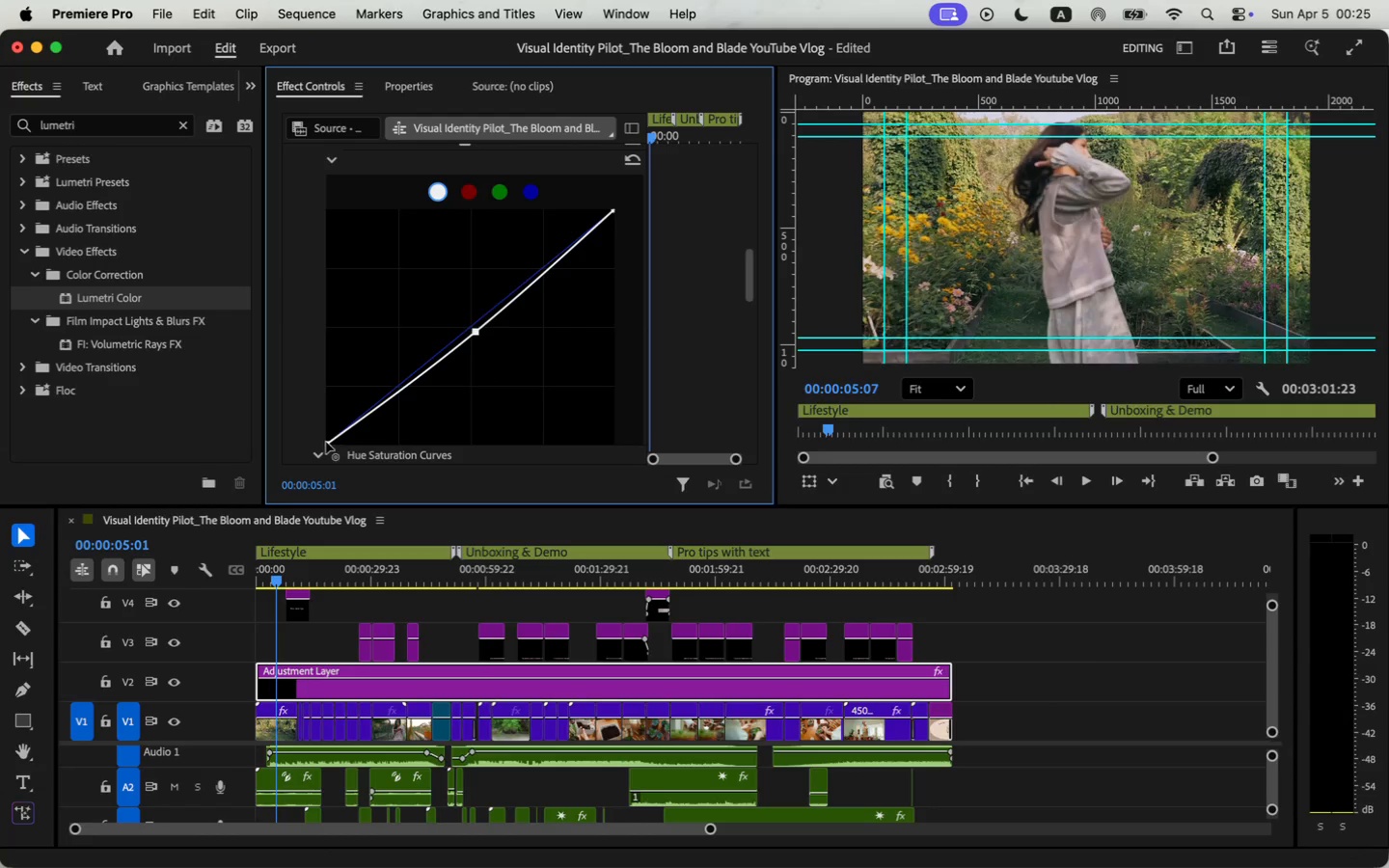 
left_click_drag(start_coordinate=[328, 443], to_coordinate=[338, 491])
 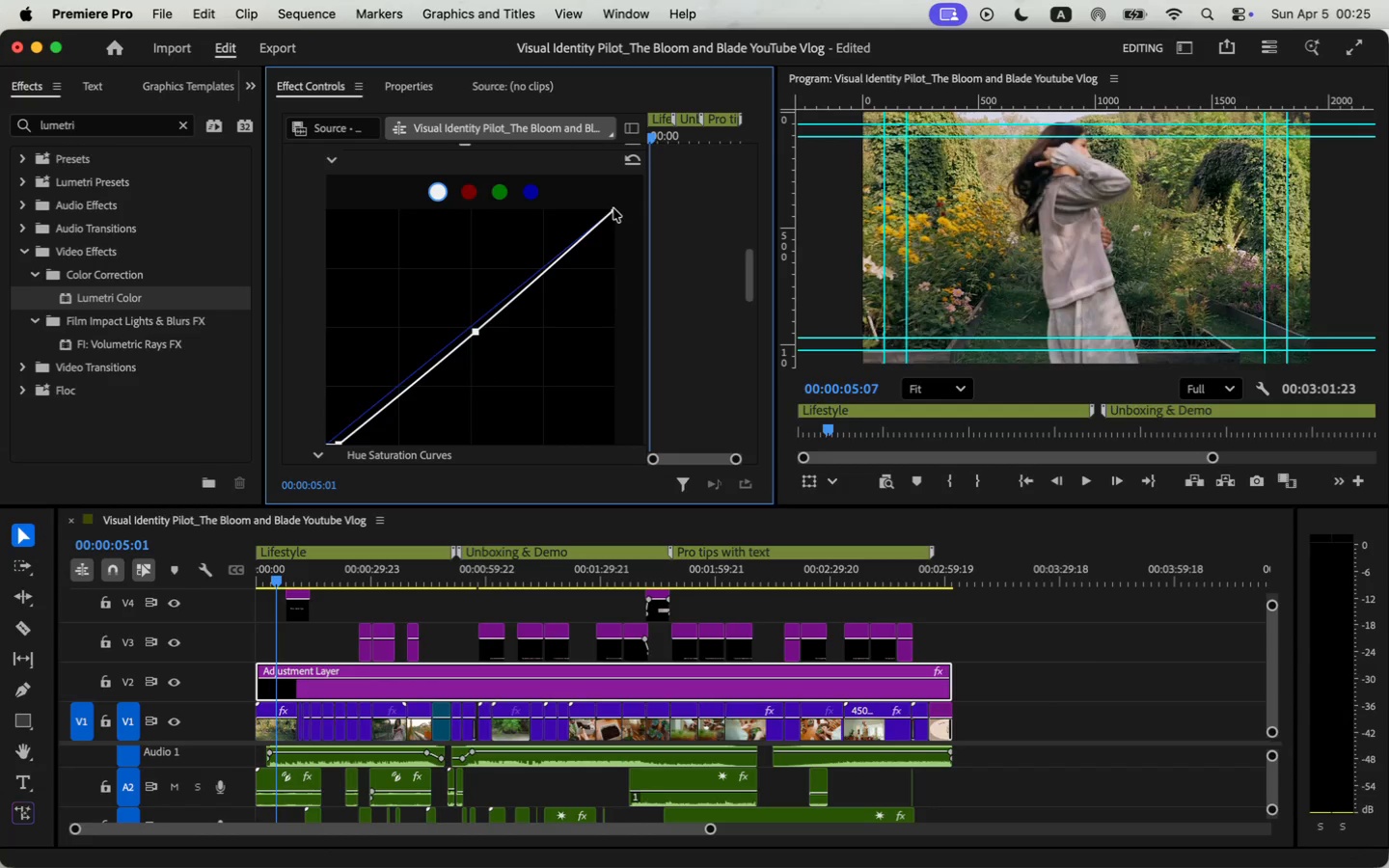 
left_click_drag(start_coordinate=[613, 211], to_coordinate=[613, 222])
 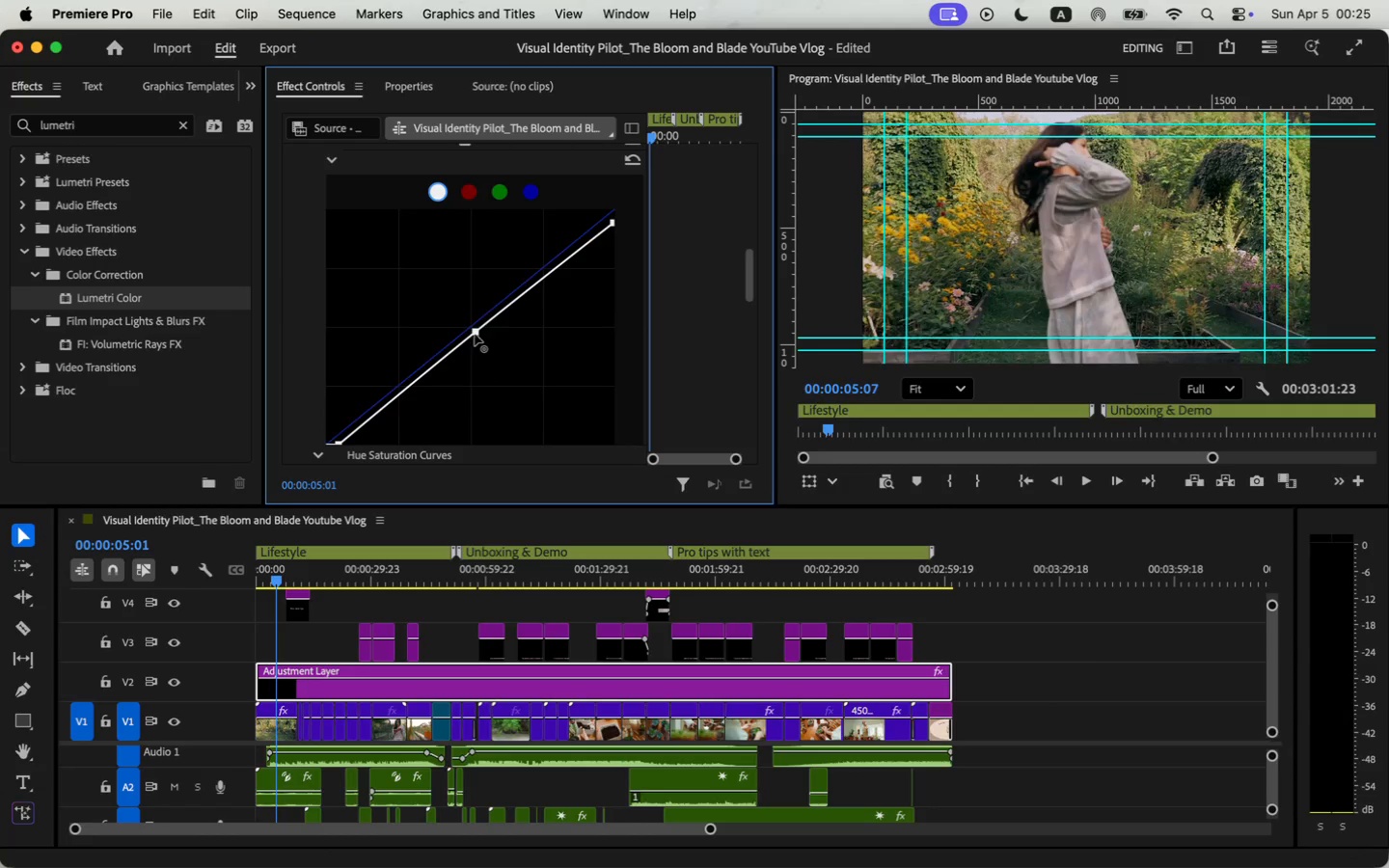 
left_click_drag(start_coordinate=[477, 332], to_coordinate=[468, 328])
 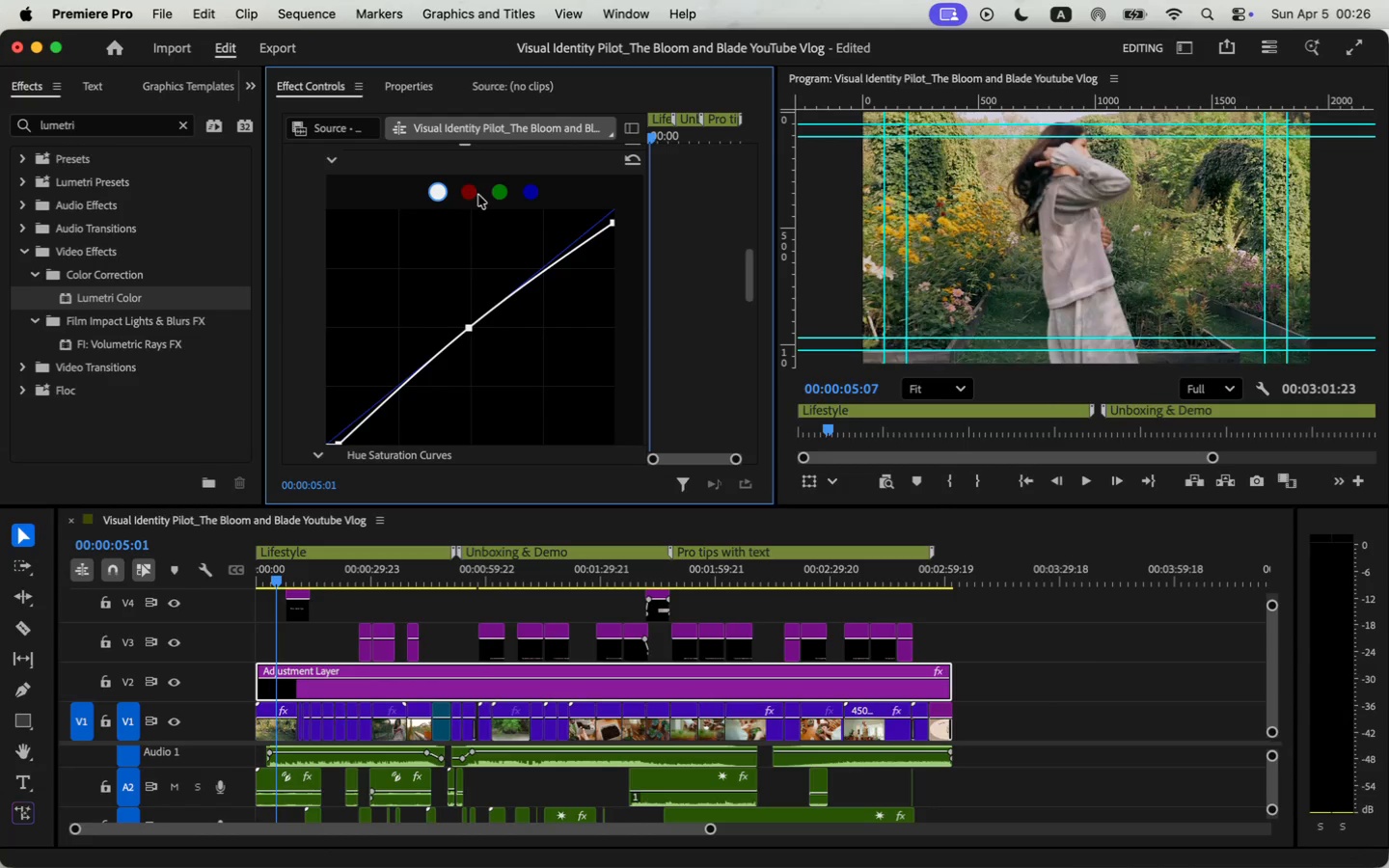 
left_click([490, 191])
 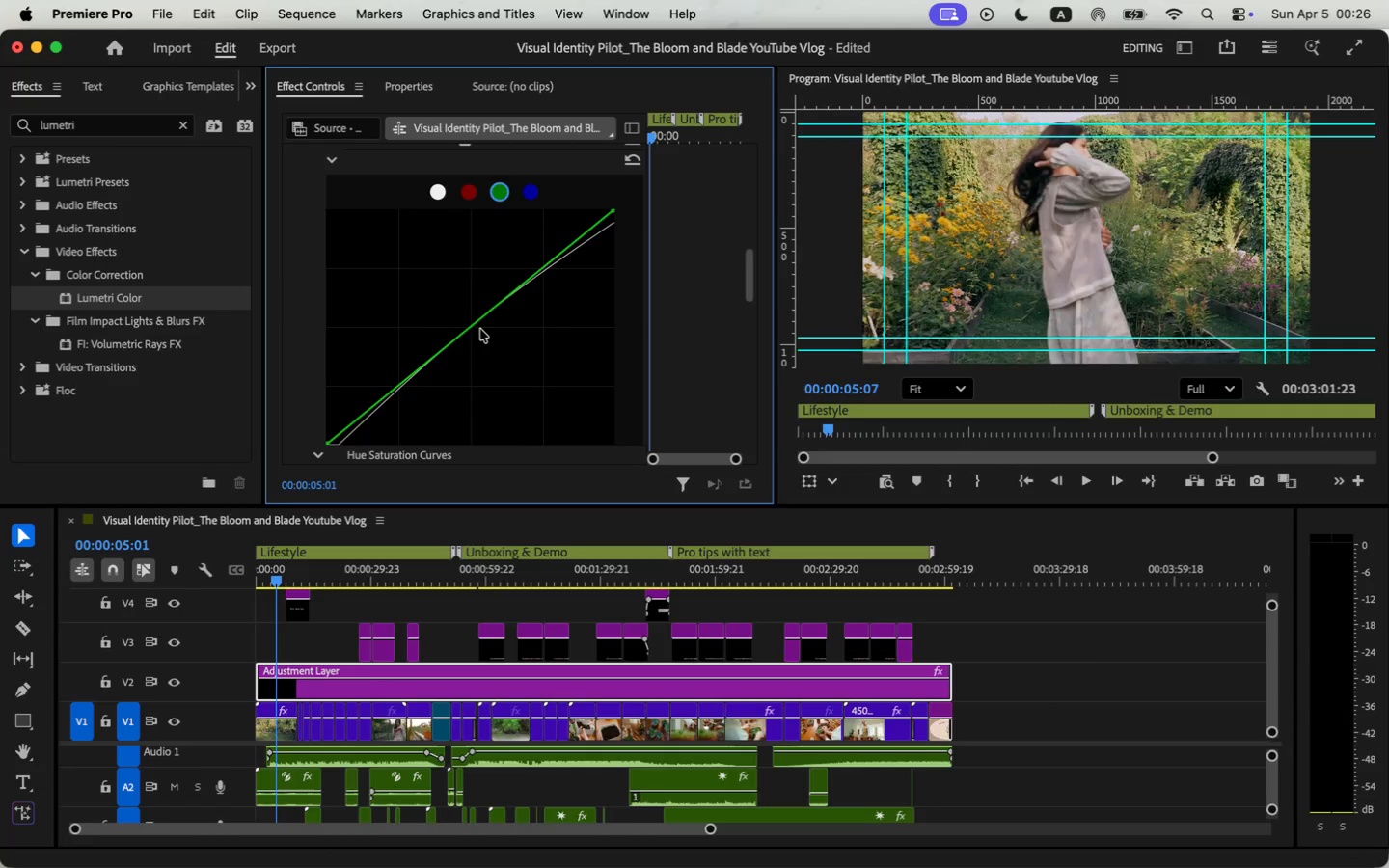 
left_click([470, 326])
 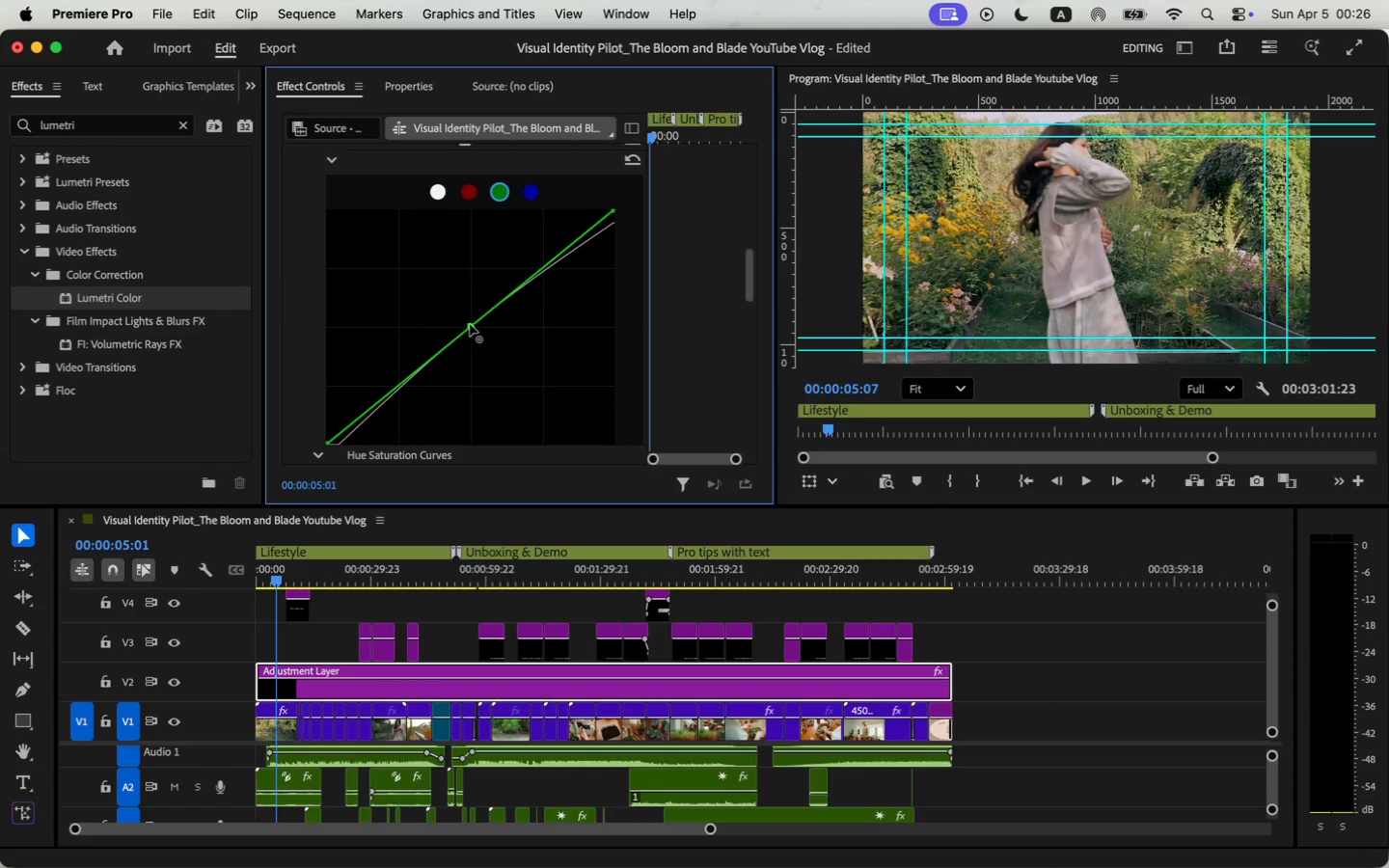 
left_click_drag(start_coordinate=[469, 323], to_coordinate=[474, 330])
 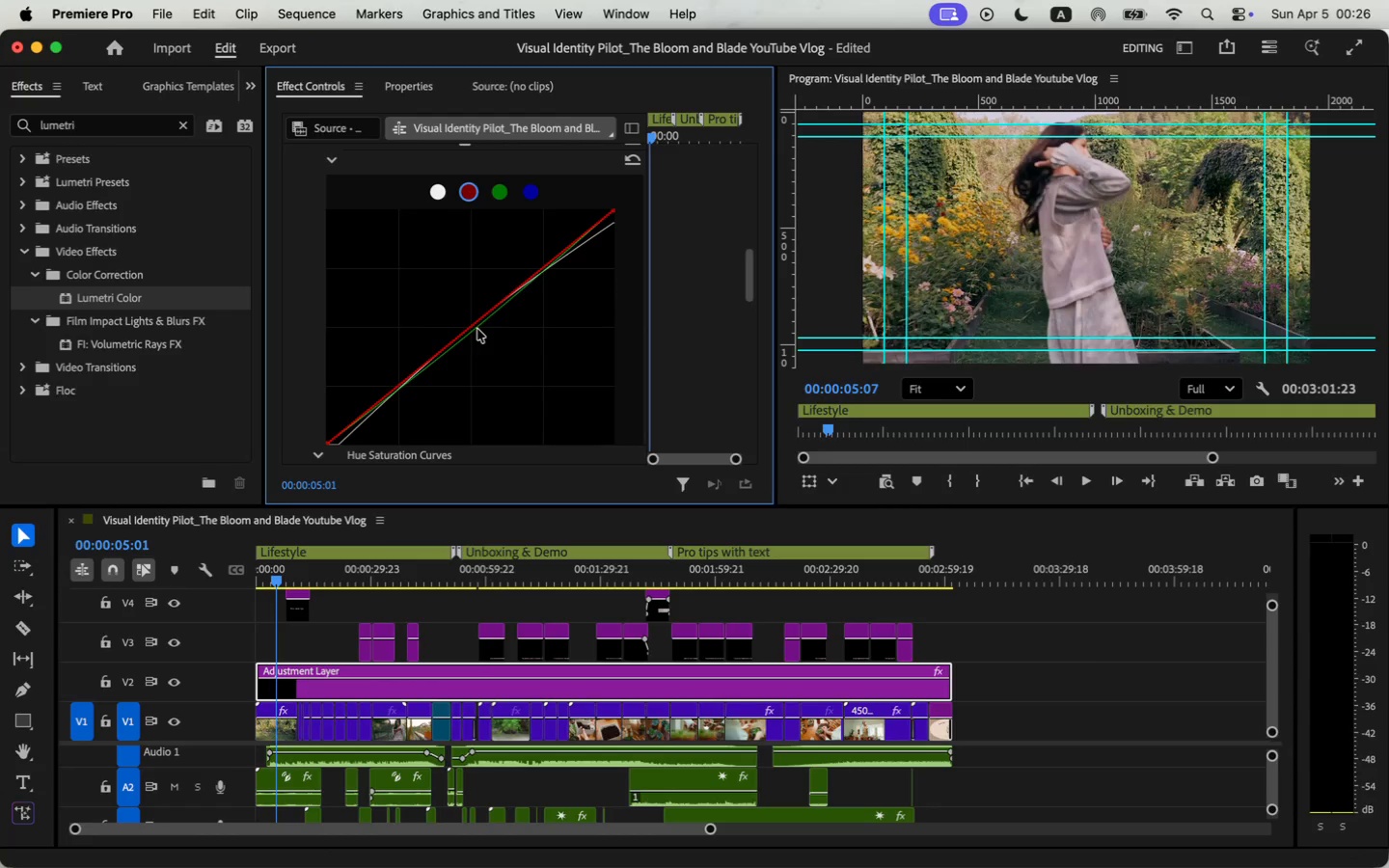 
left_click_drag(start_coordinate=[475, 321], to_coordinate=[476, 327])
 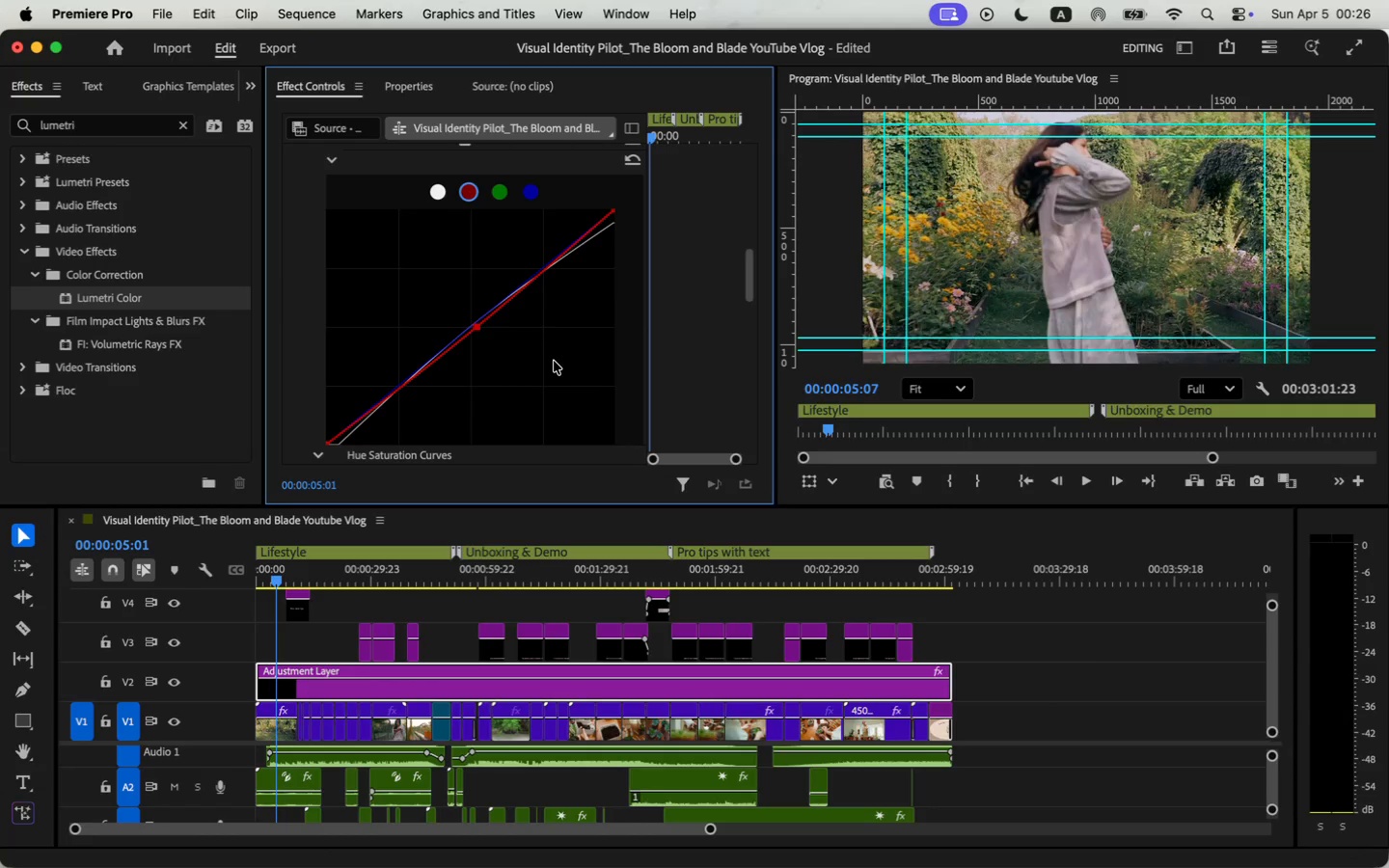 
scroll: coordinate [544, 366], scroll_direction: down, amount: 39.0
 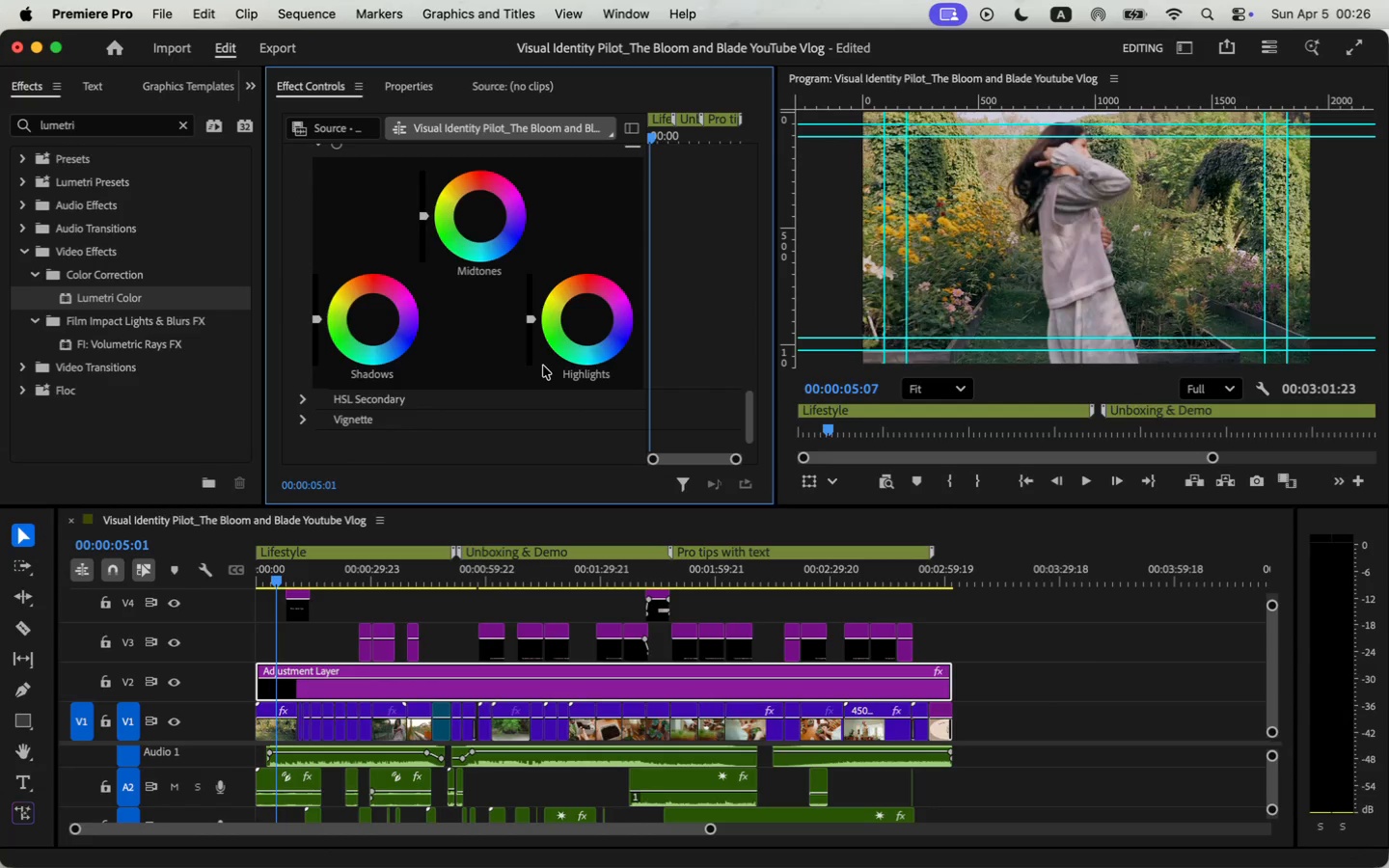 
scroll: coordinate [542, 366], scroll_direction: up, amount: 3.0
 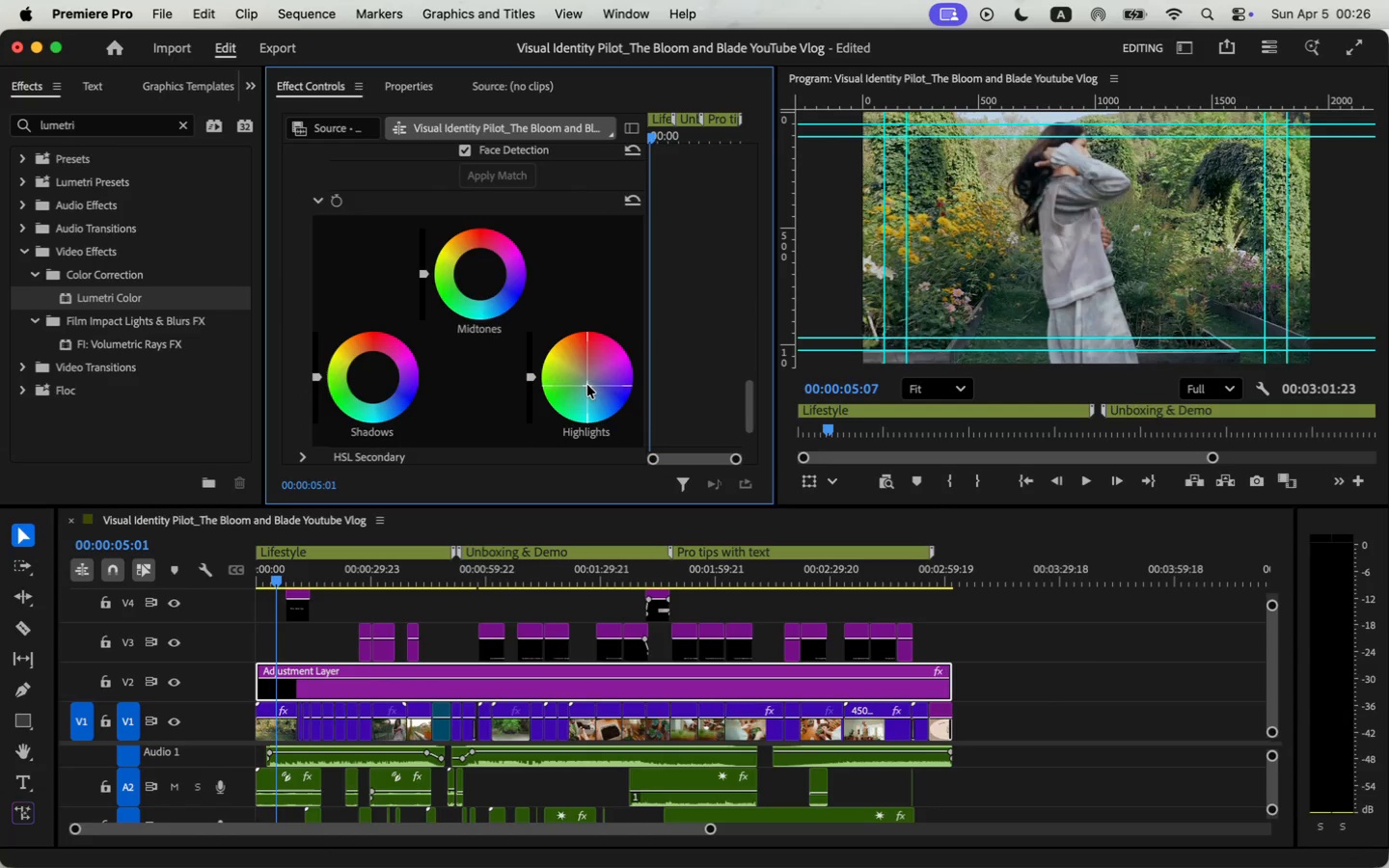 
left_click_drag(start_coordinate=[586, 385], to_coordinate=[510, 286])
 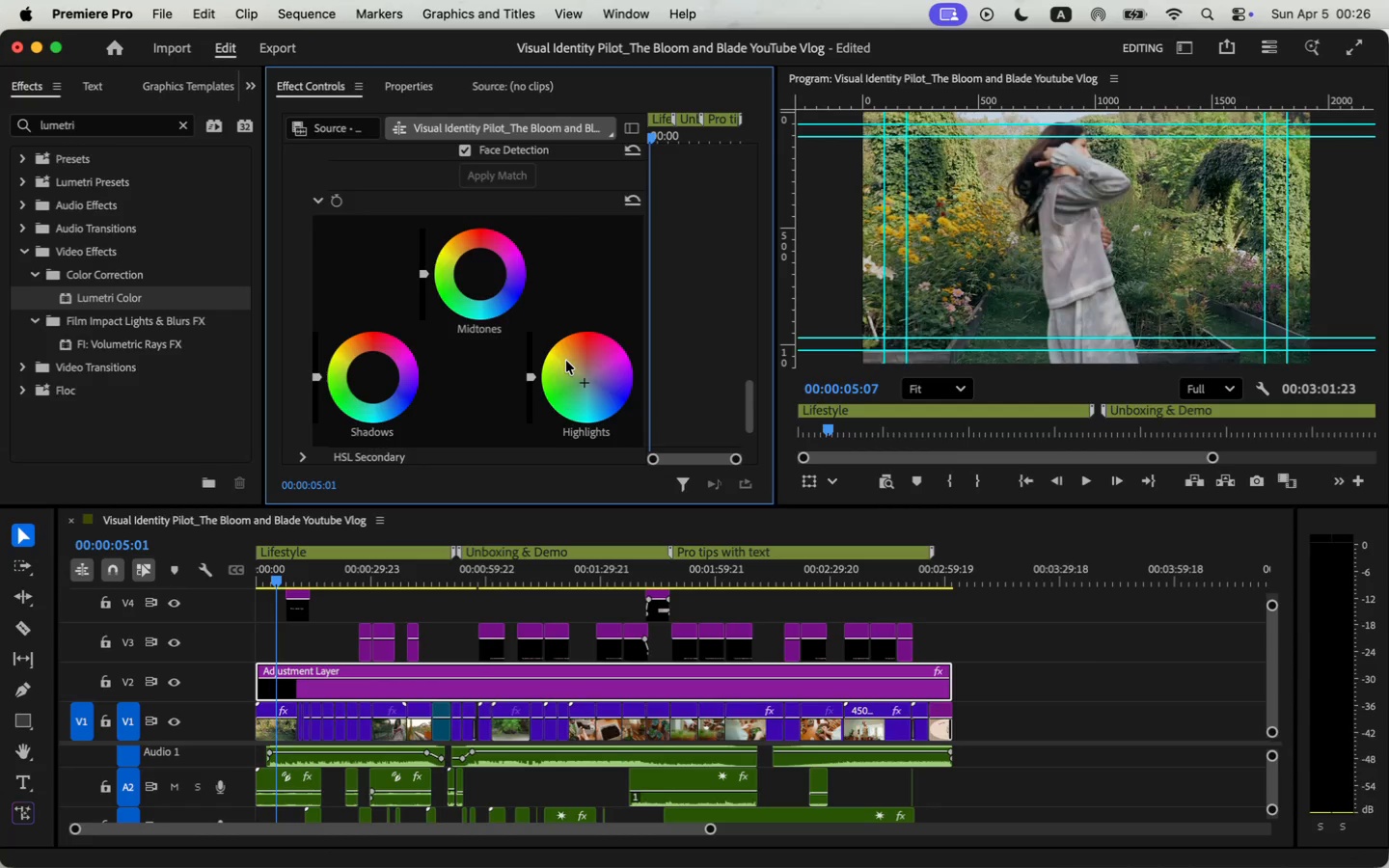 
left_click([566, 360])
 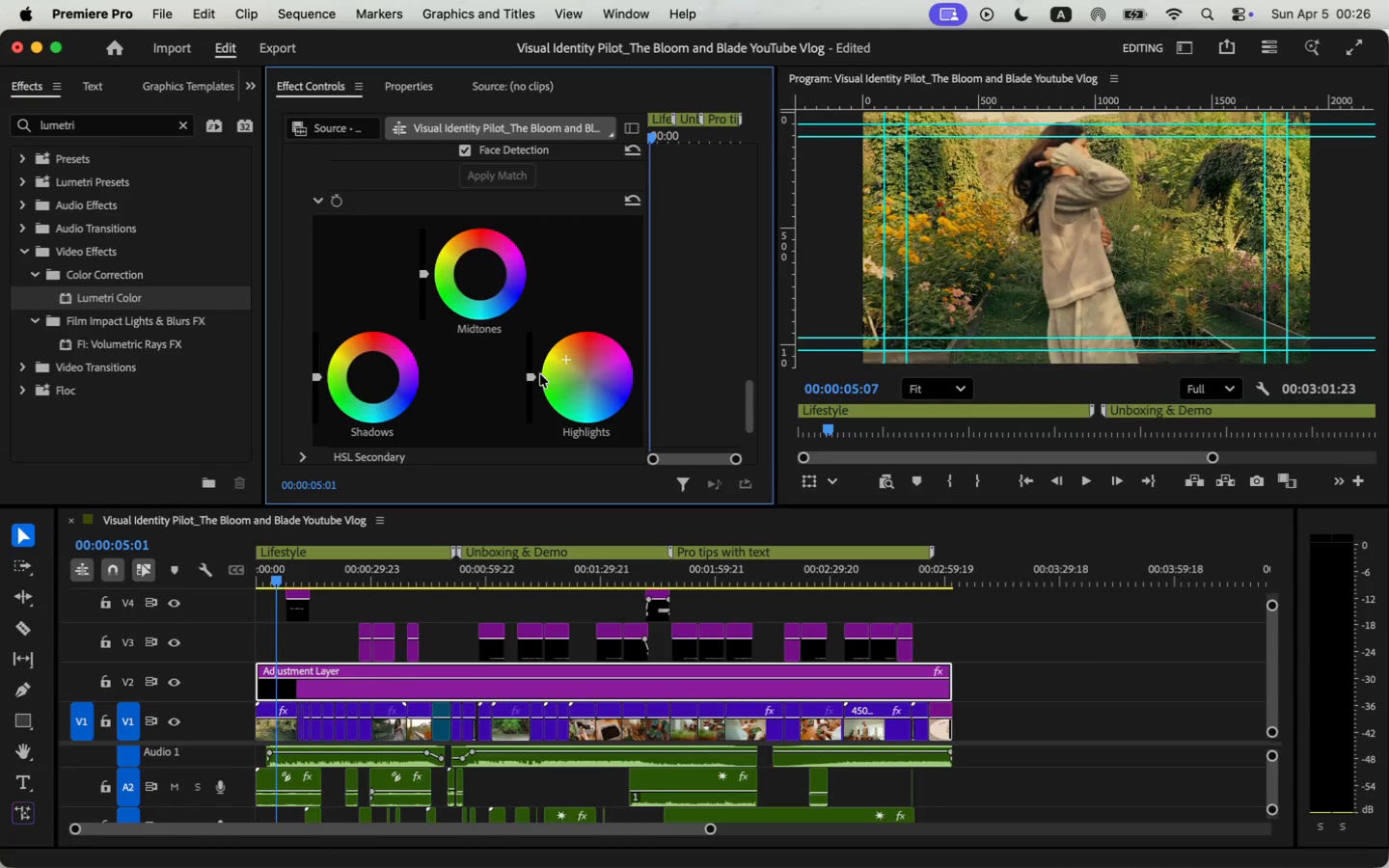 
left_click_drag(start_coordinate=[533, 375], to_coordinate=[533, 409])
 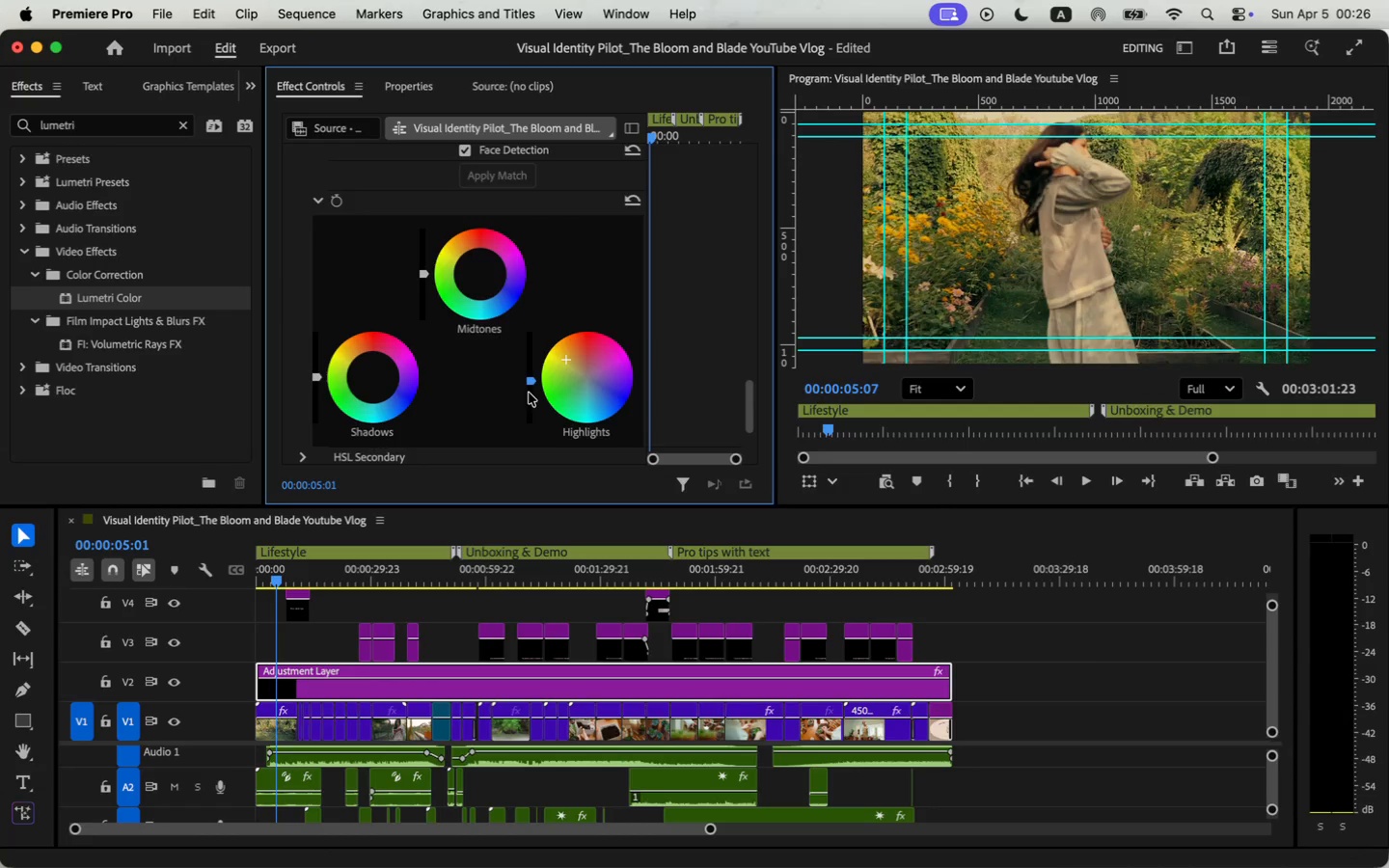 
left_click_drag(start_coordinate=[531, 380], to_coordinate=[565, 113])
 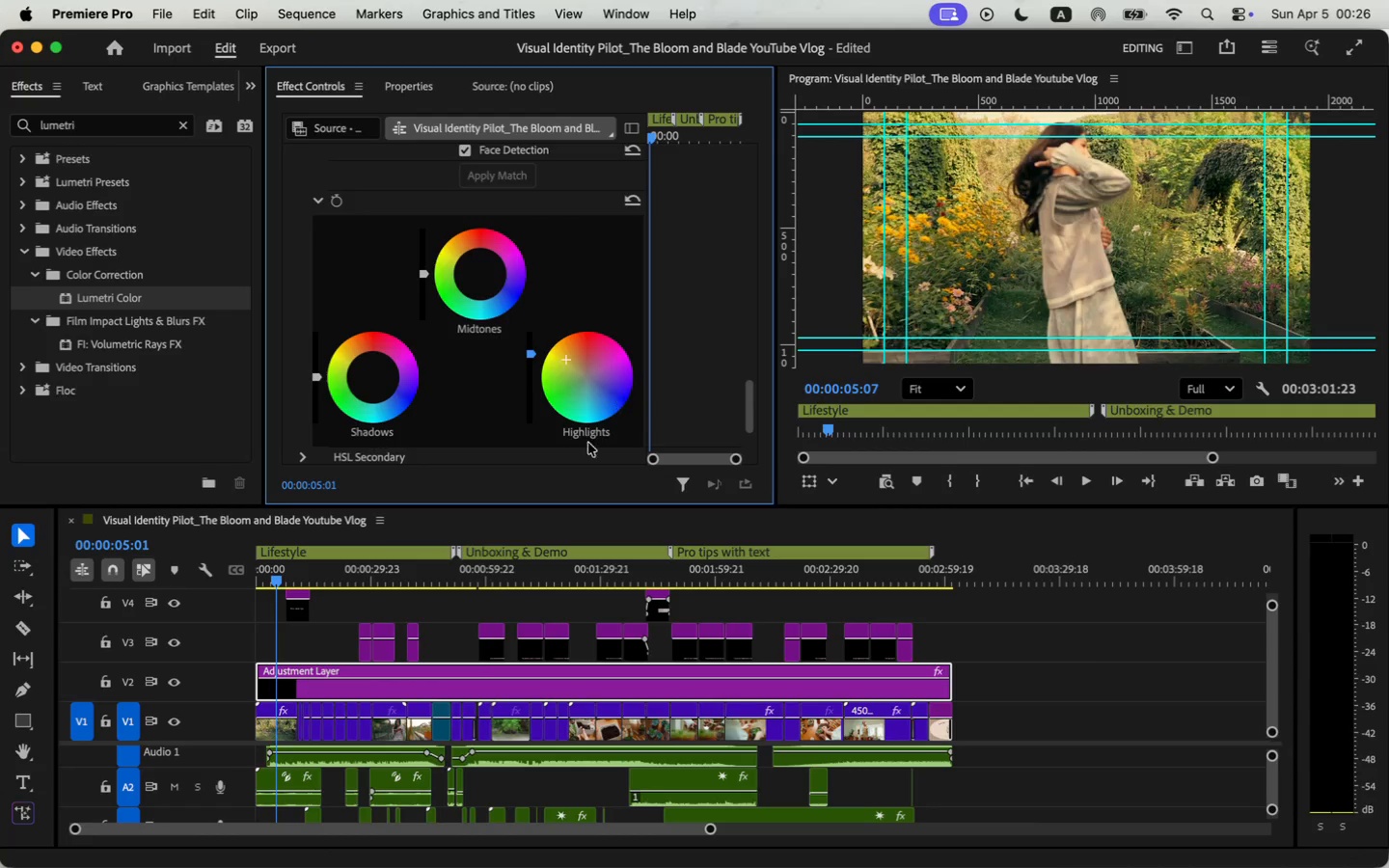 
scroll: coordinate [504, 417], scroll_direction: down, amount: 7.0
 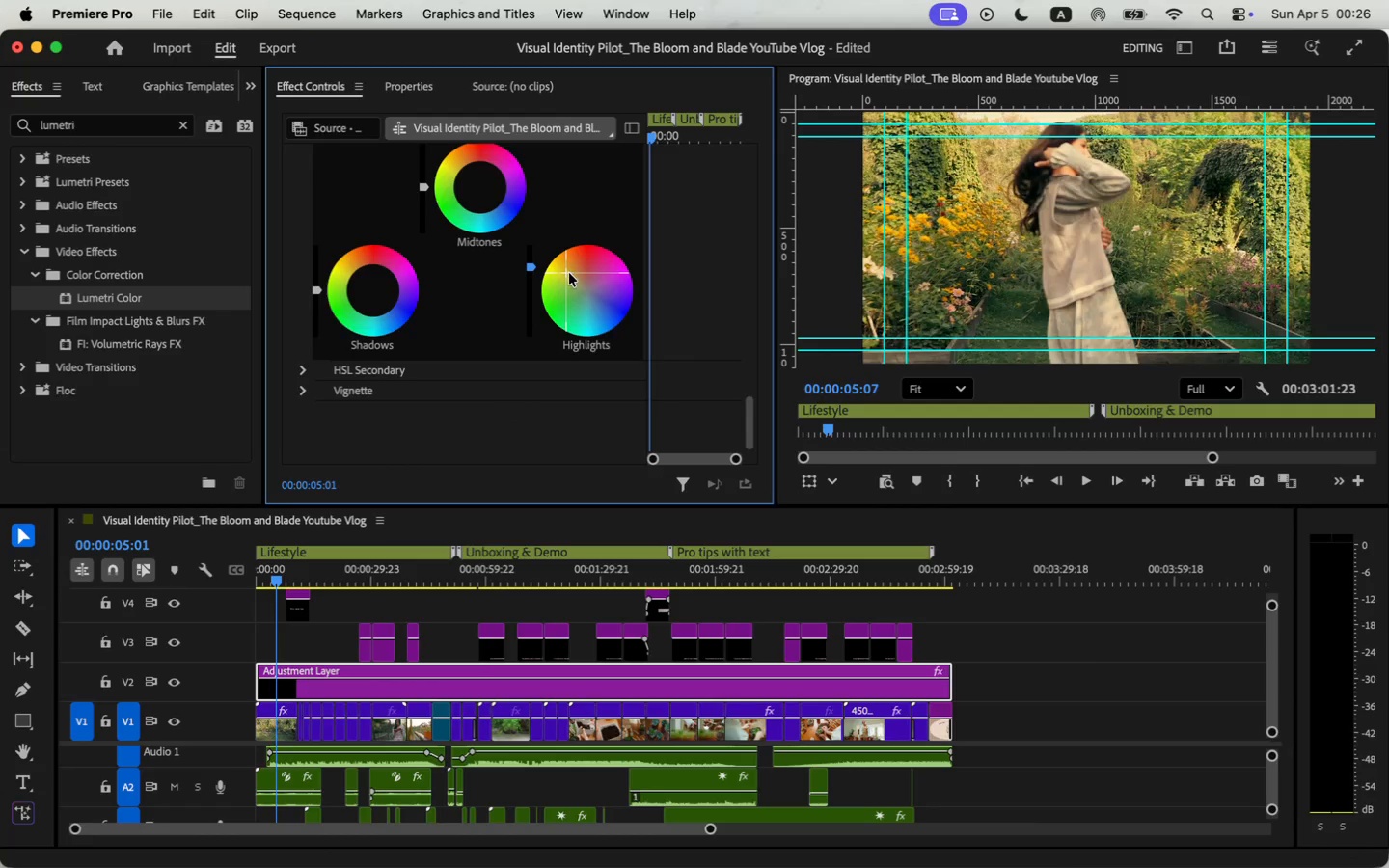 
left_click_drag(start_coordinate=[562, 272], to_coordinate=[794, 540])
 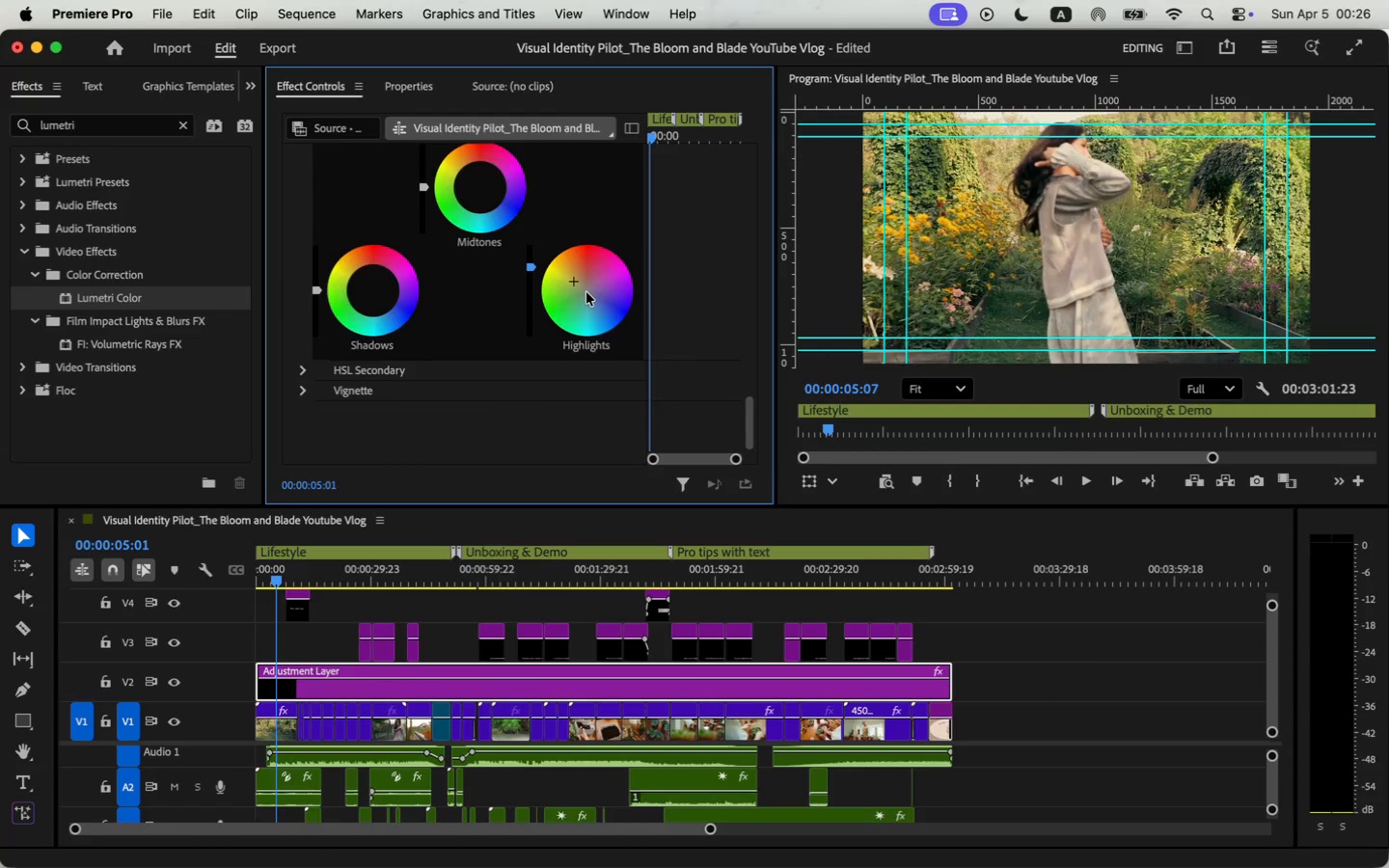 
left_click([581, 287])
 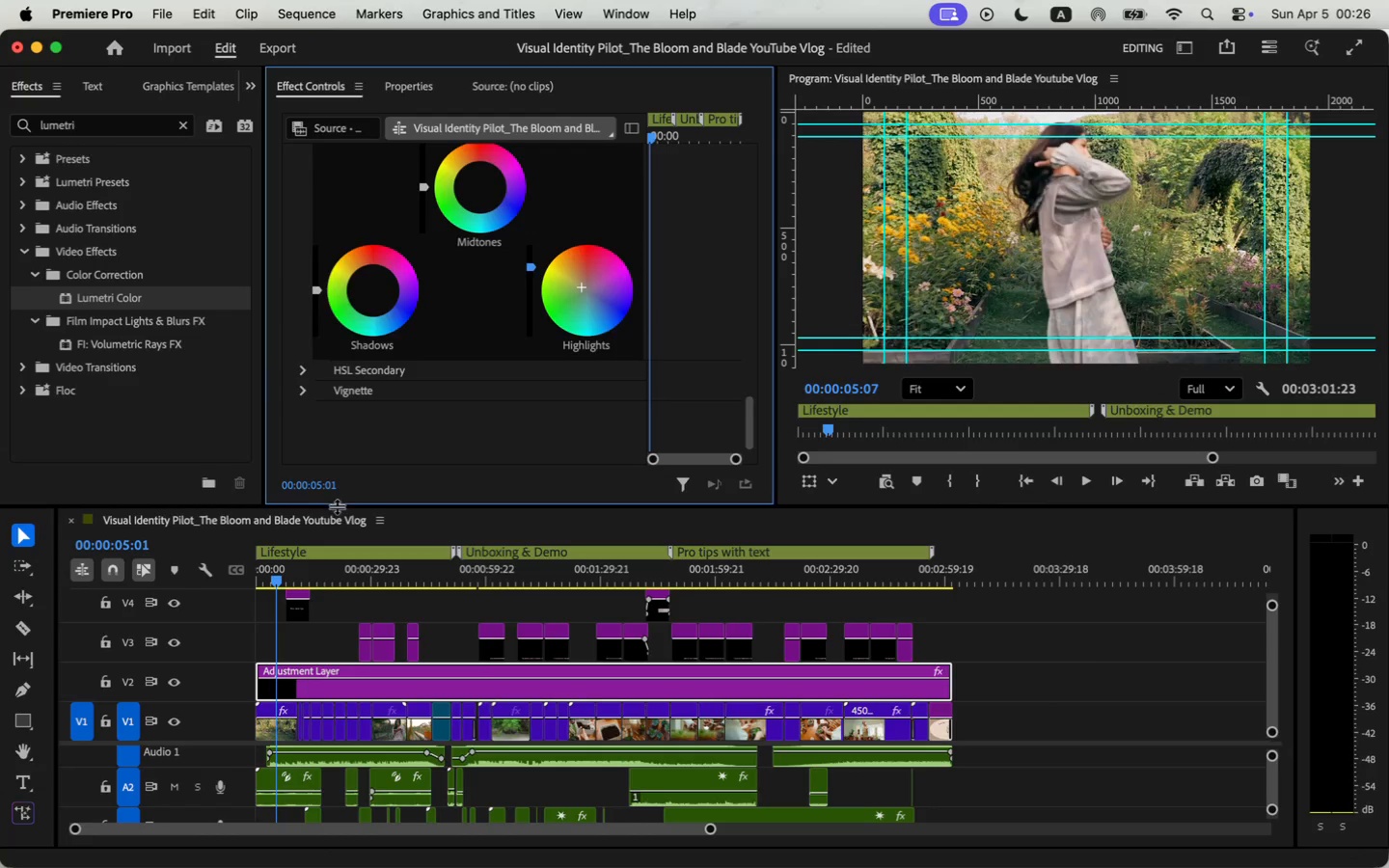 
left_click_drag(start_coordinate=[338, 506], to_coordinate=[346, 625])
 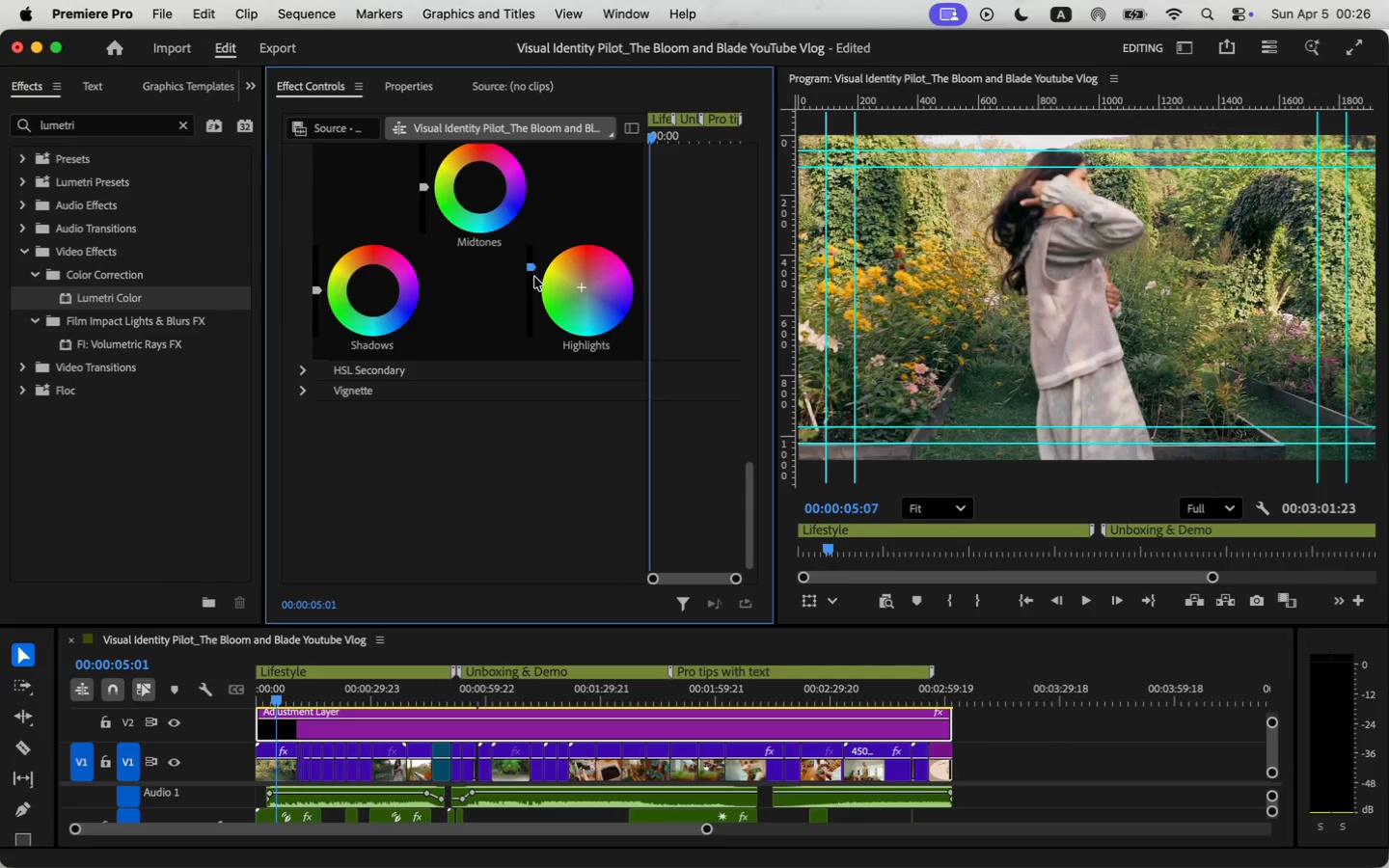 
left_click_drag(start_coordinate=[530, 265], to_coordinate=[531, 361])
 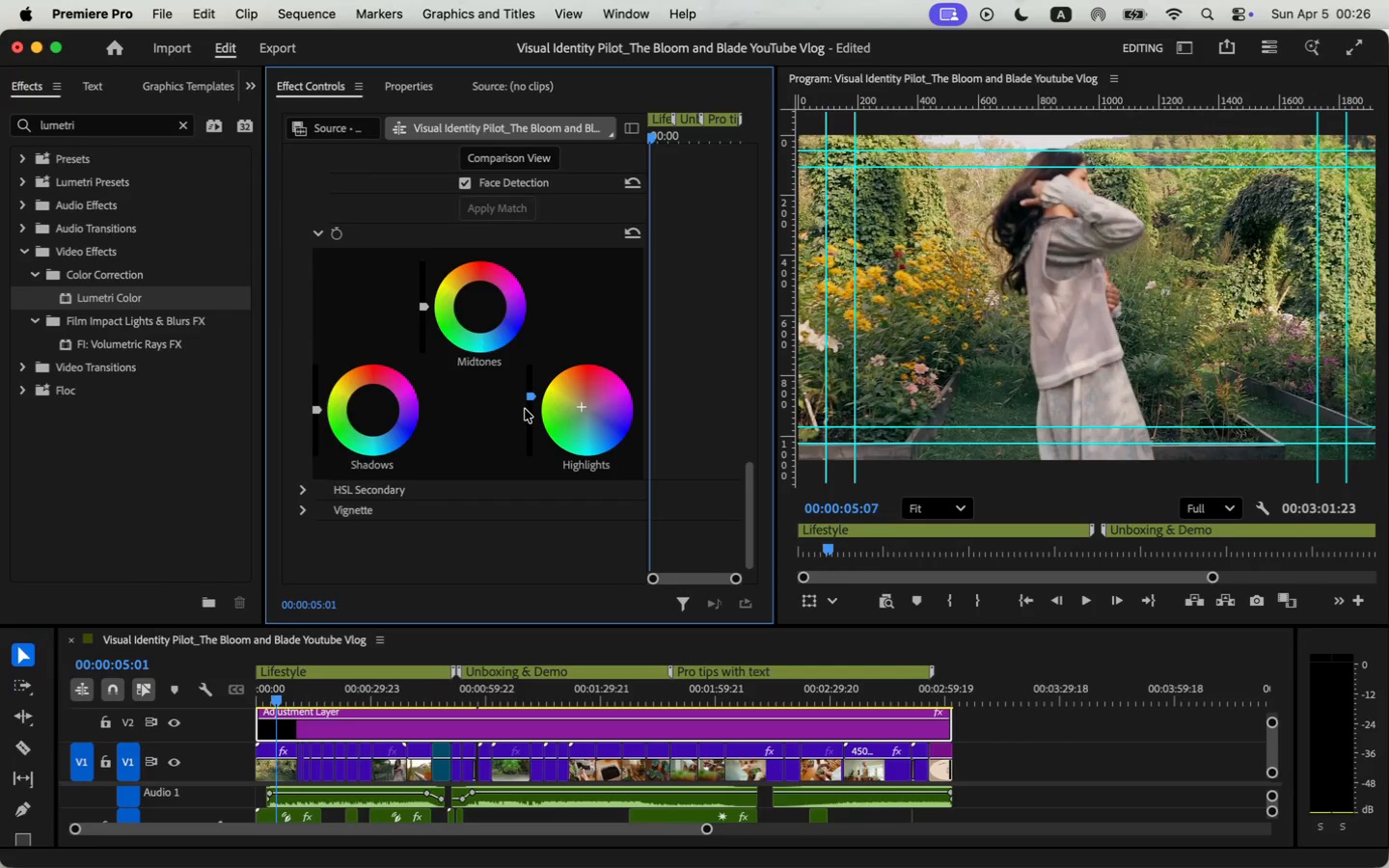 
left_click_drag(start_coordinate=[529, 395], to_coordinate=[598, 359])
 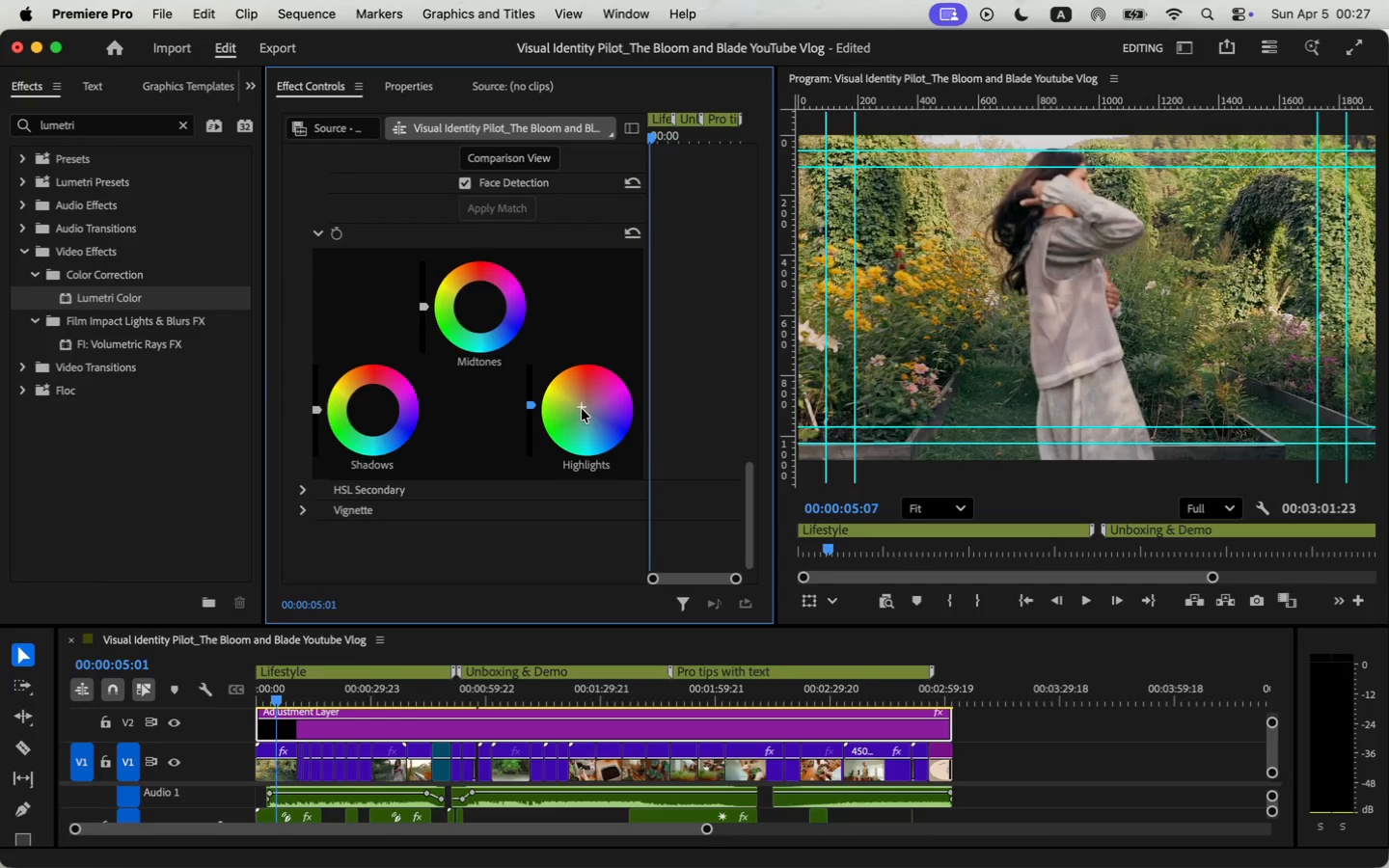 
left_click_drag(start_coordinate=[581, 404], to_coordinate=[586, 400])
 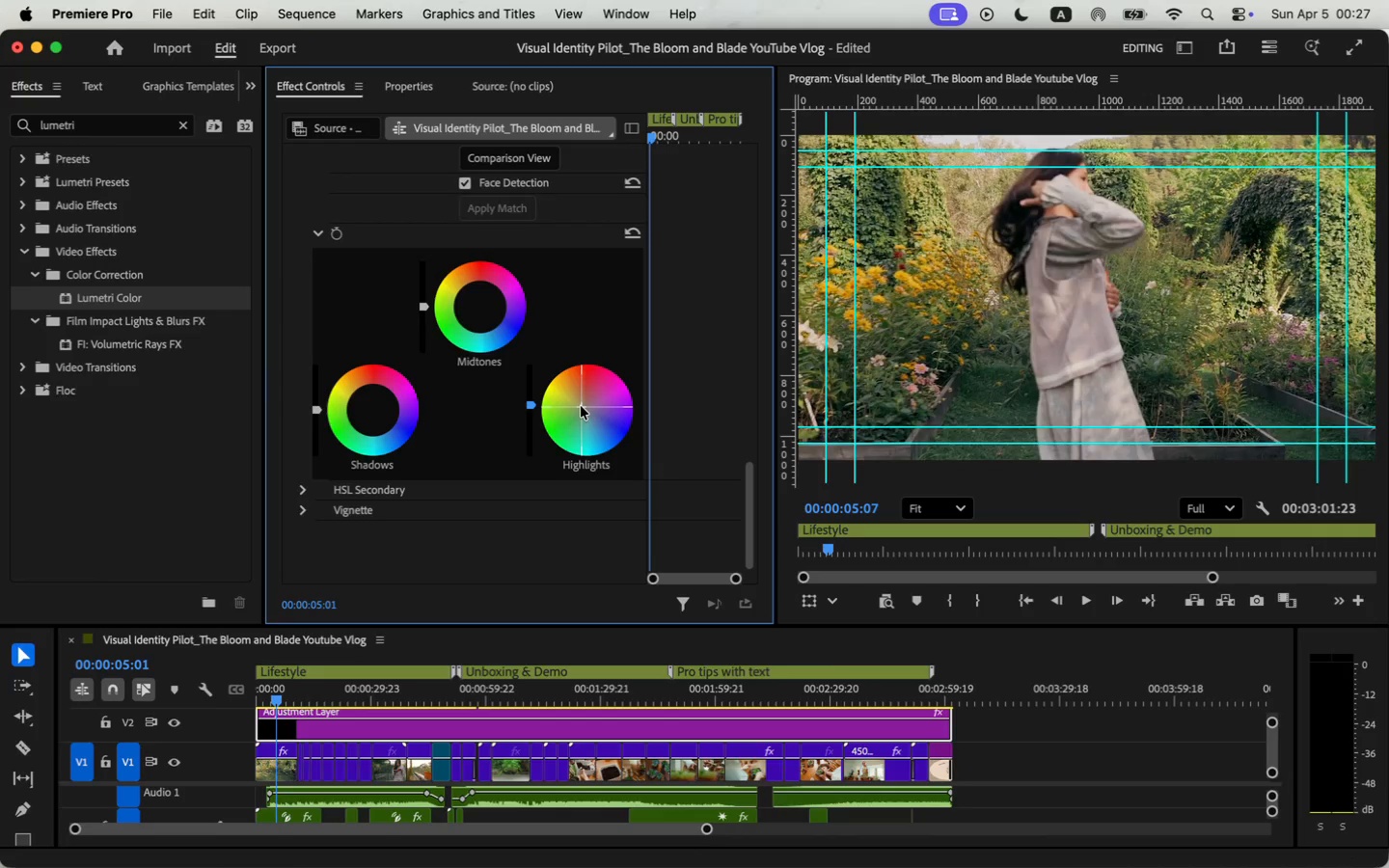 
left_click([581, 406])
 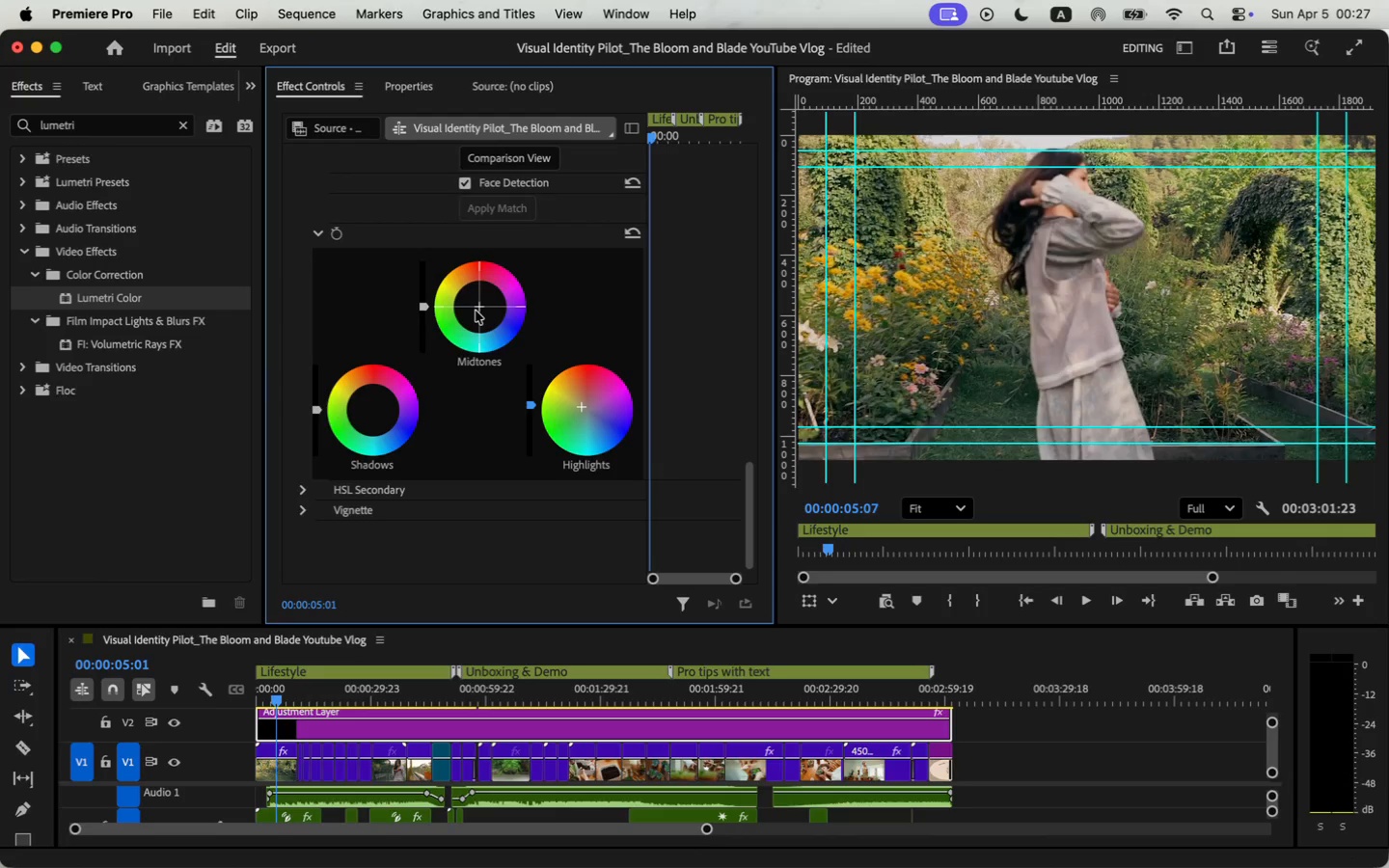 
left_click([373, 411])
 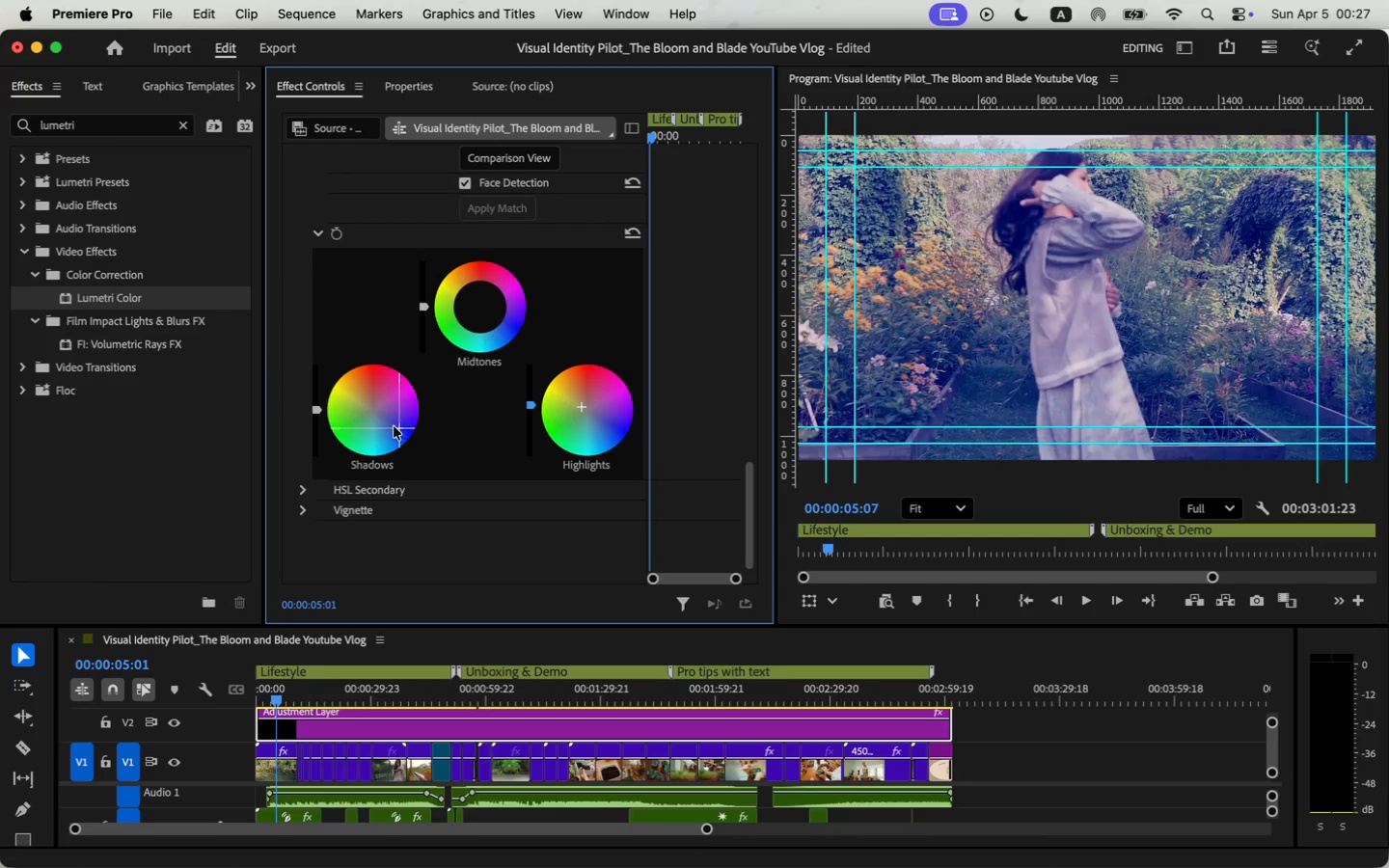 
wait(6.11)
 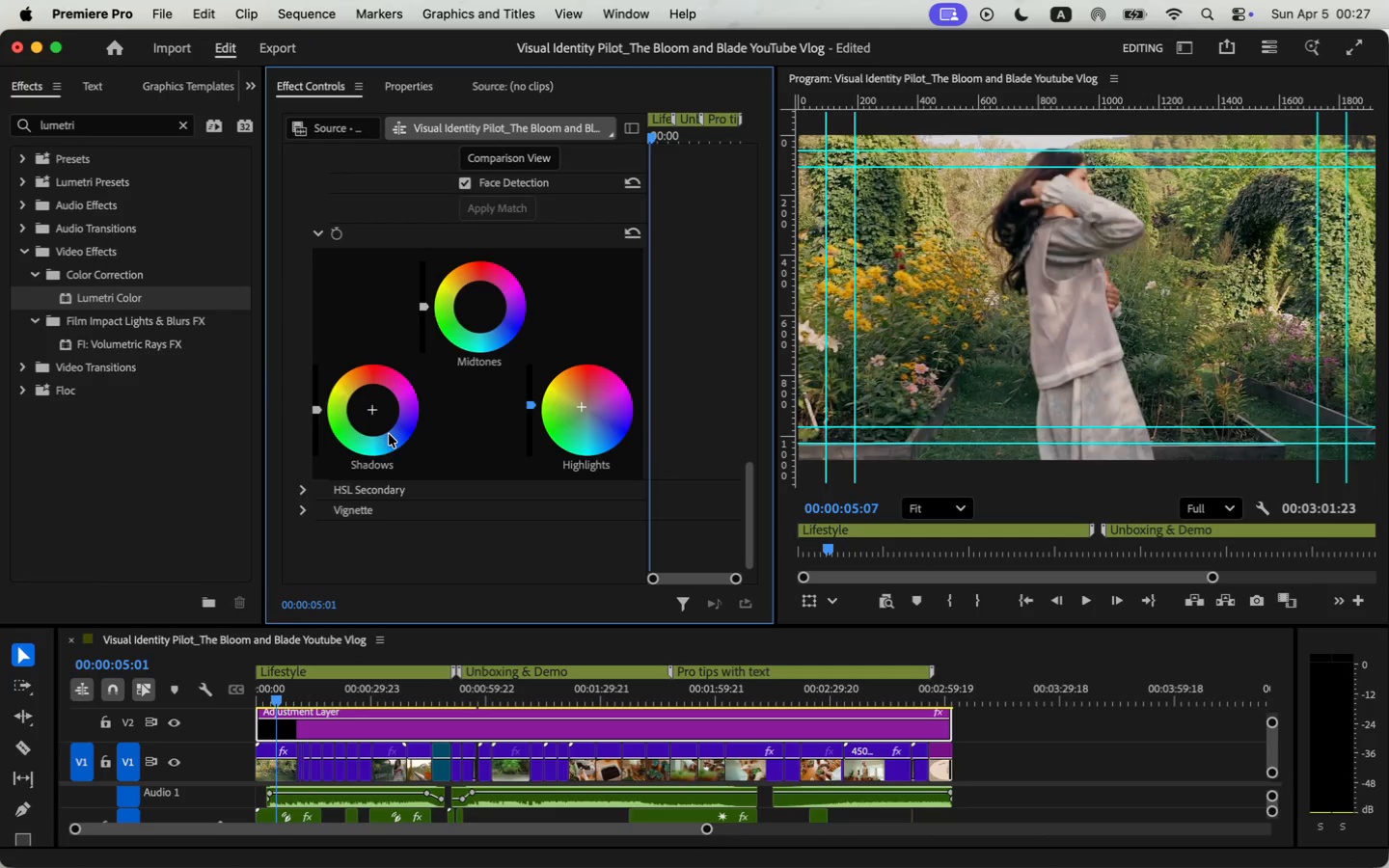 
left_click_drag(start_coordinate=[316, 408], to_coordinate=[330, 682])
 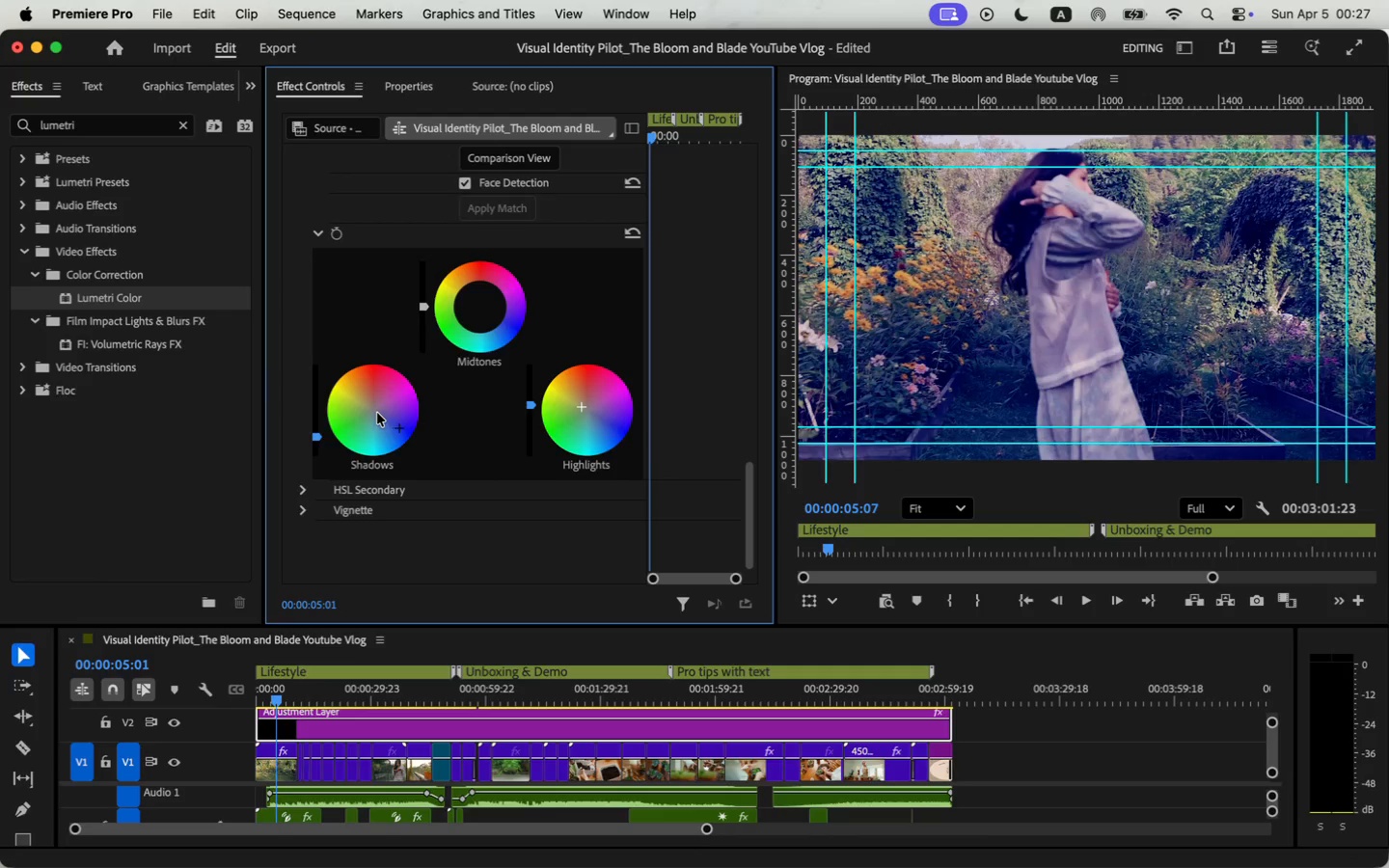 
left_click([376, 414])
 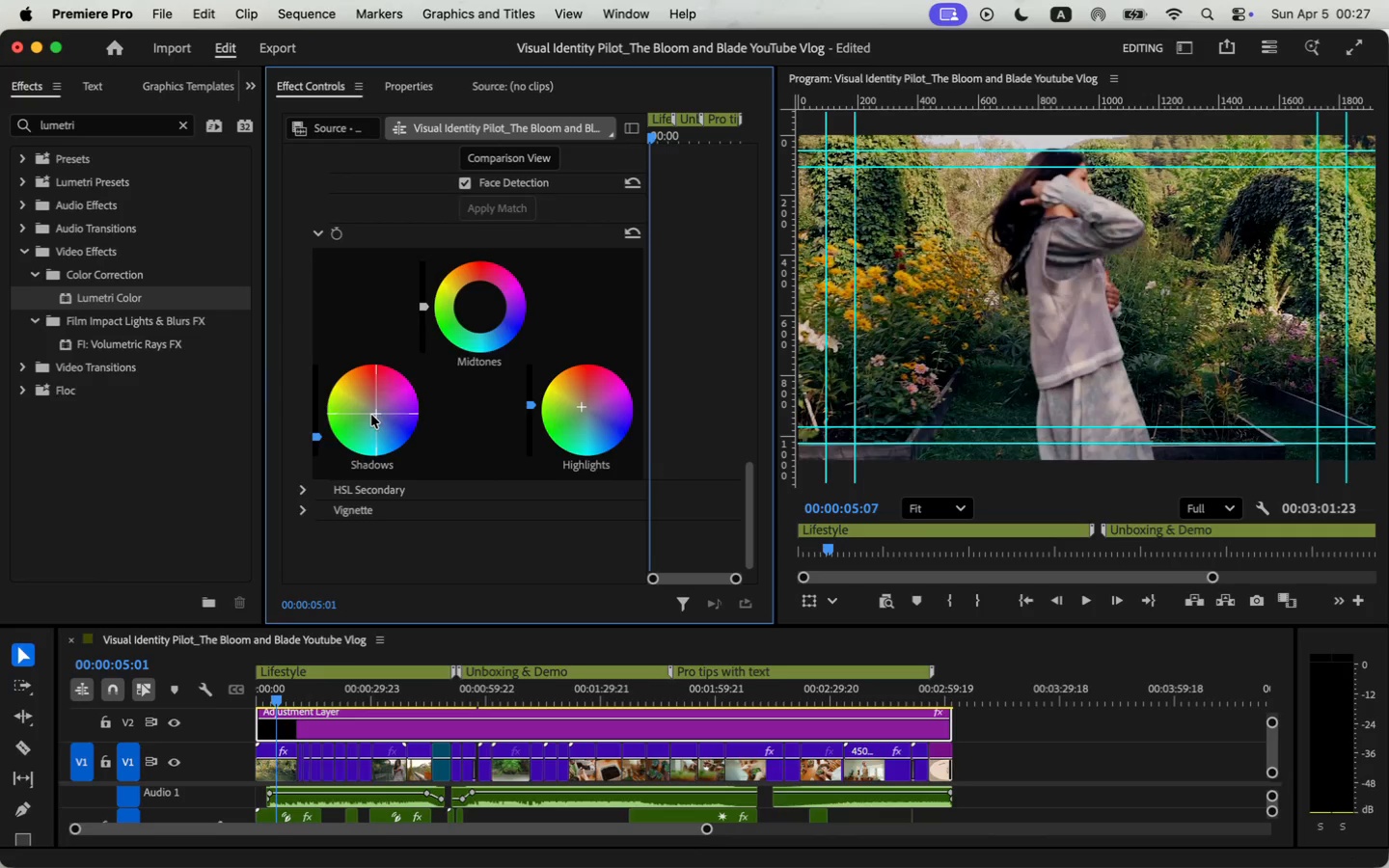 
left_click([368, 415])
 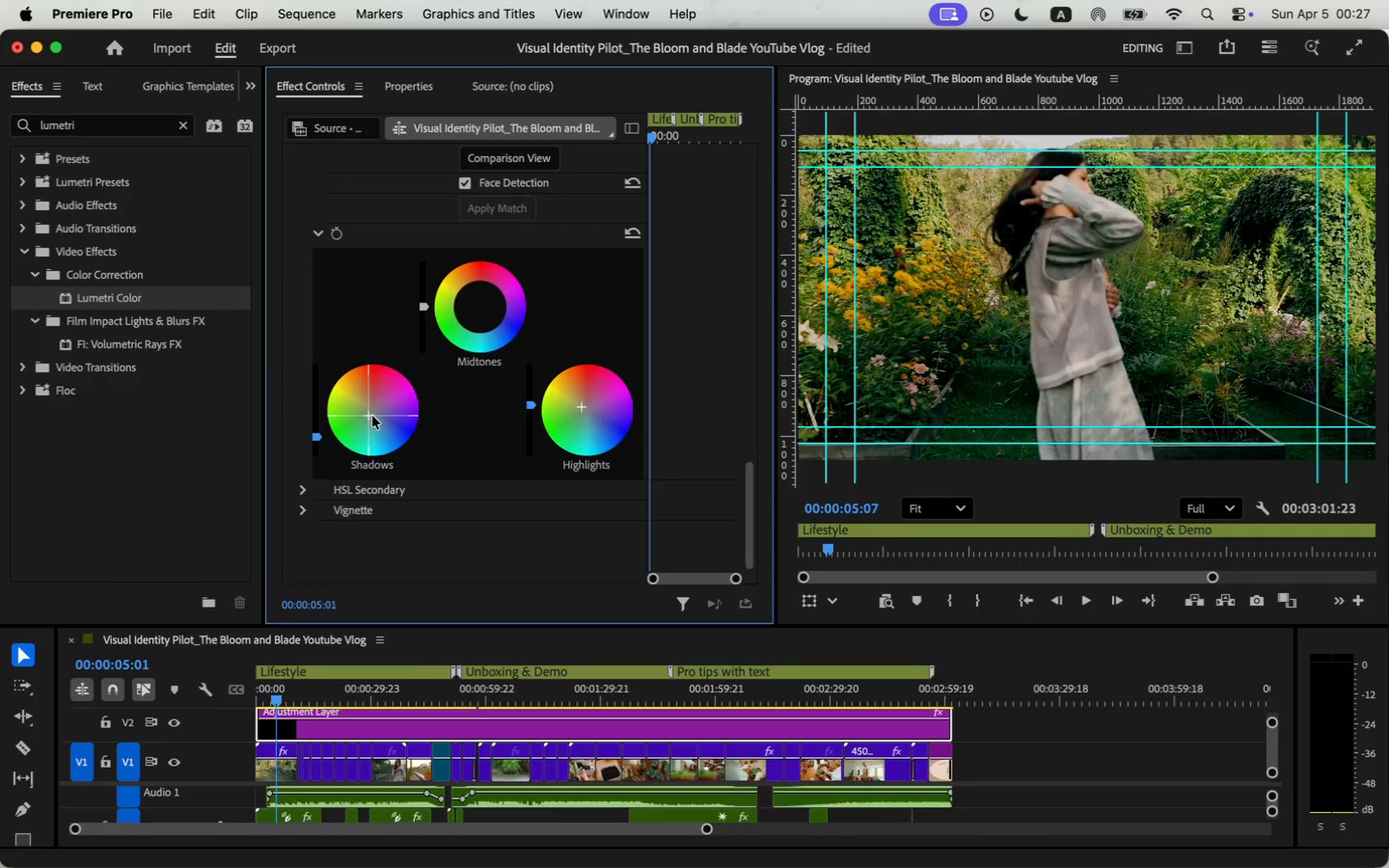 
left_click_drag(start_coordinate=[367, 415], to_coordinate=[395, 427])
 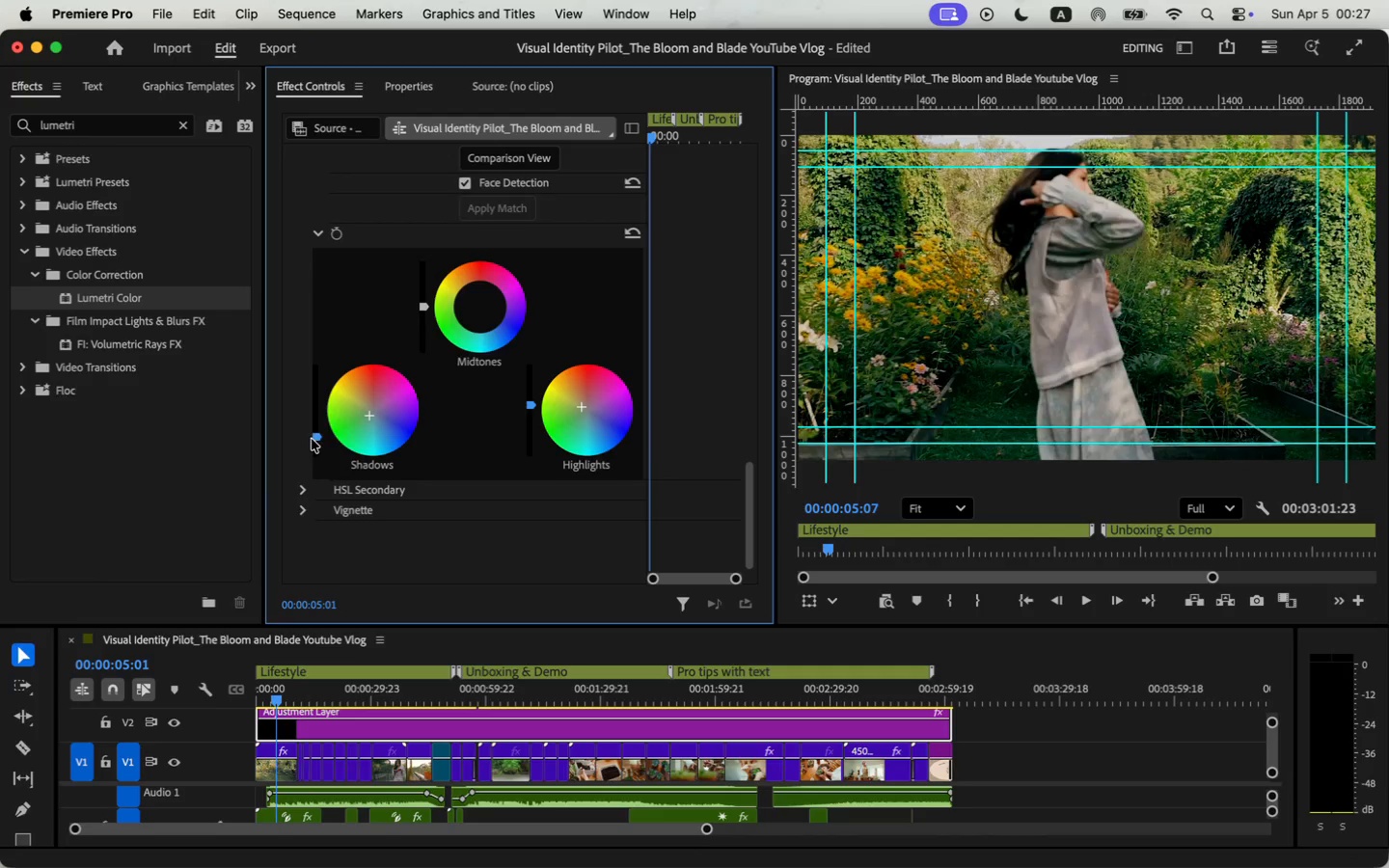 
left_click_drag(start_coordinate=[316, 435], to_coordinate=[325, 373])
 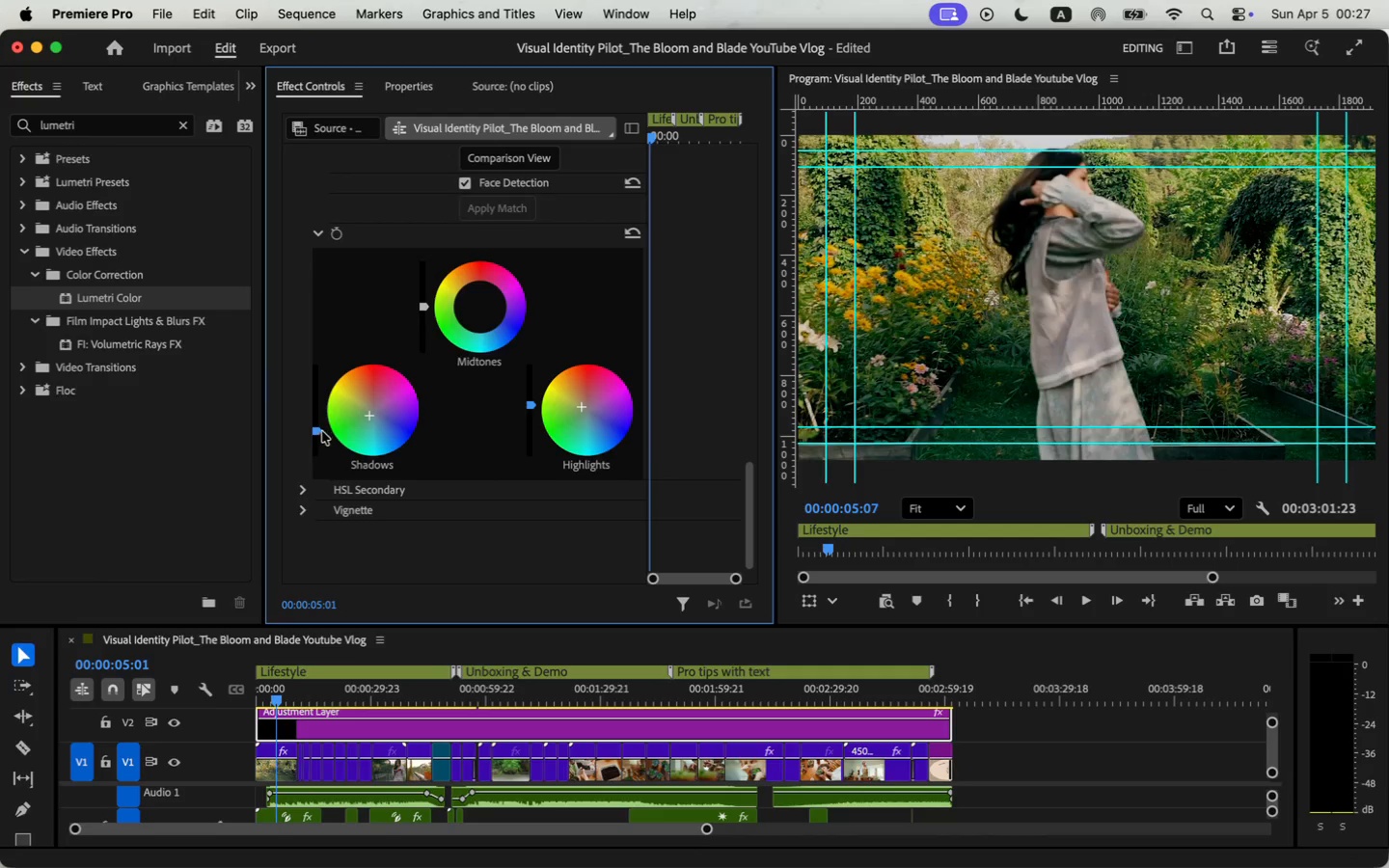 
left_click_drag(start_coordinate=[321, 430], to_coordinate=[397, 176])
 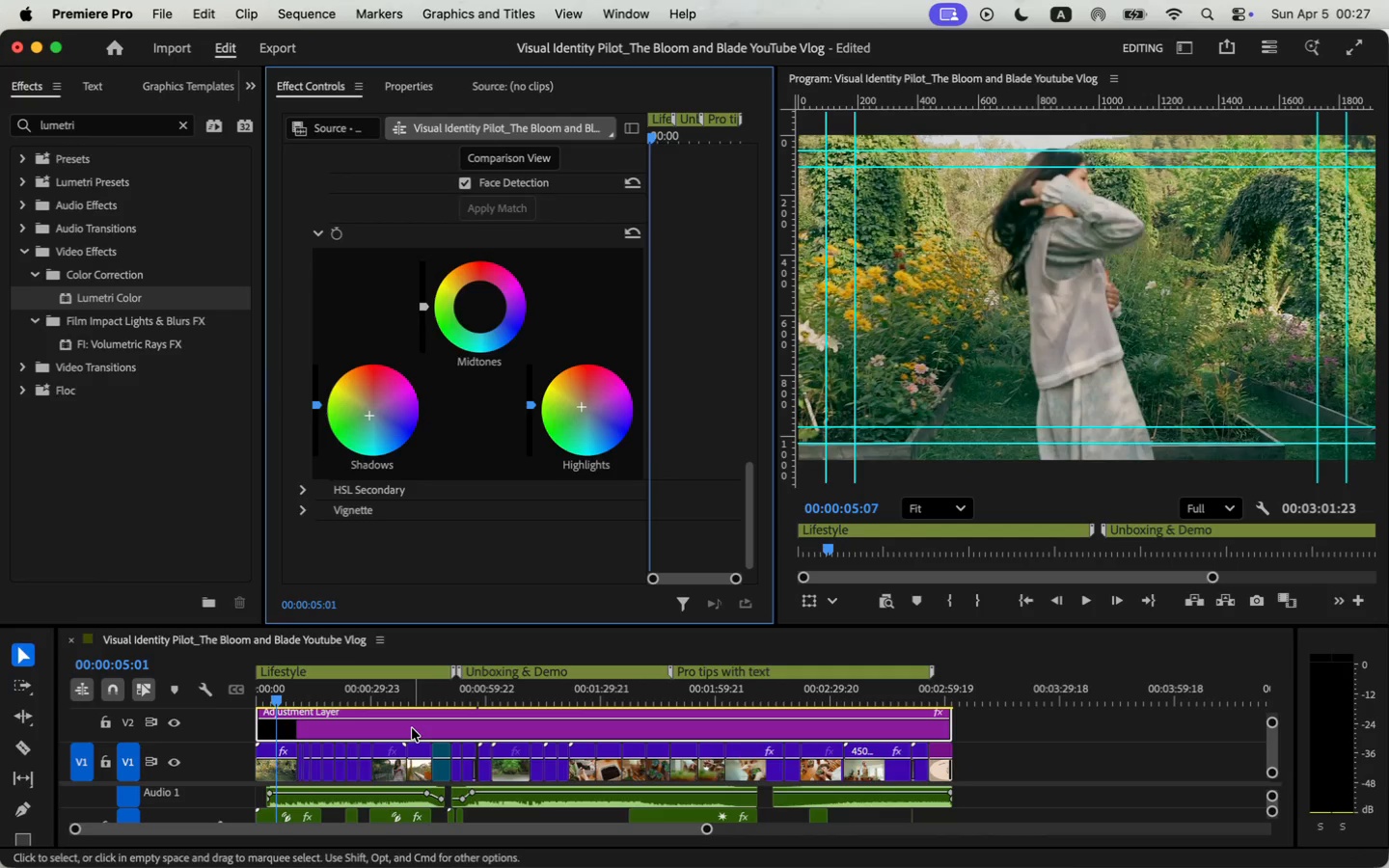 
key(Meta+Shift+E)
 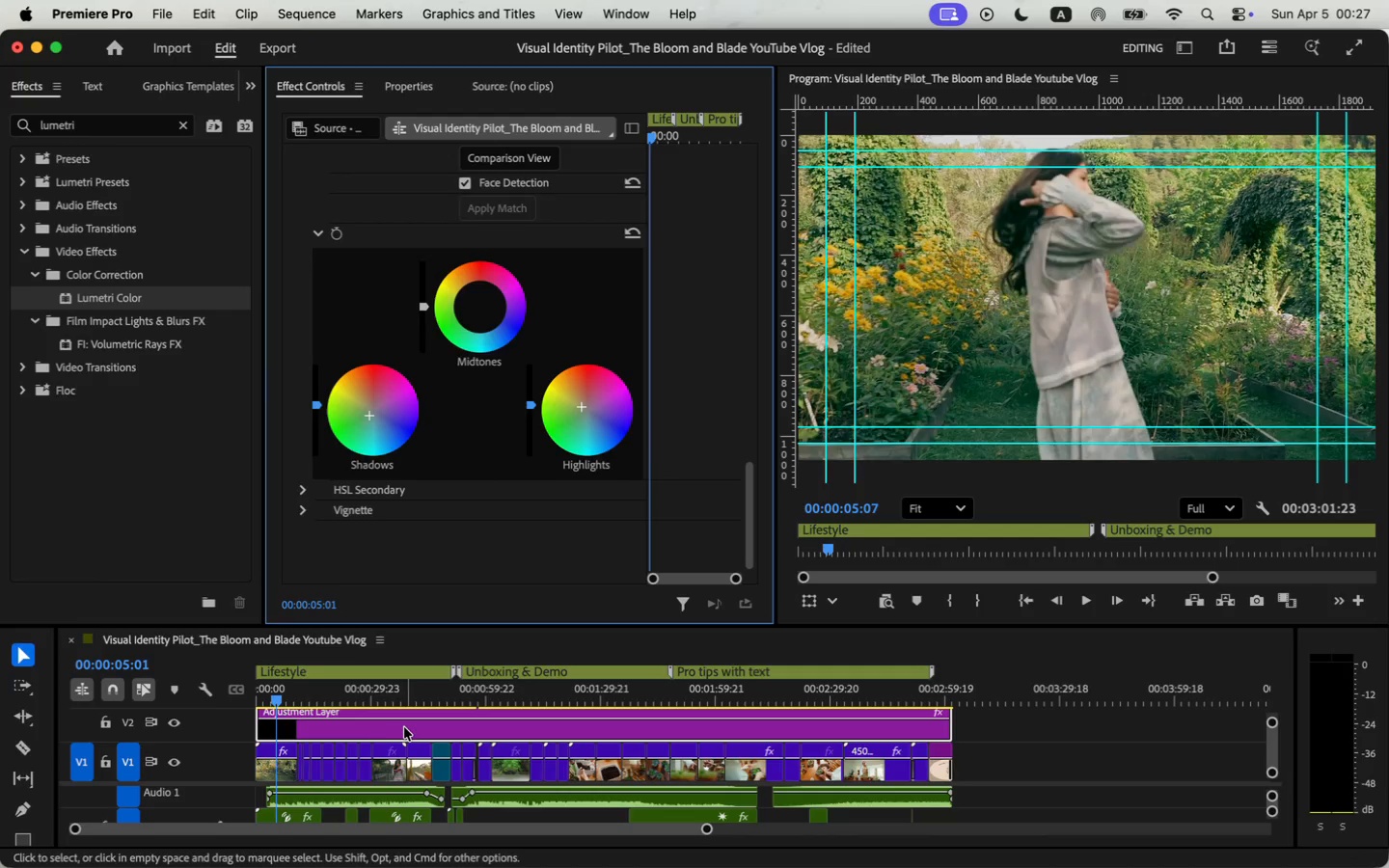 
left_click([382, 713])
 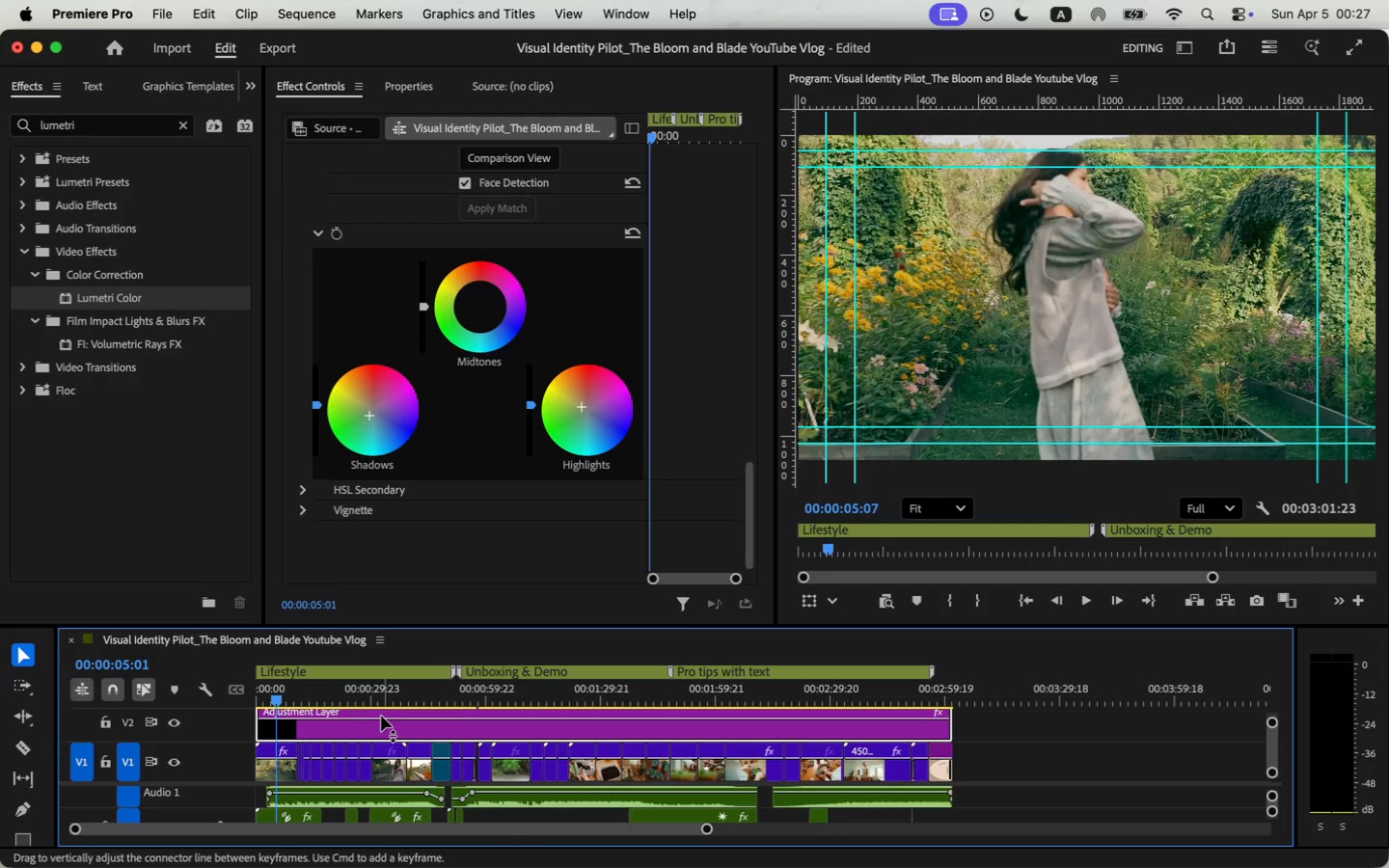 
key(Meta+Shift+E)
 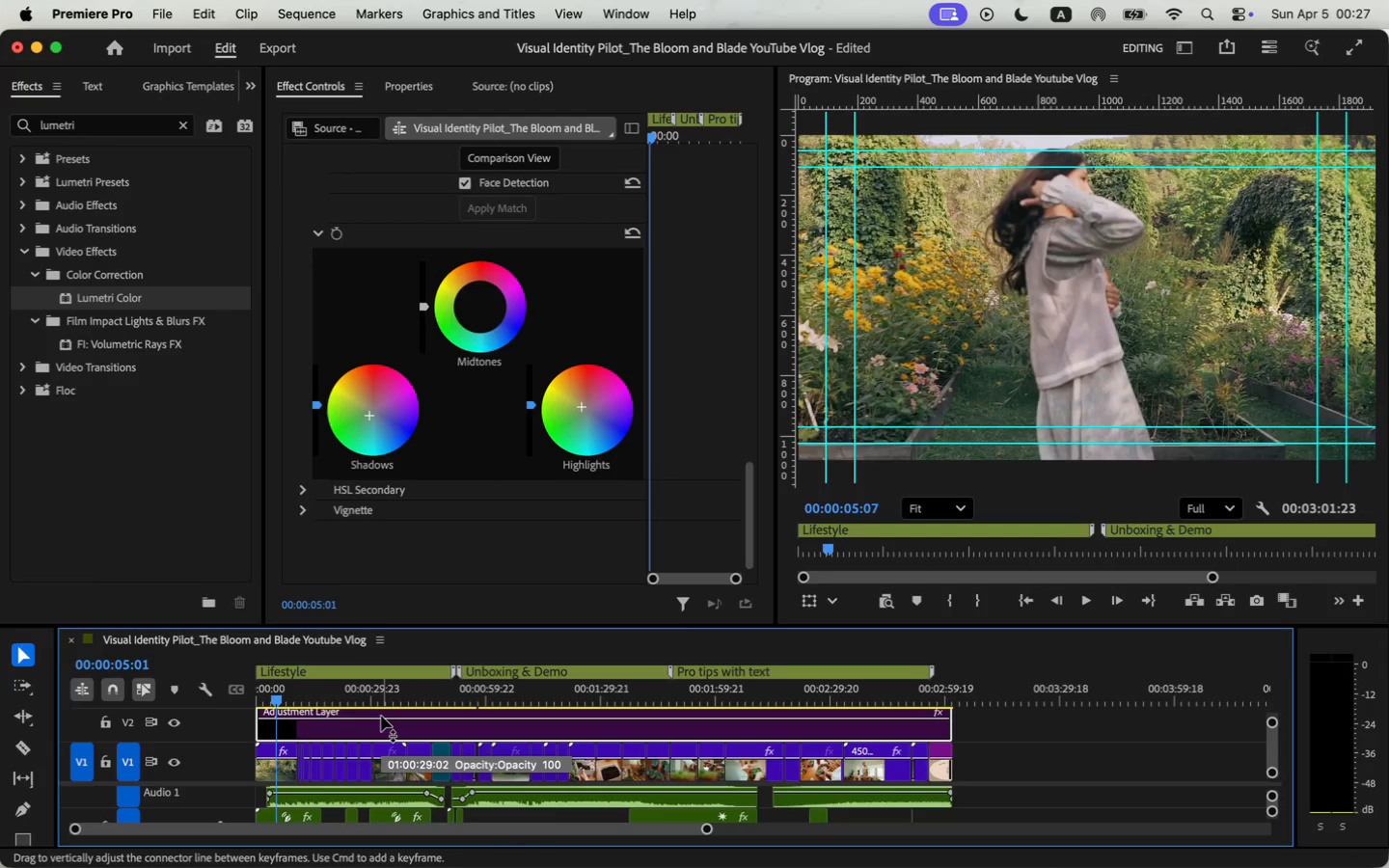 
key(Meta+Shift+E)
 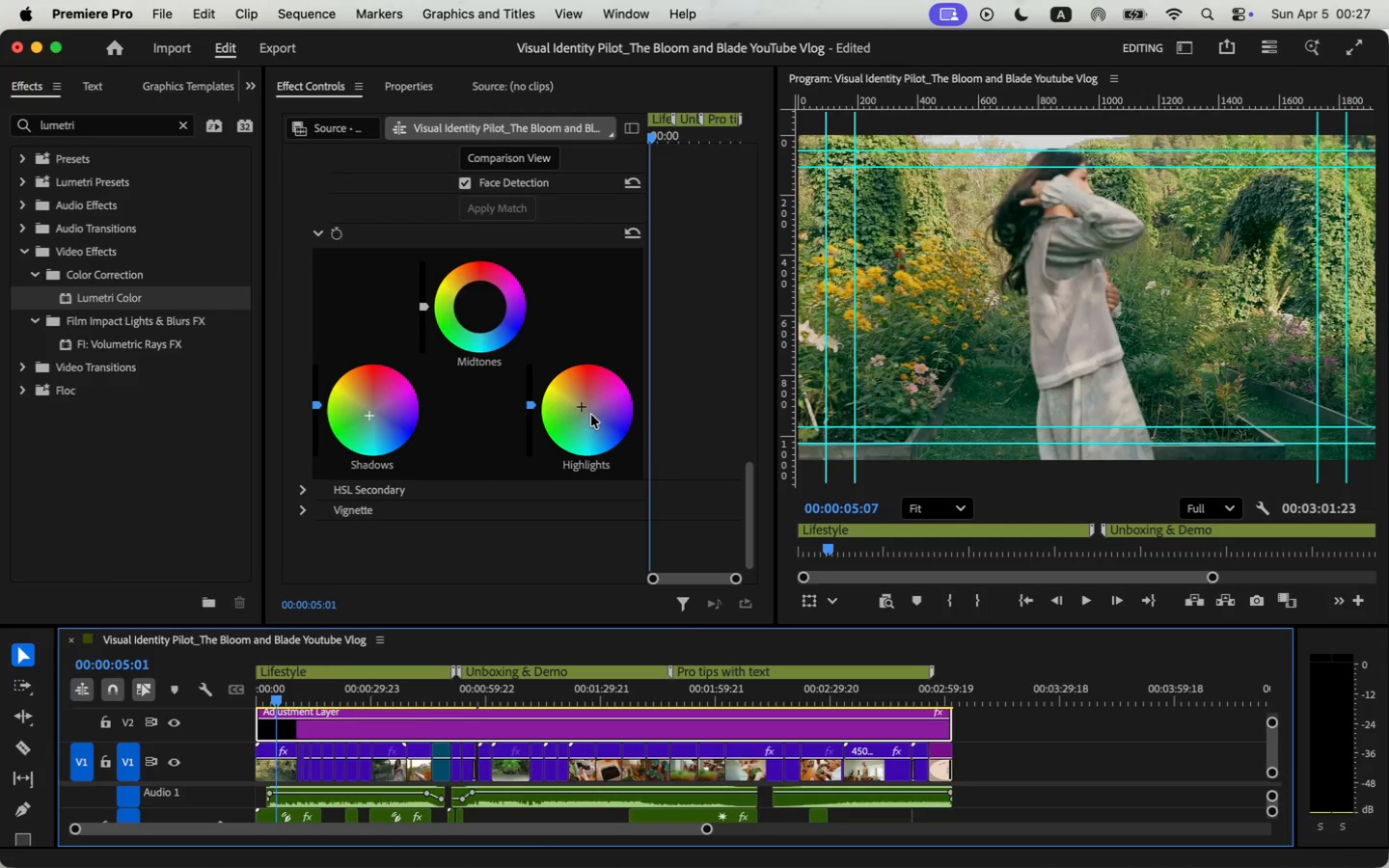 
wait(5.45)
 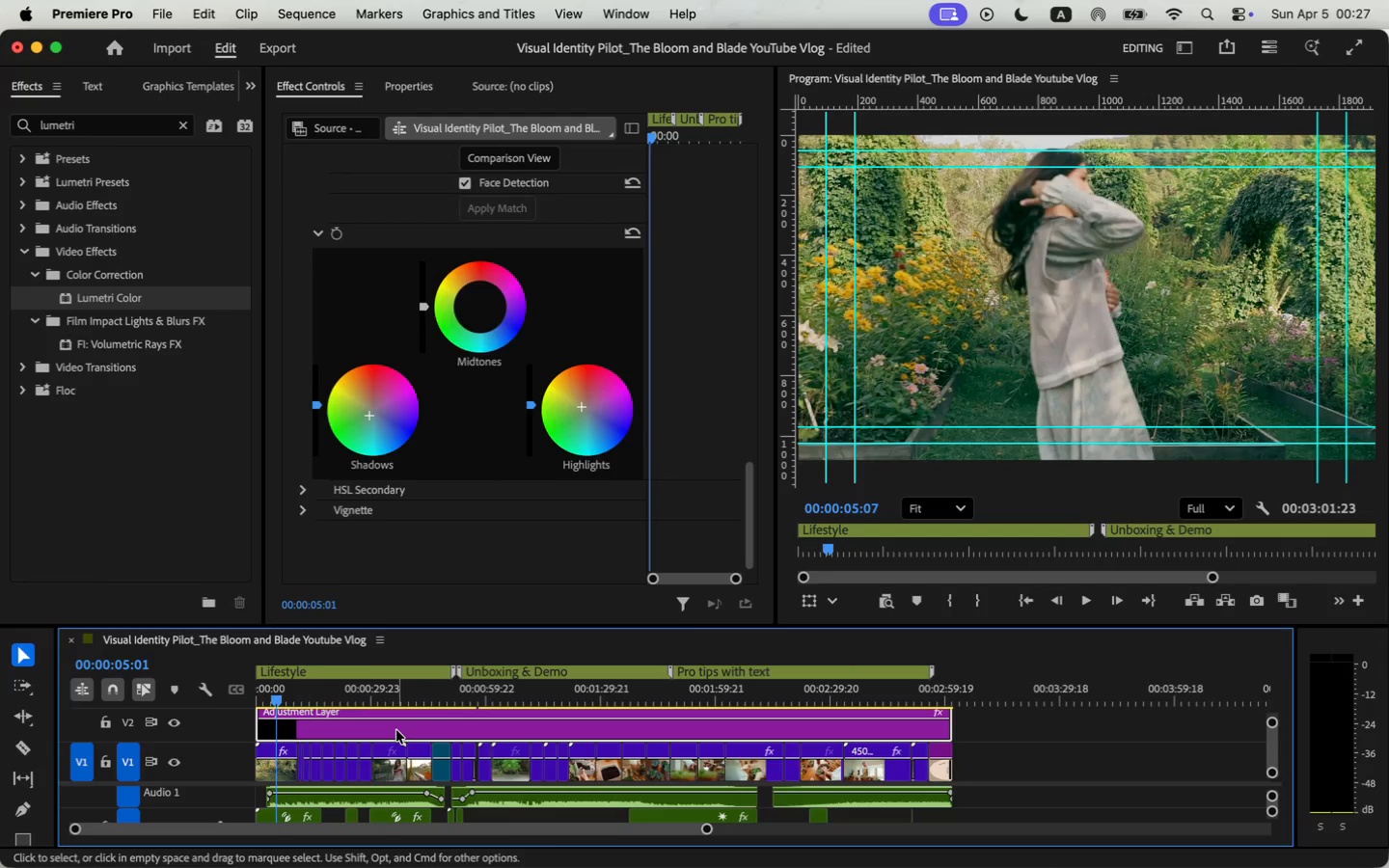 
left_click_drag(start_coordinate=[318, 402], to_coordinate=[329, 339])
 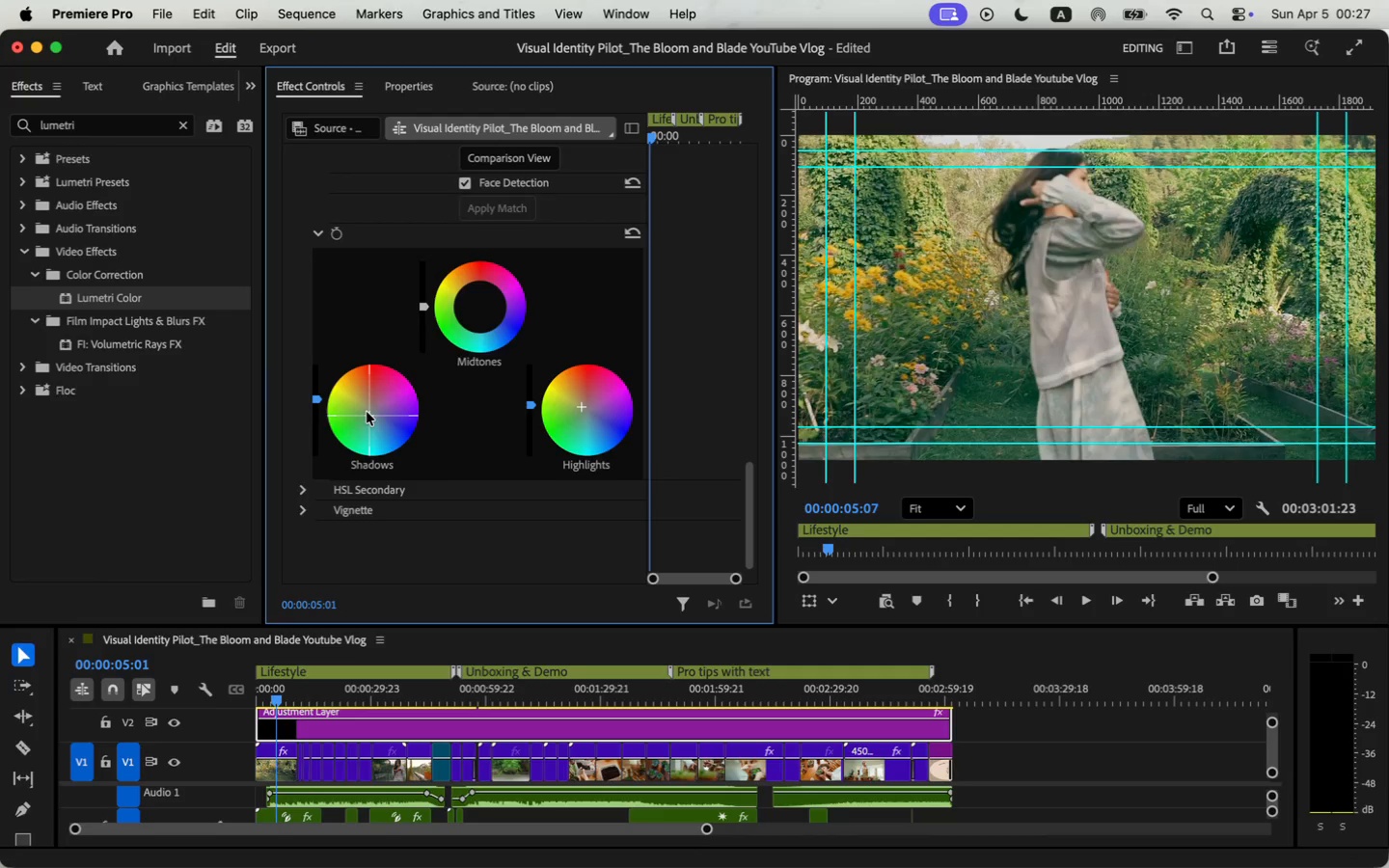 
left_click([367, 412])
 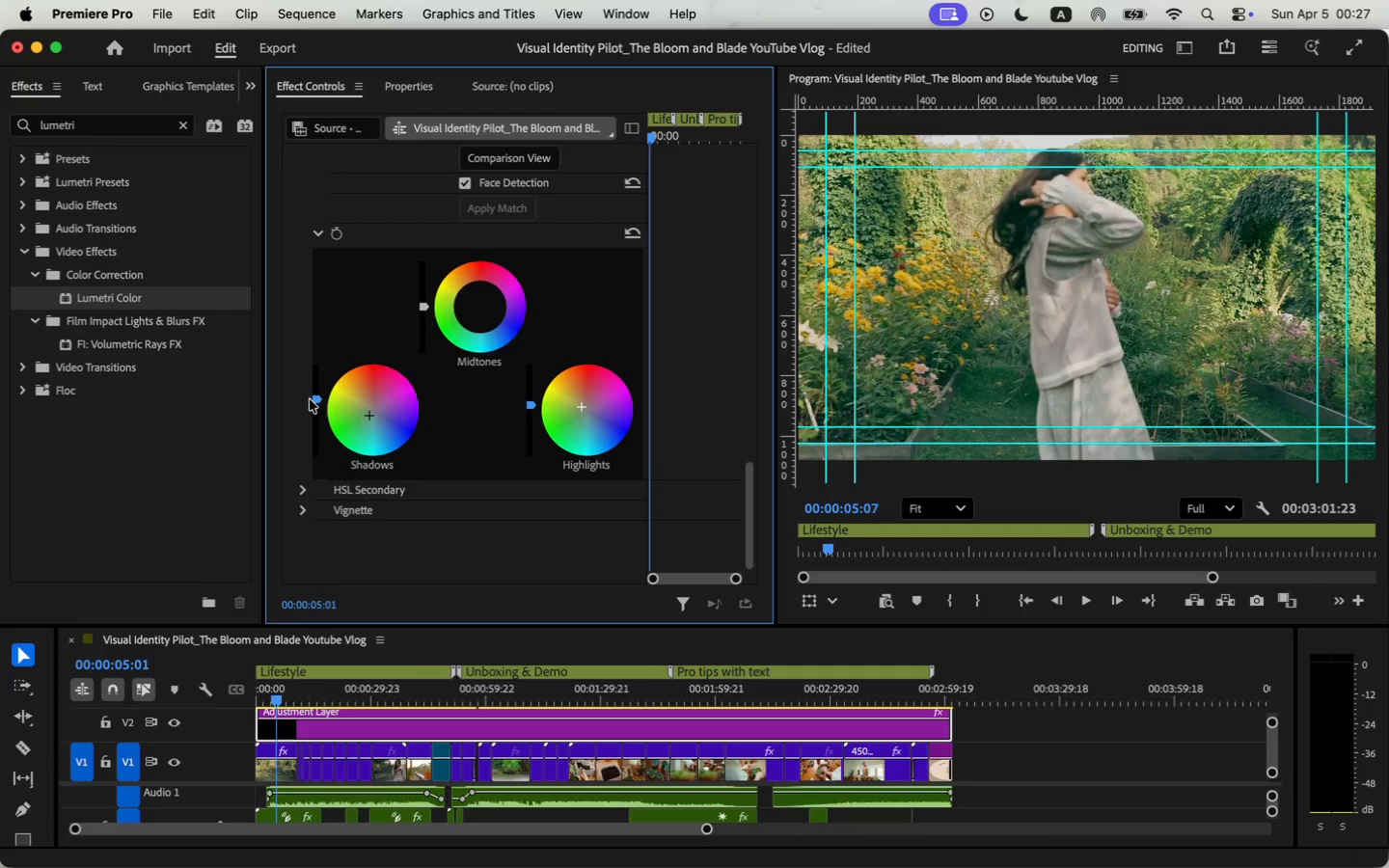 
left_click_drag(start_coordinate=[315, 398], to_coordinate=[316, 546])
 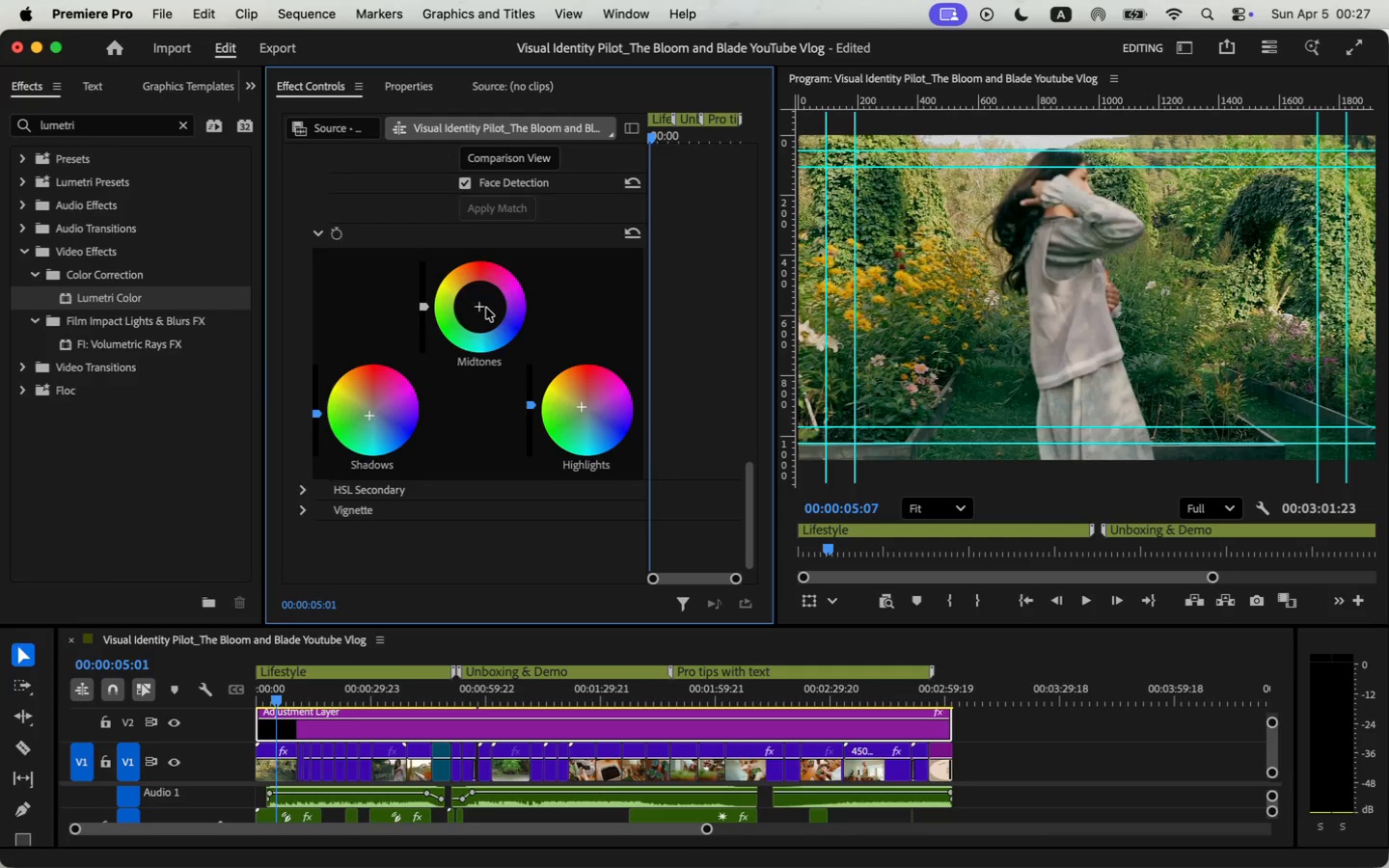 
left_click([479, 307])
 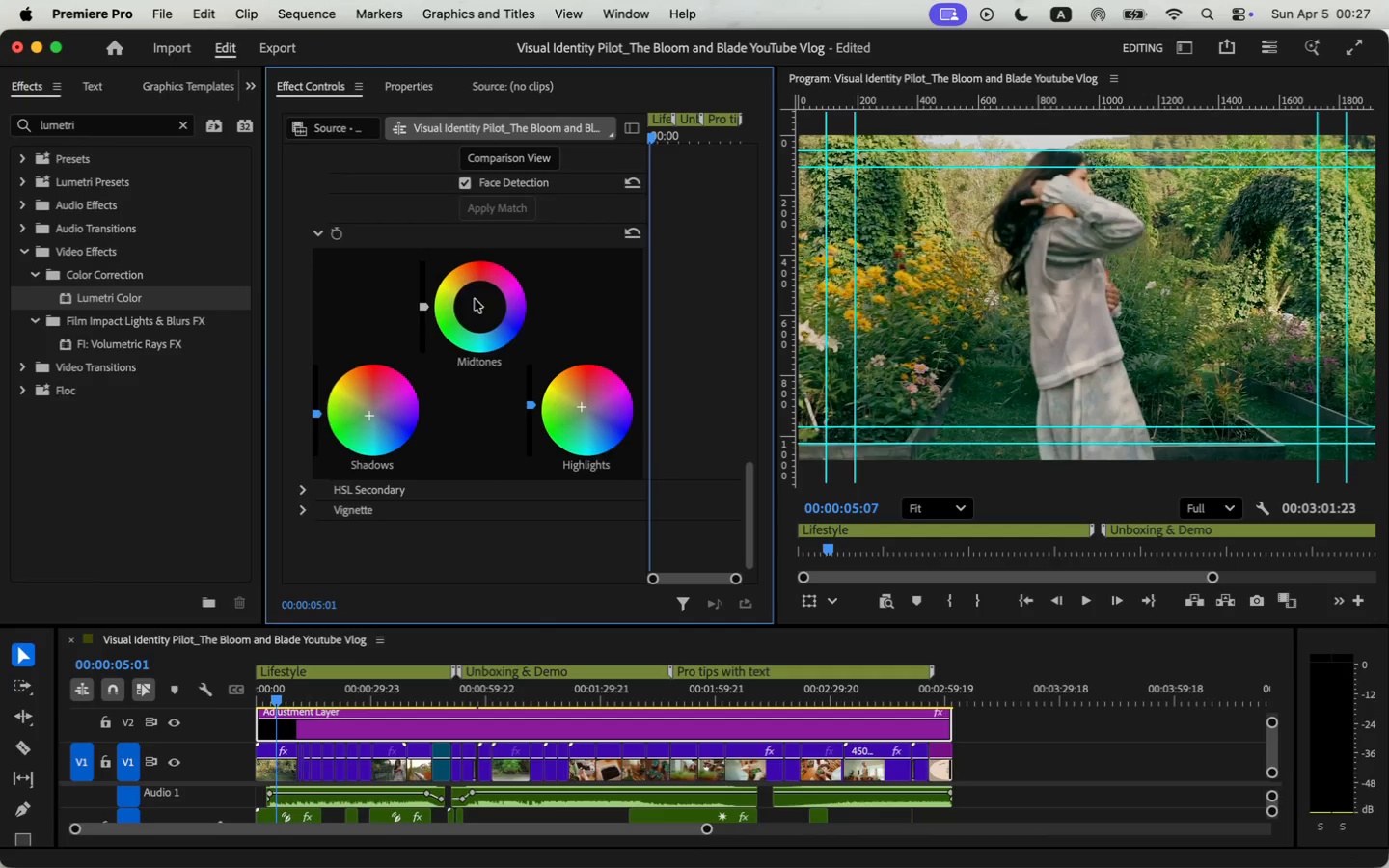 
left_click([478, 283])
 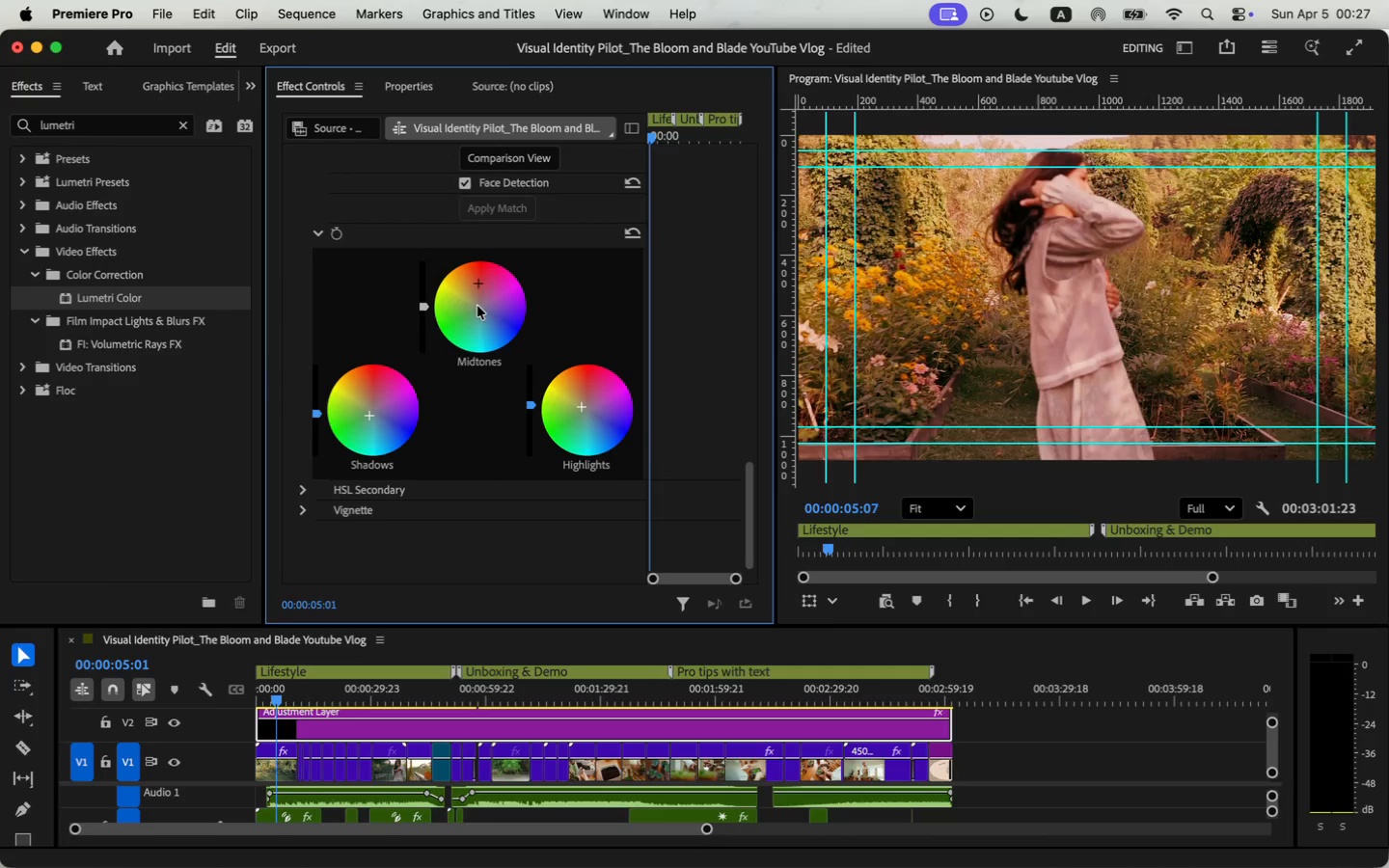 
left_click([477, 301])
 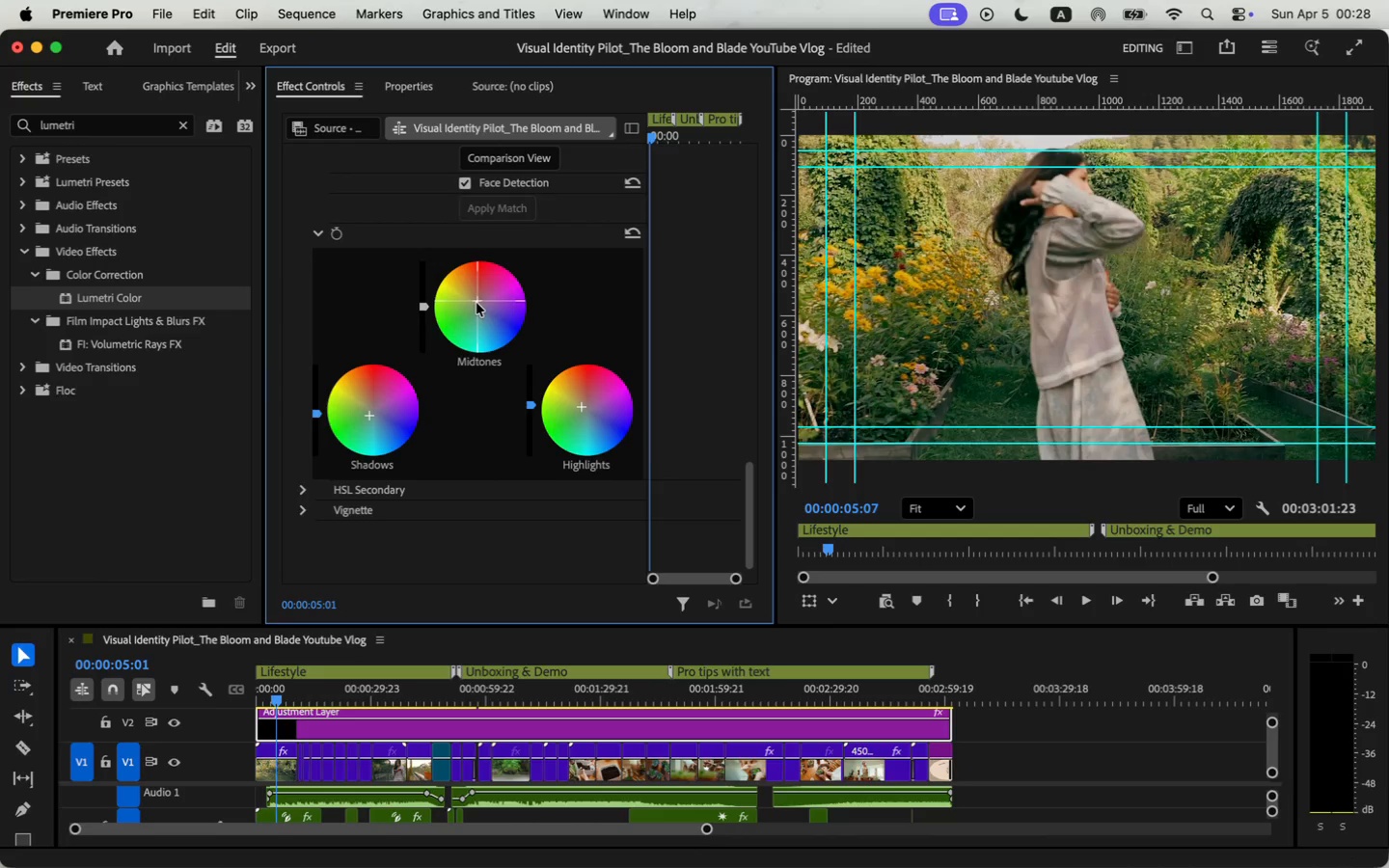 
left_click([477, 306])
 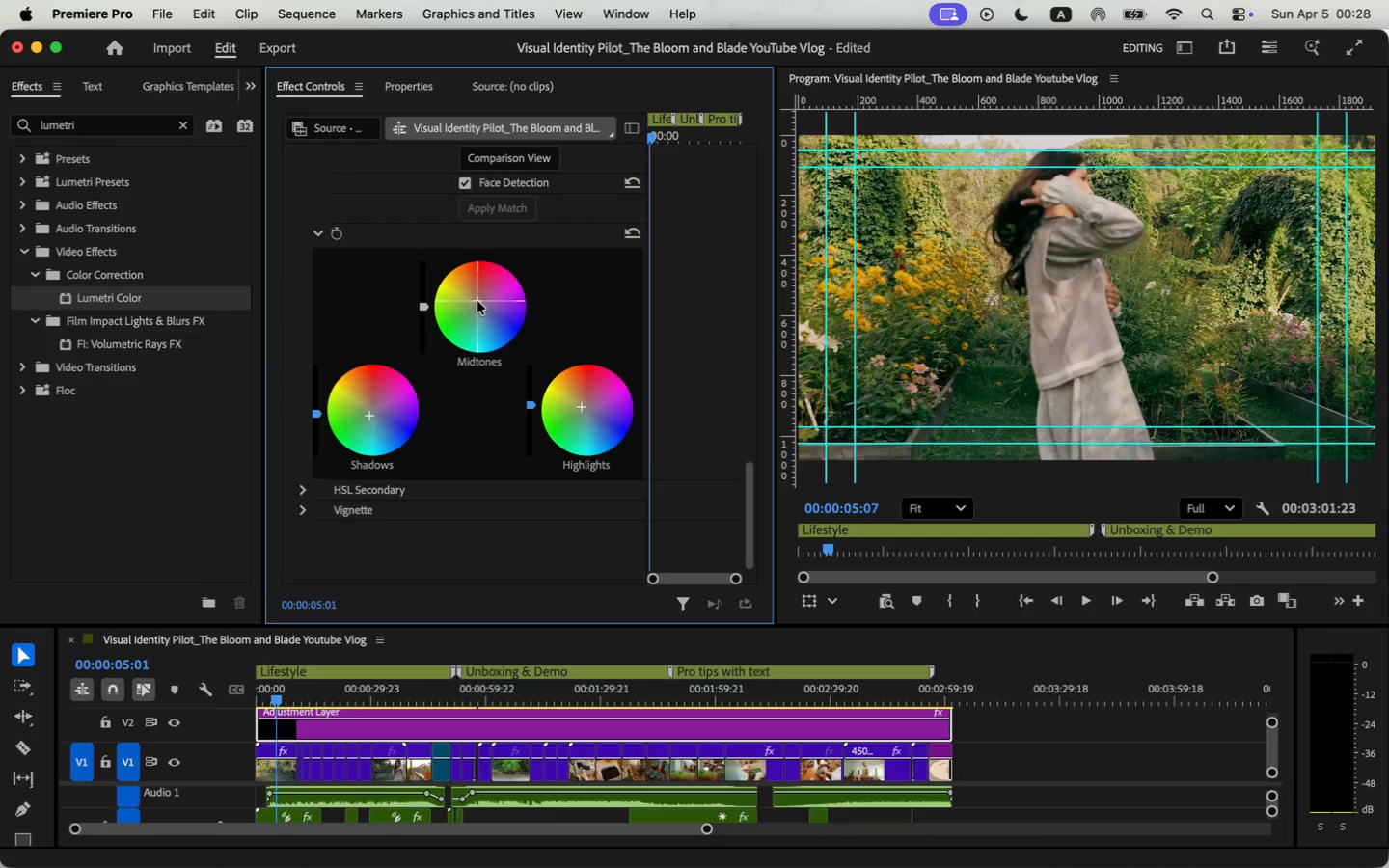 
left_click([477, 298])
 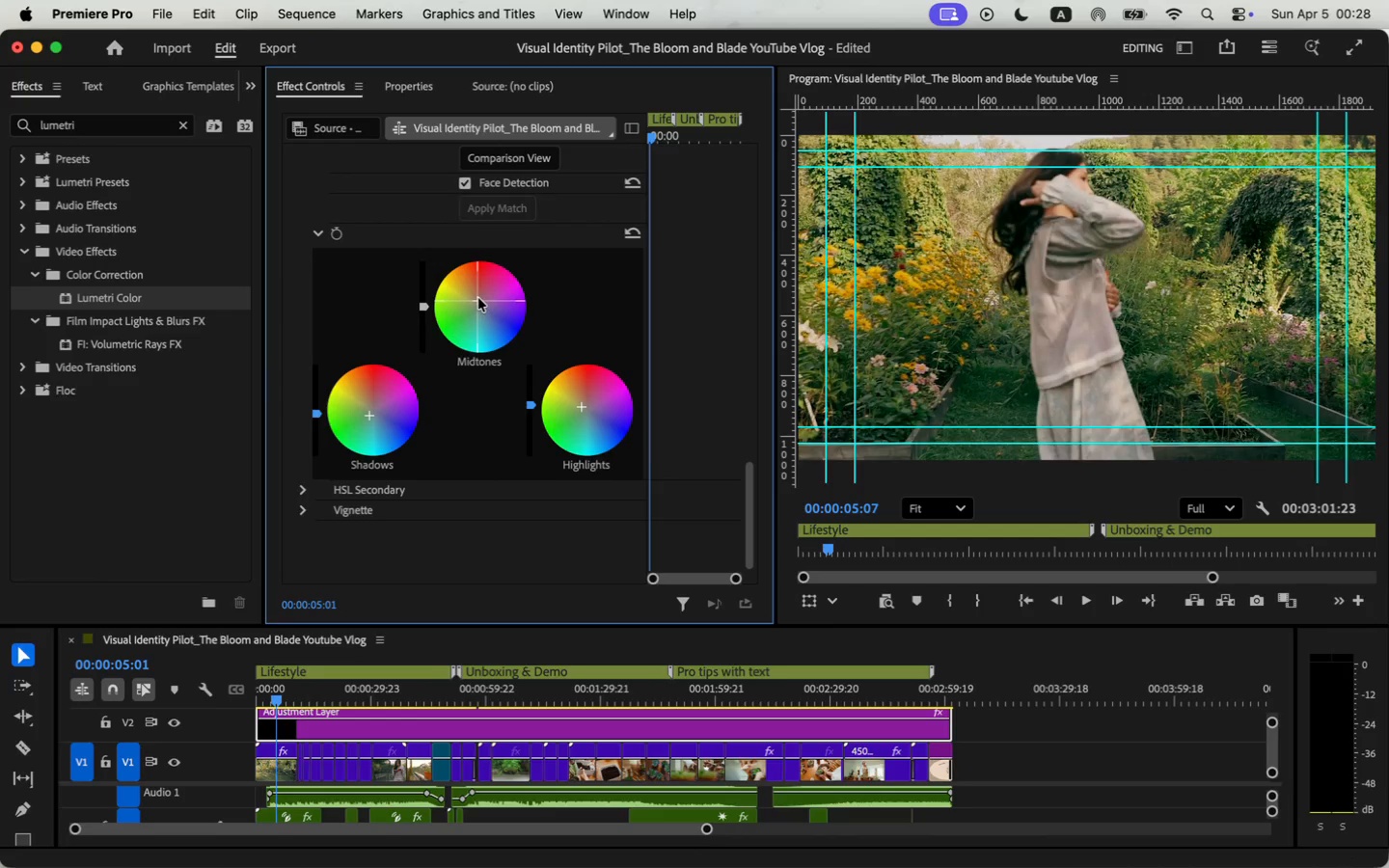 
left_click([480, 298])
 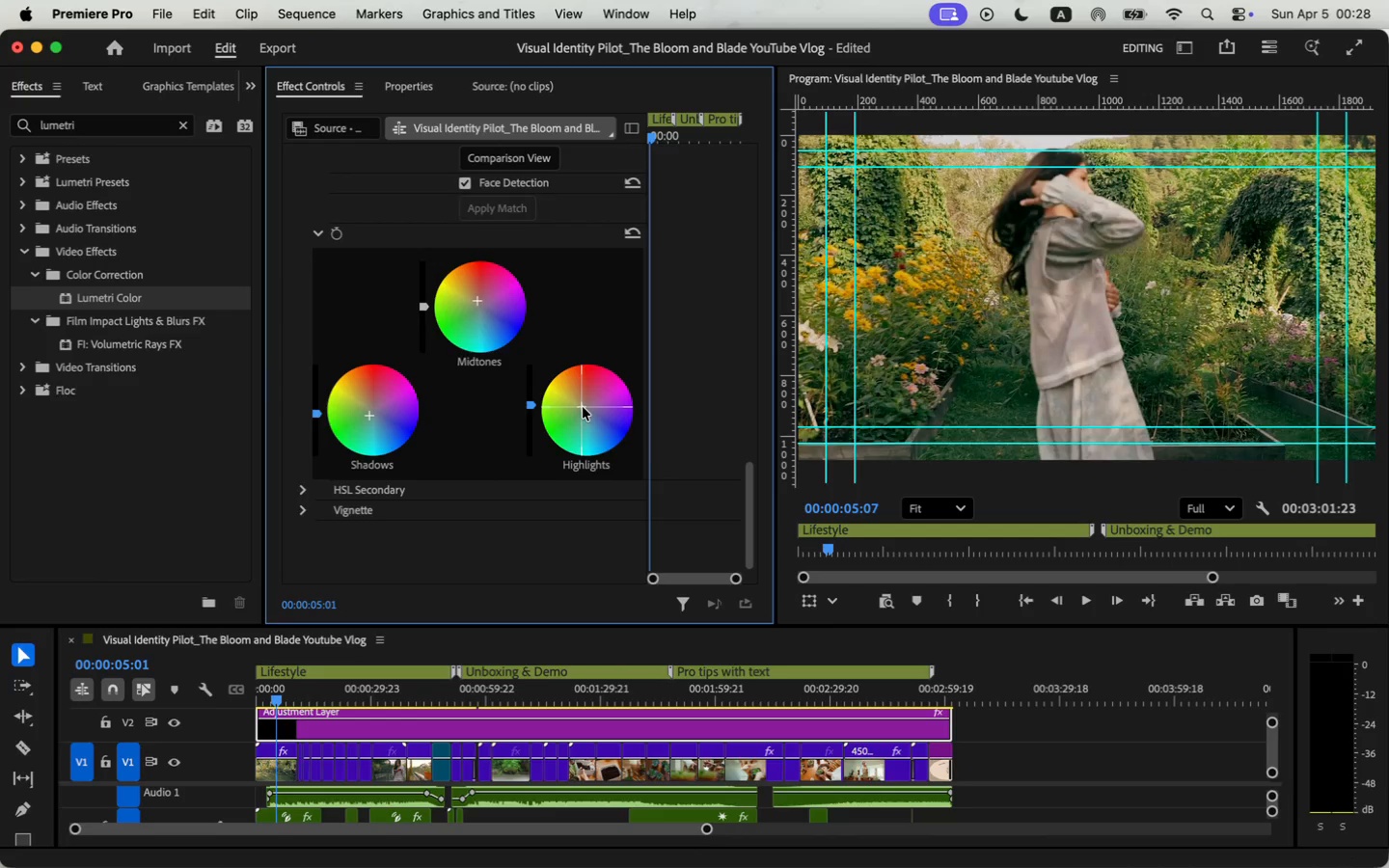 
left_click_drag(start_coordinate=[583, 406], to_coordinate=[580, 462])
 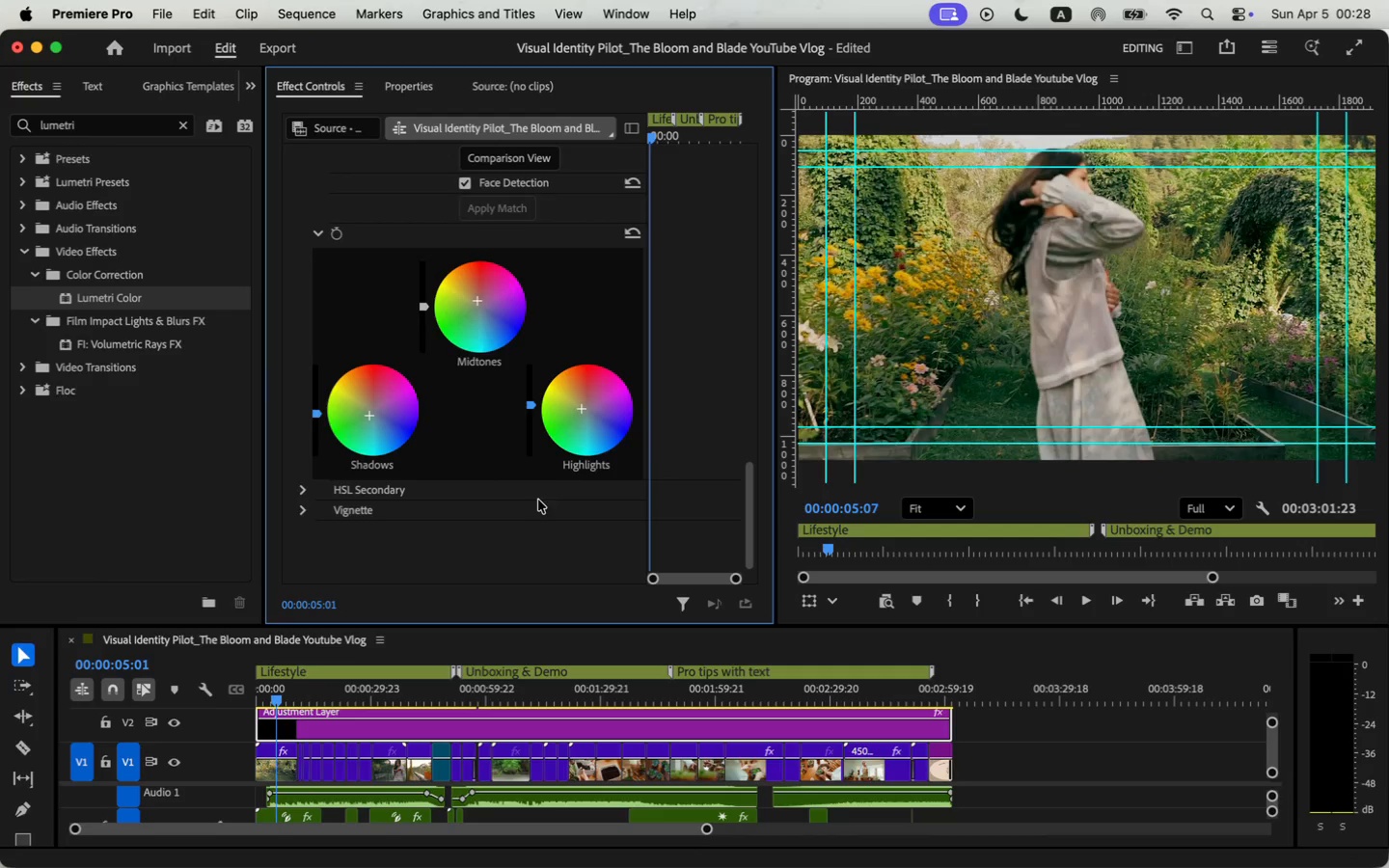 
mouse_move([342, 522])
 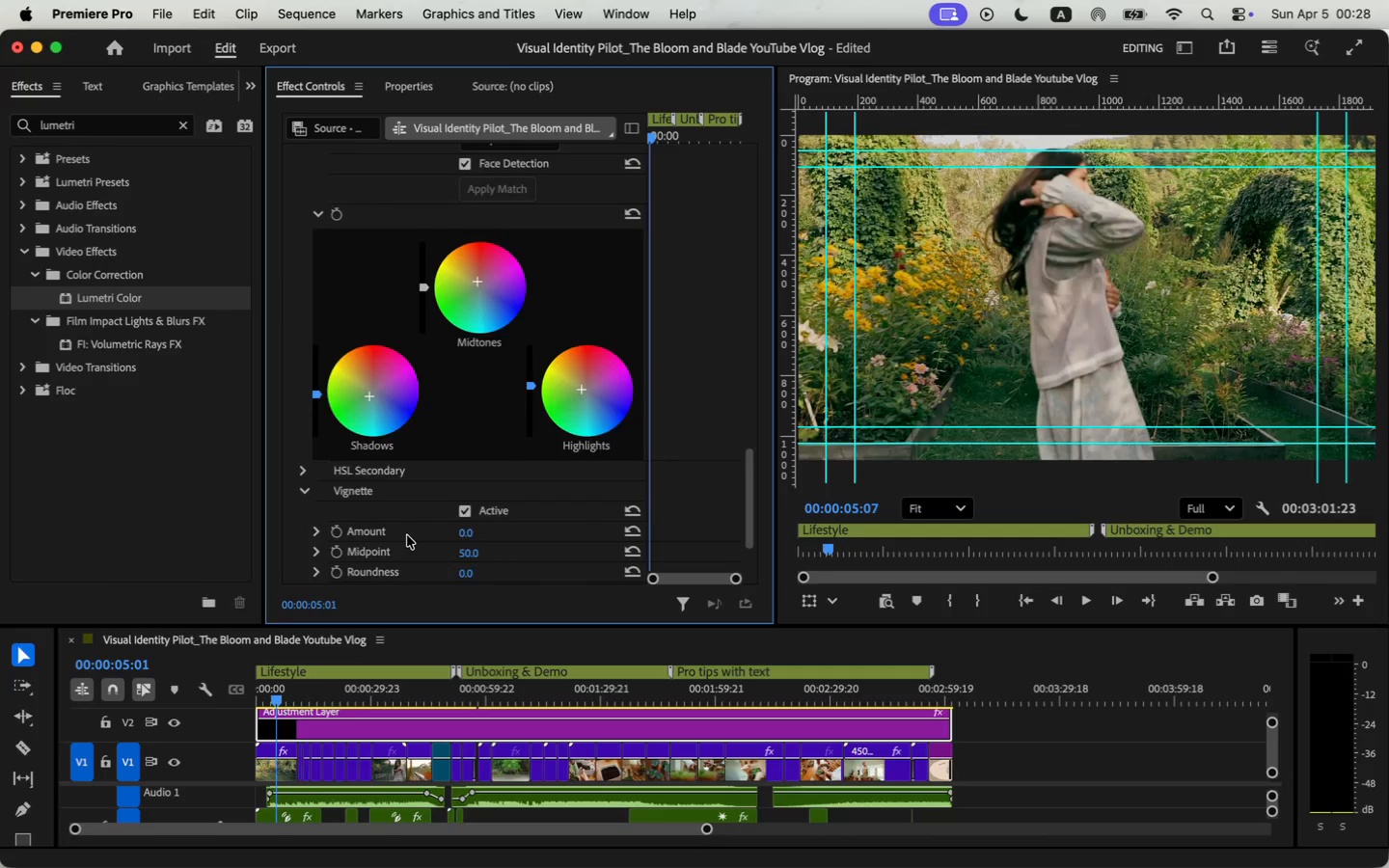 
scroll: coordinate [407, 535], scroll_direction: down, amount: 7.0
 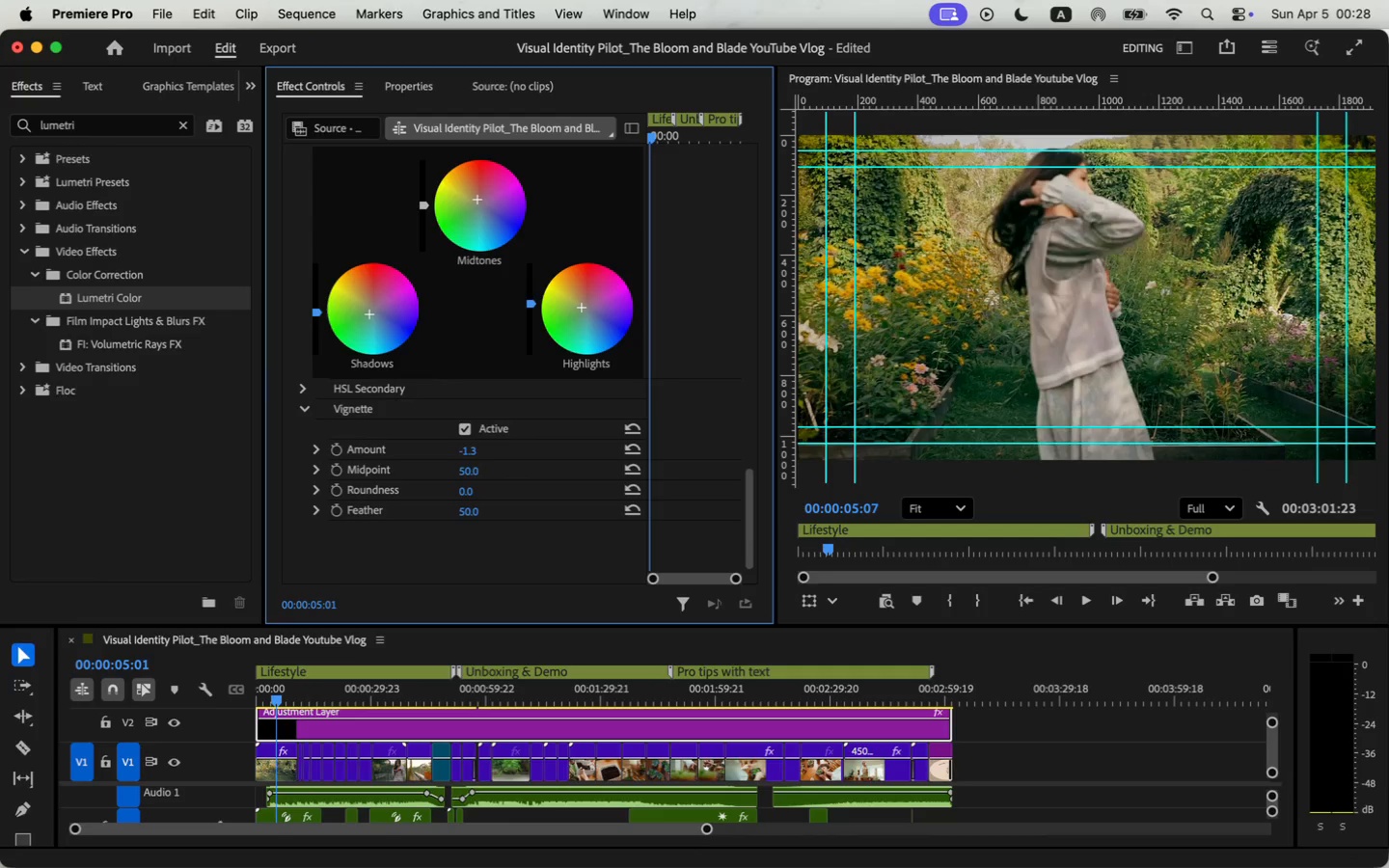 
wait(10.87)
 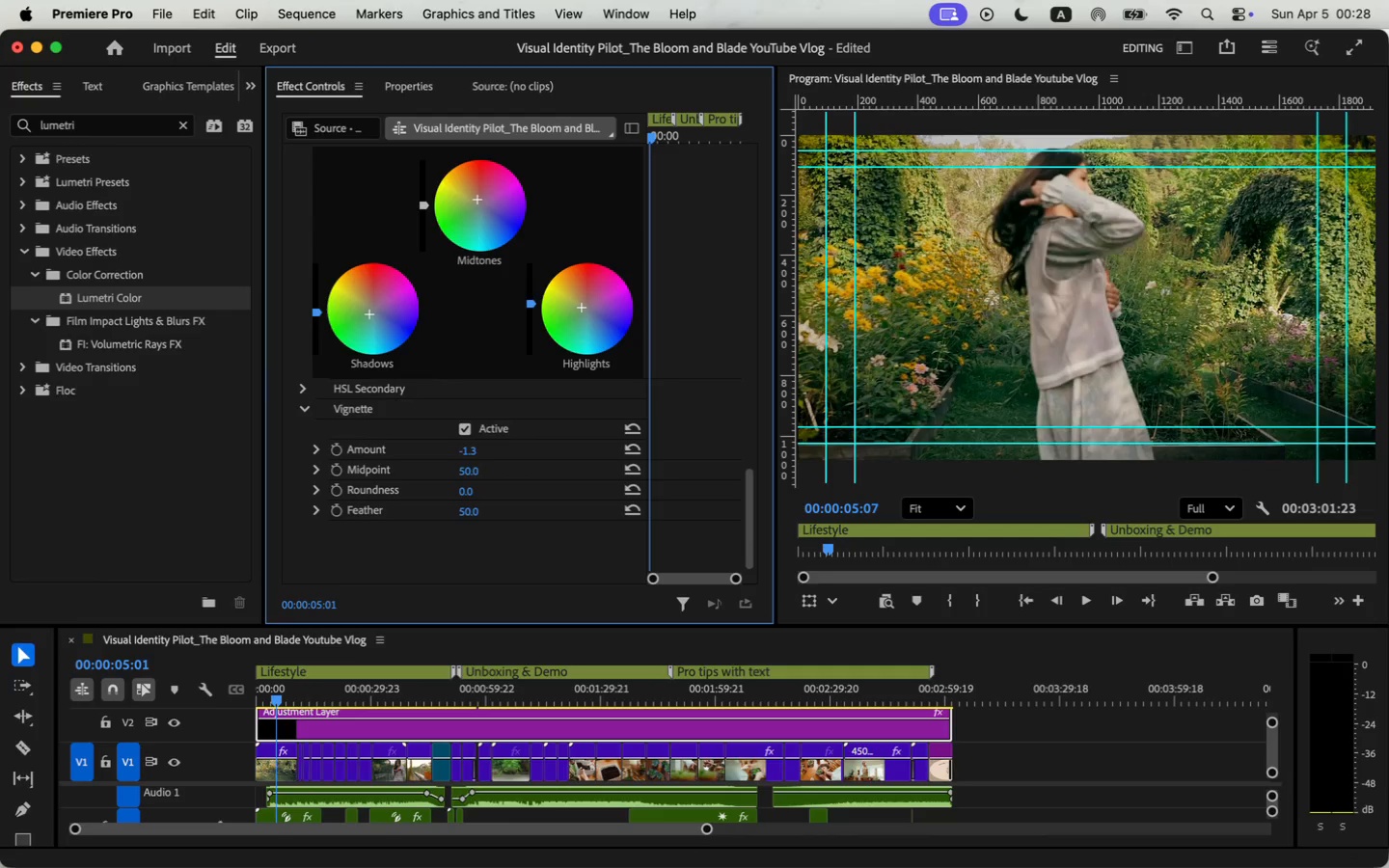 
scroll: coordinate [565, 502], scroll_direction: up, amount: 5.0
 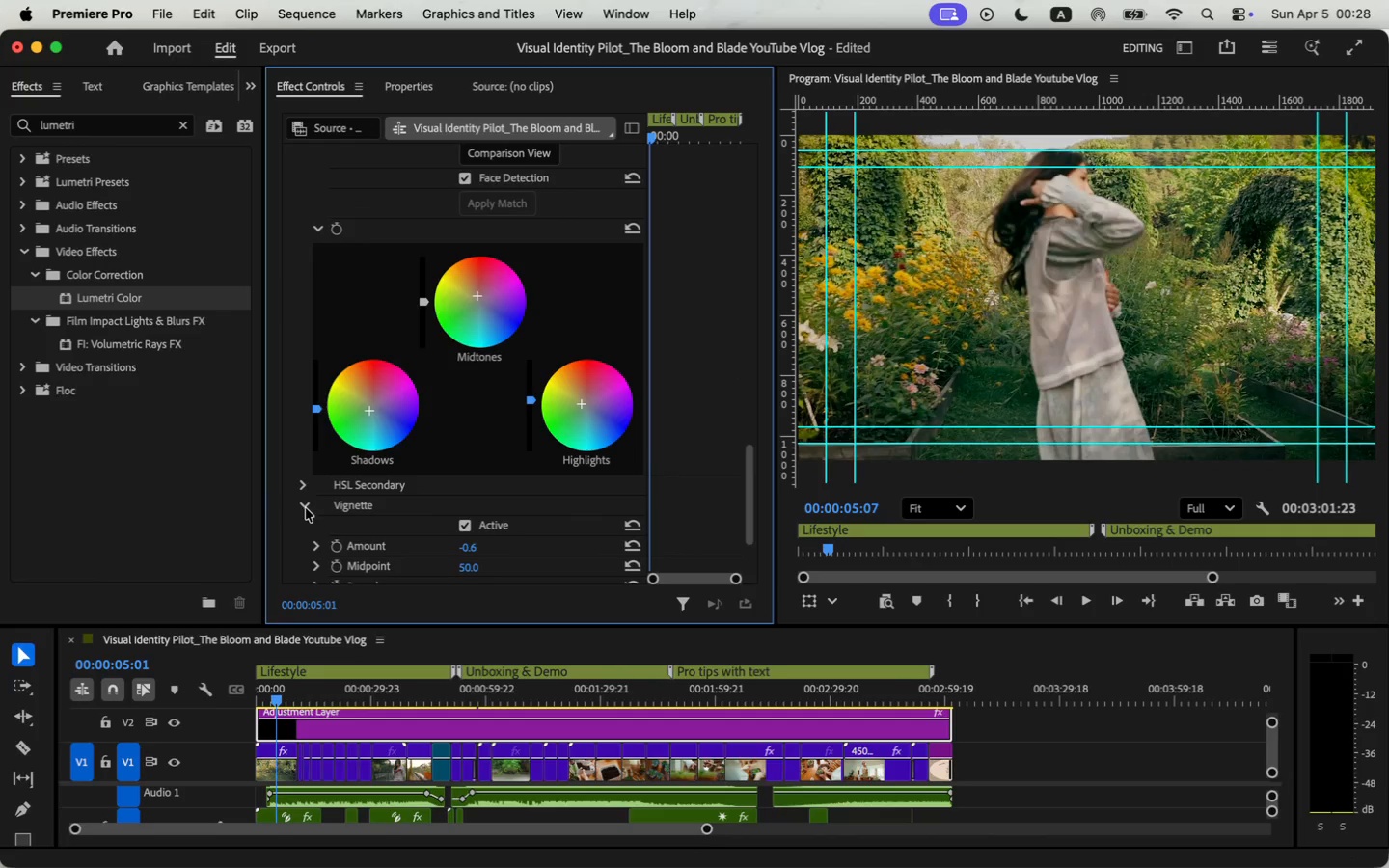 
left_click([305, 506])
 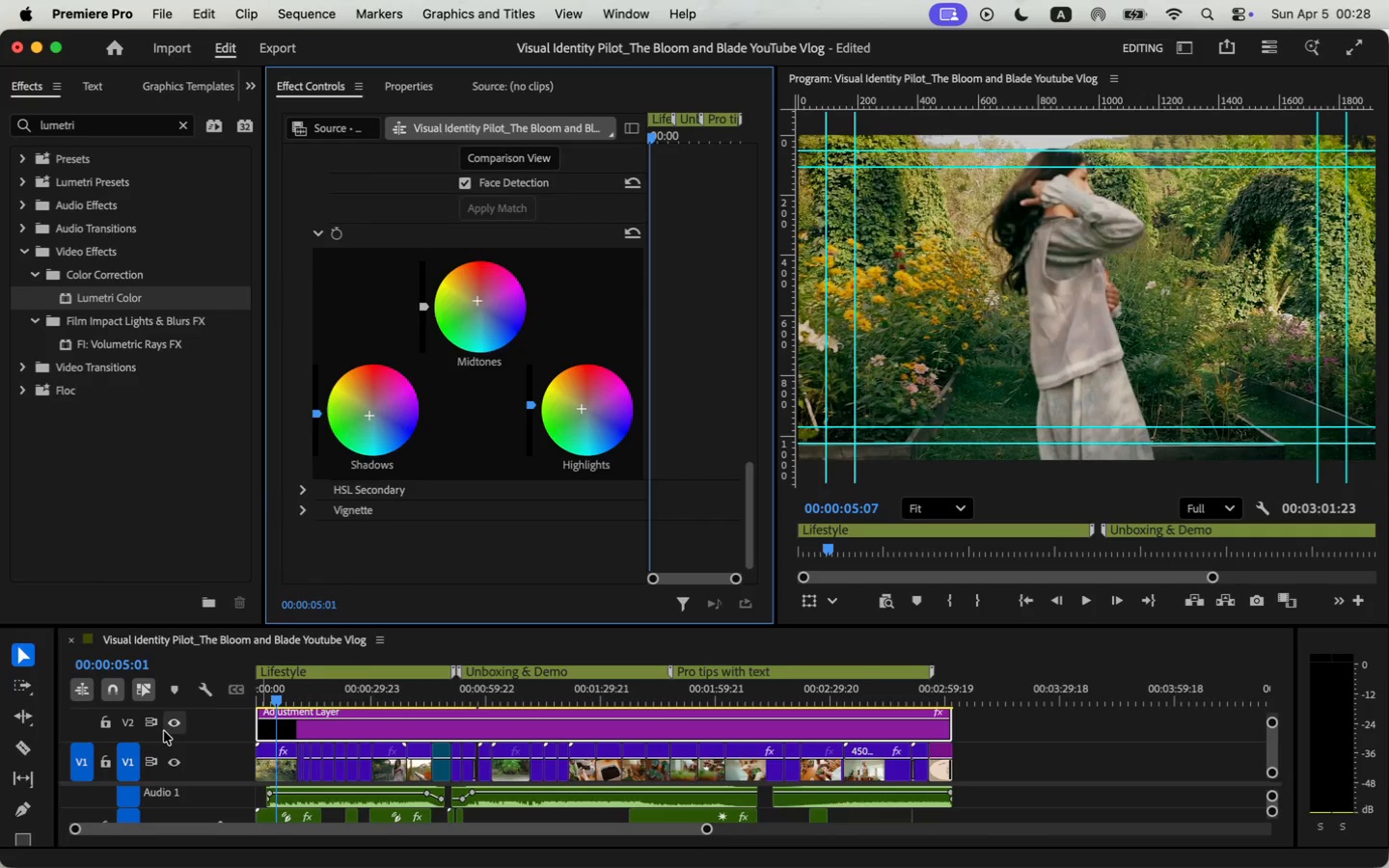 
left_click([170, 724])
 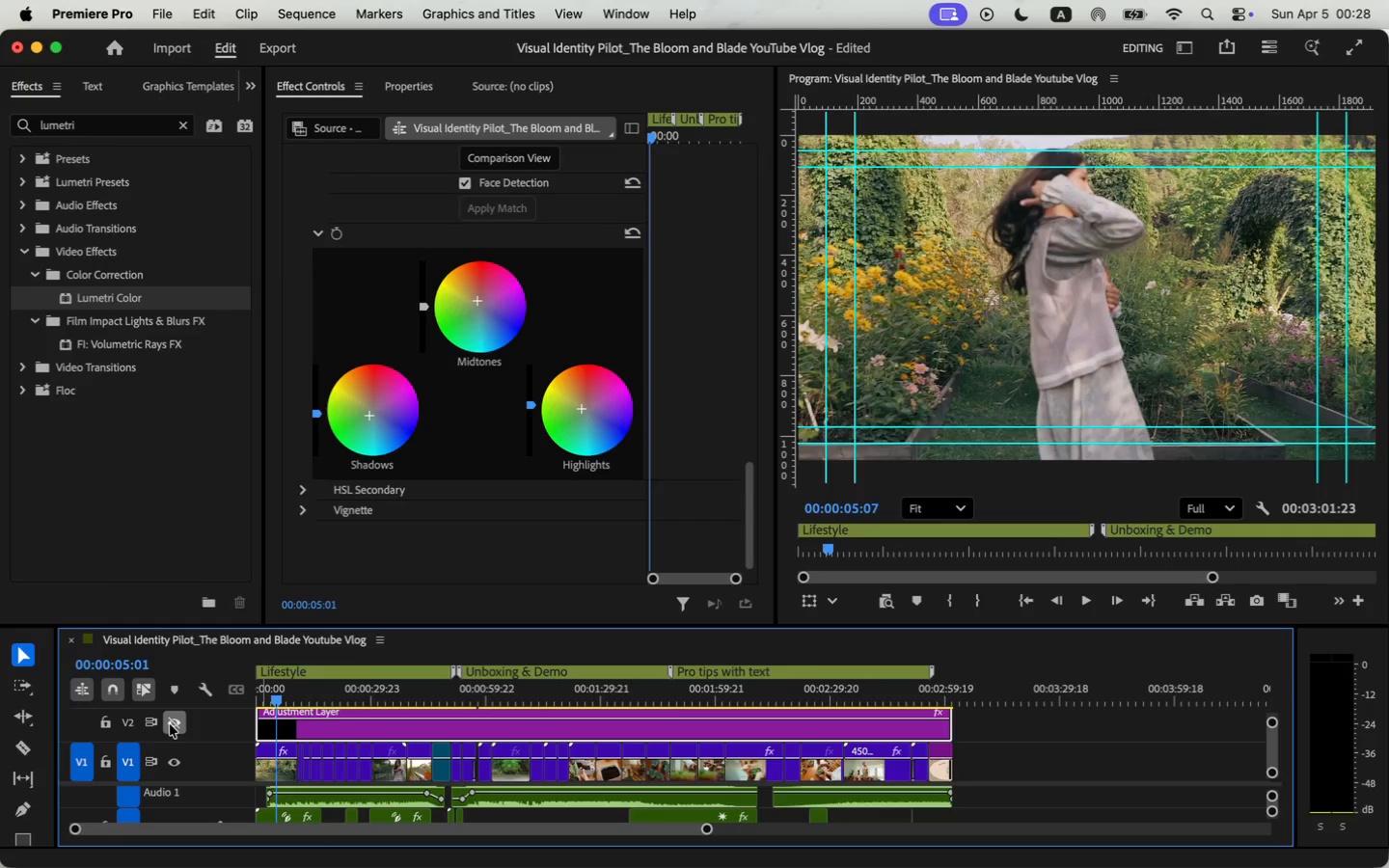 
left_click([170, 724])
 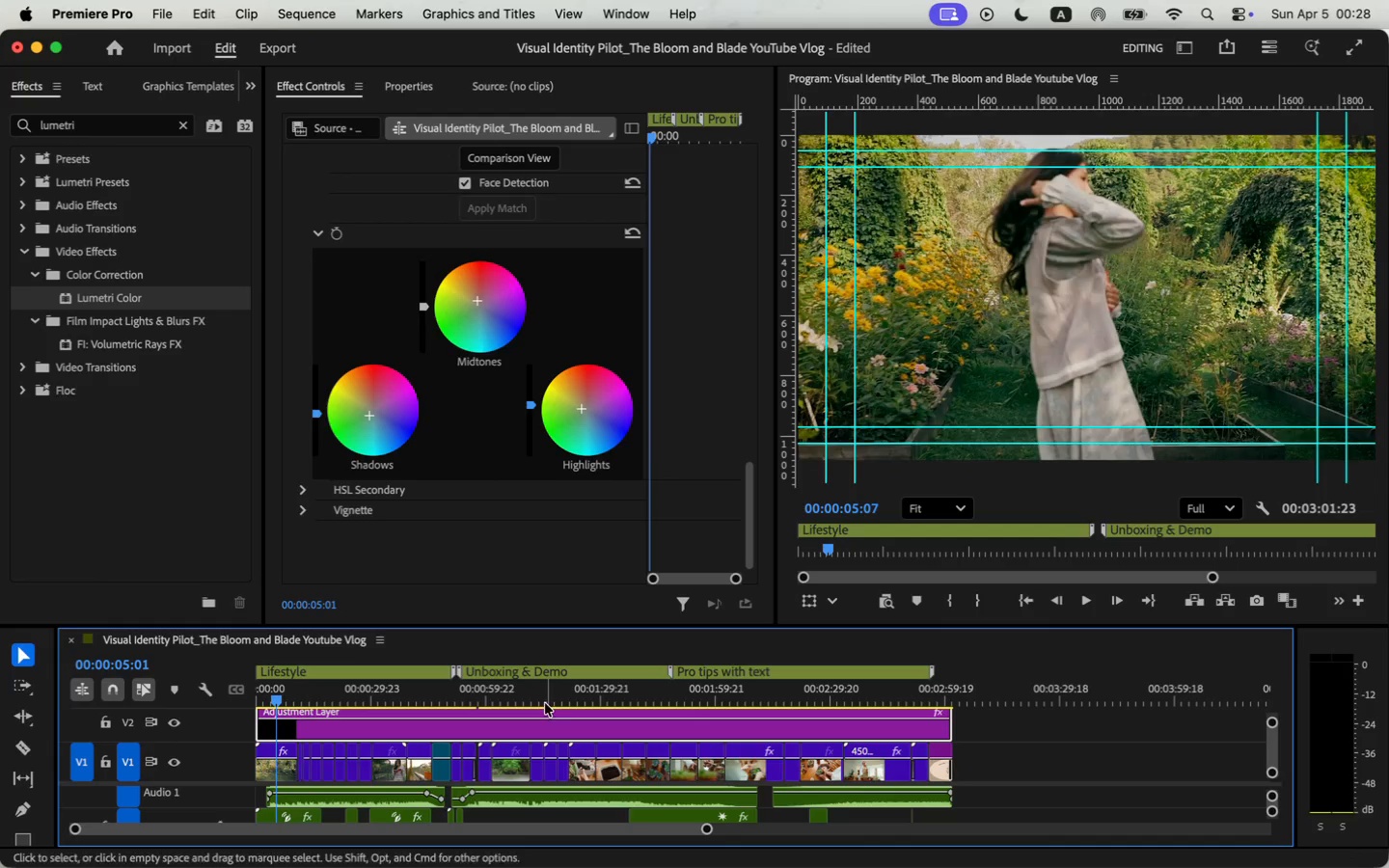 
scroll: coordinate [654, 321], scroll_direction: up, amount: 8.0
 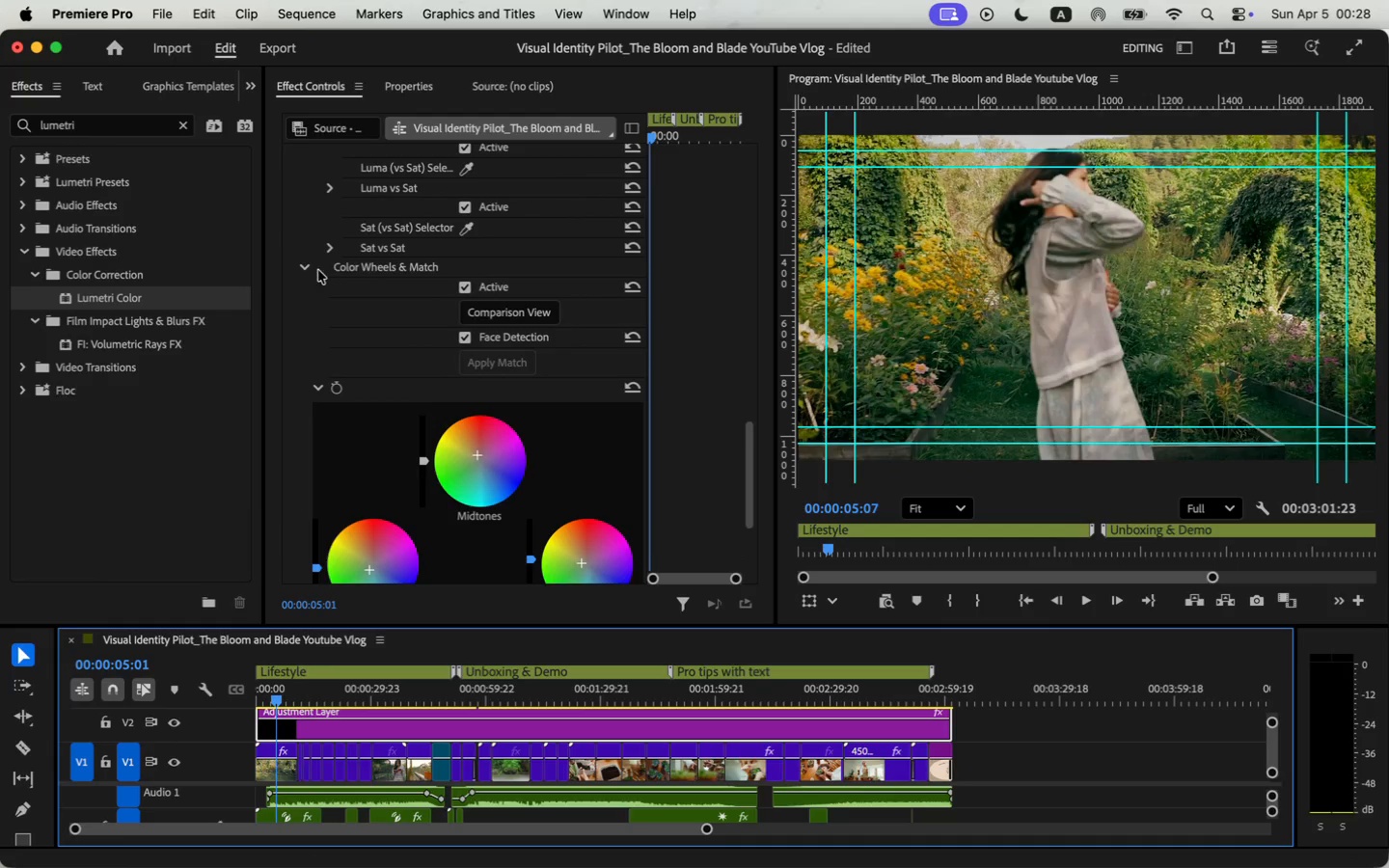 
left_click([305, 271])
 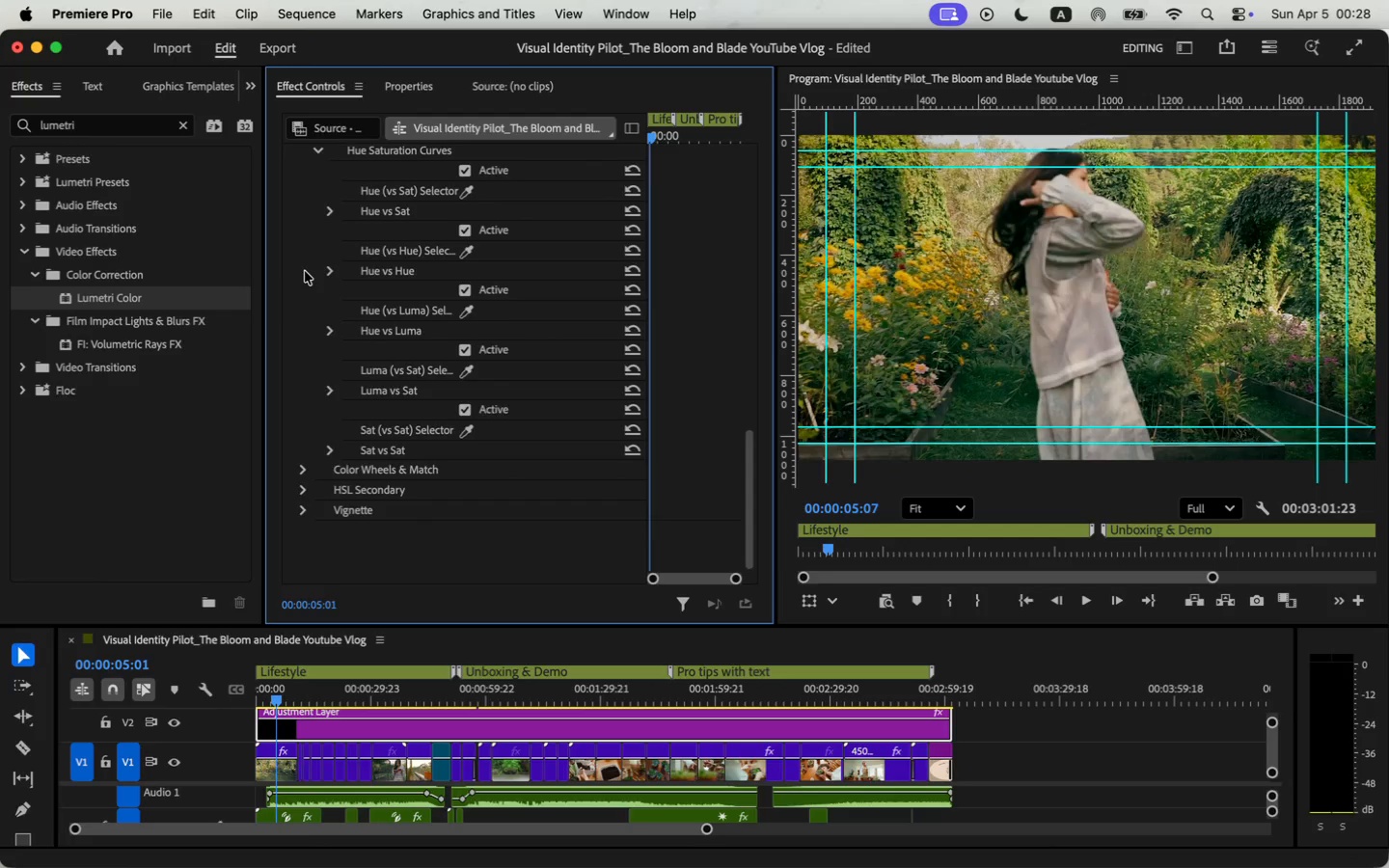 
scroll: coordinate [317, 285], scroll_direction: up, amount: 14.0
 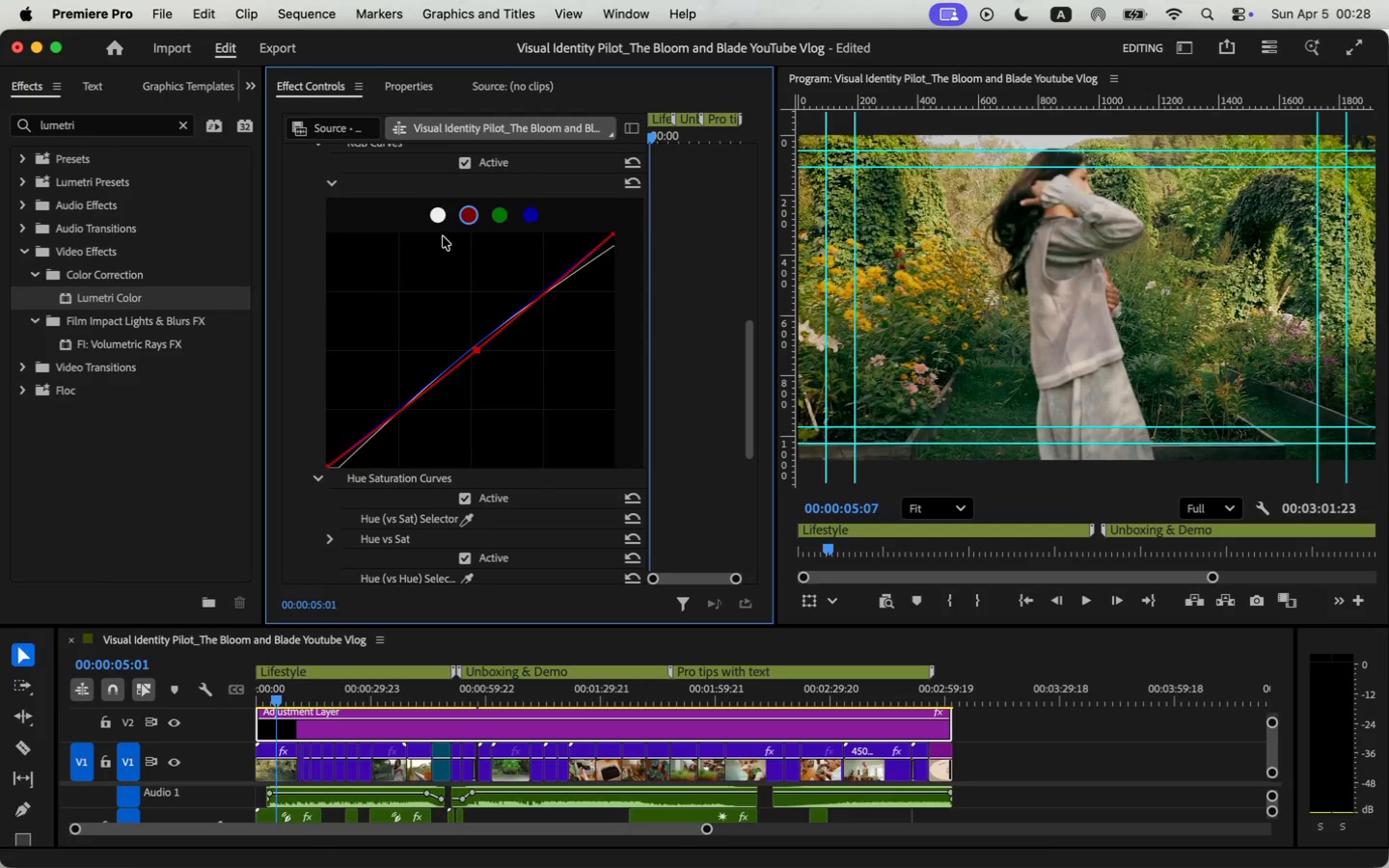 
left_click([440, 215])
 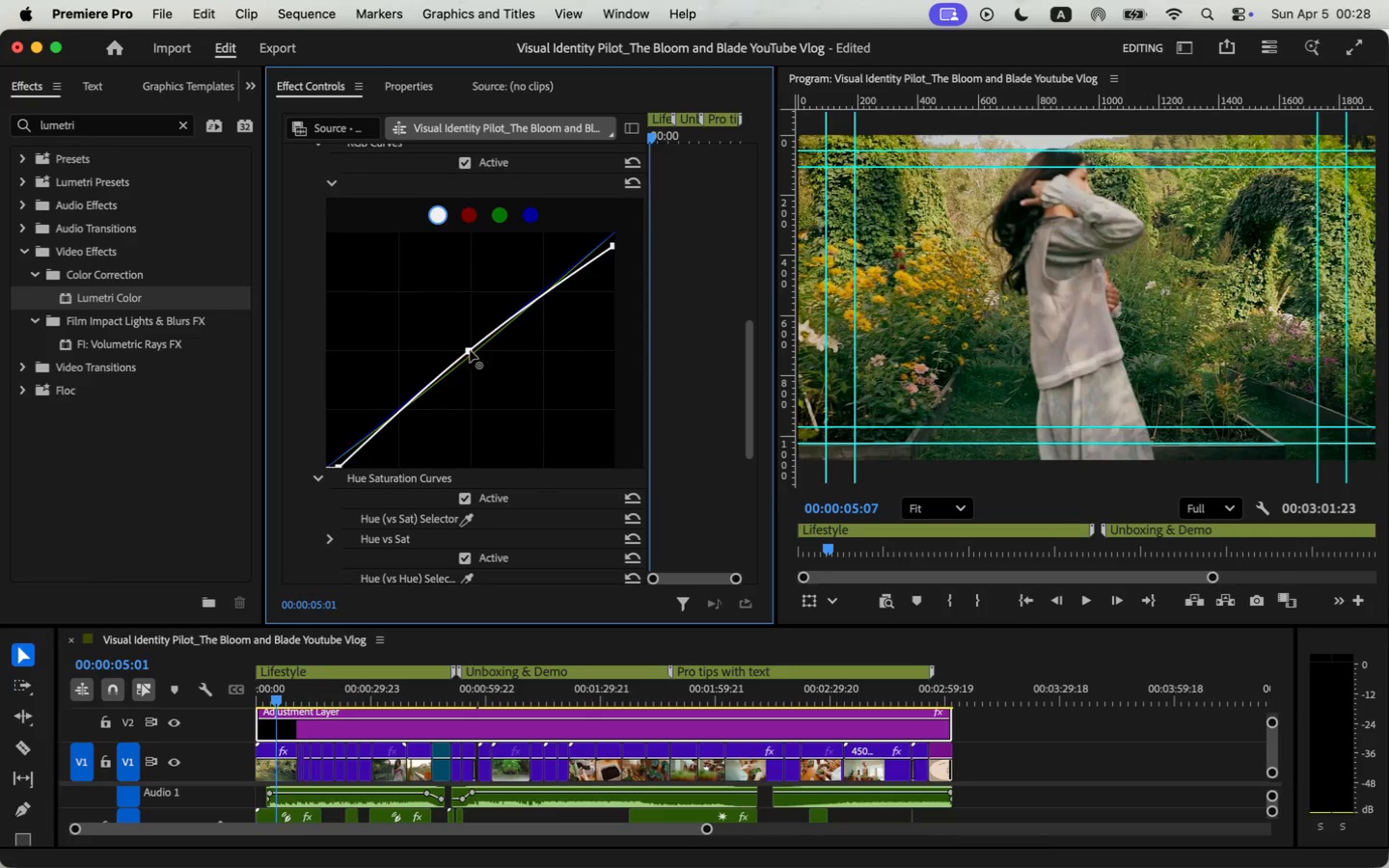 
left_click_drag(start_coordinate=[467, 347], to_coordinate=[459, 353])
 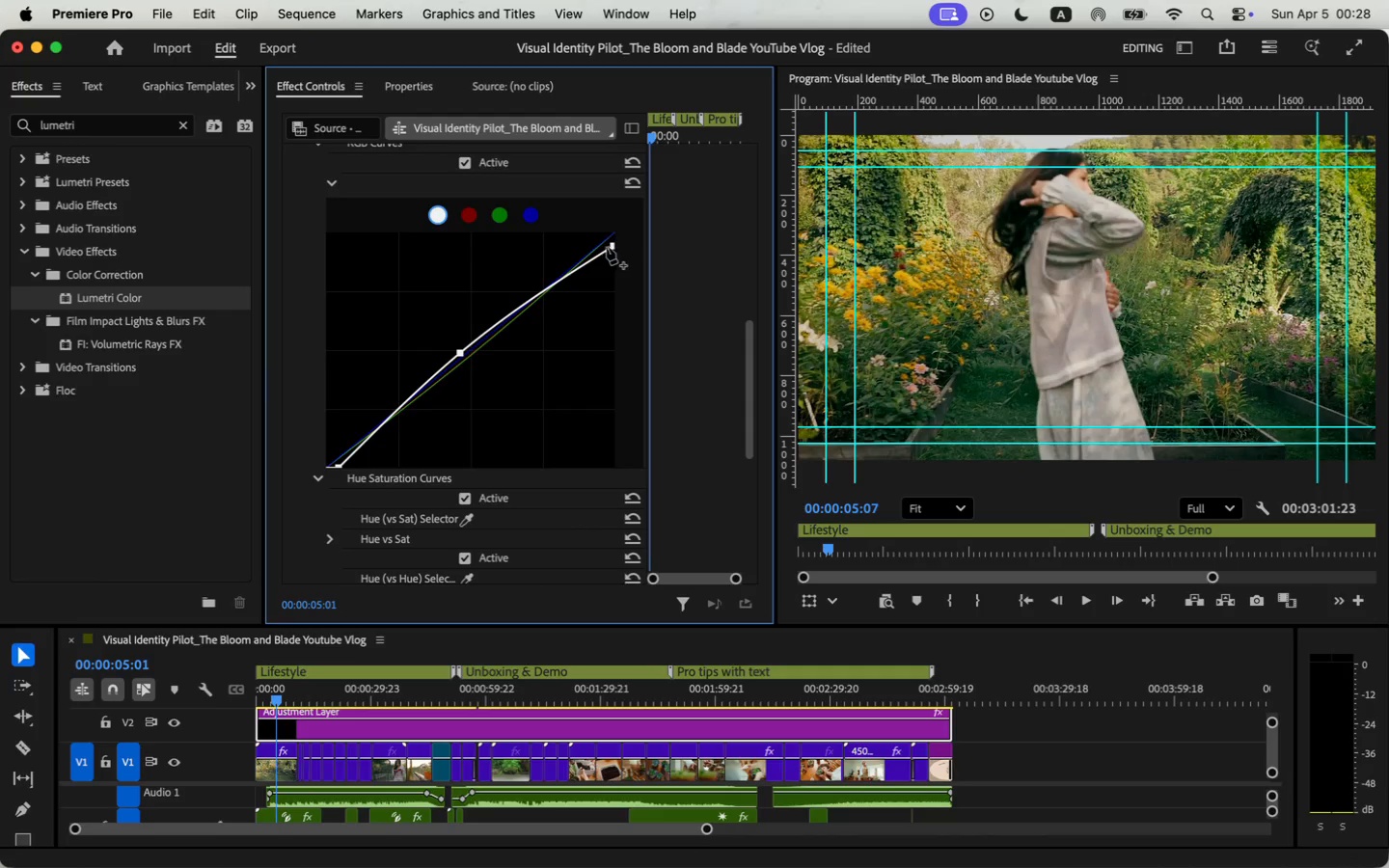 
left_click_drag(start_coordinate=[611, 246], to_coordinate=[698, 262])
 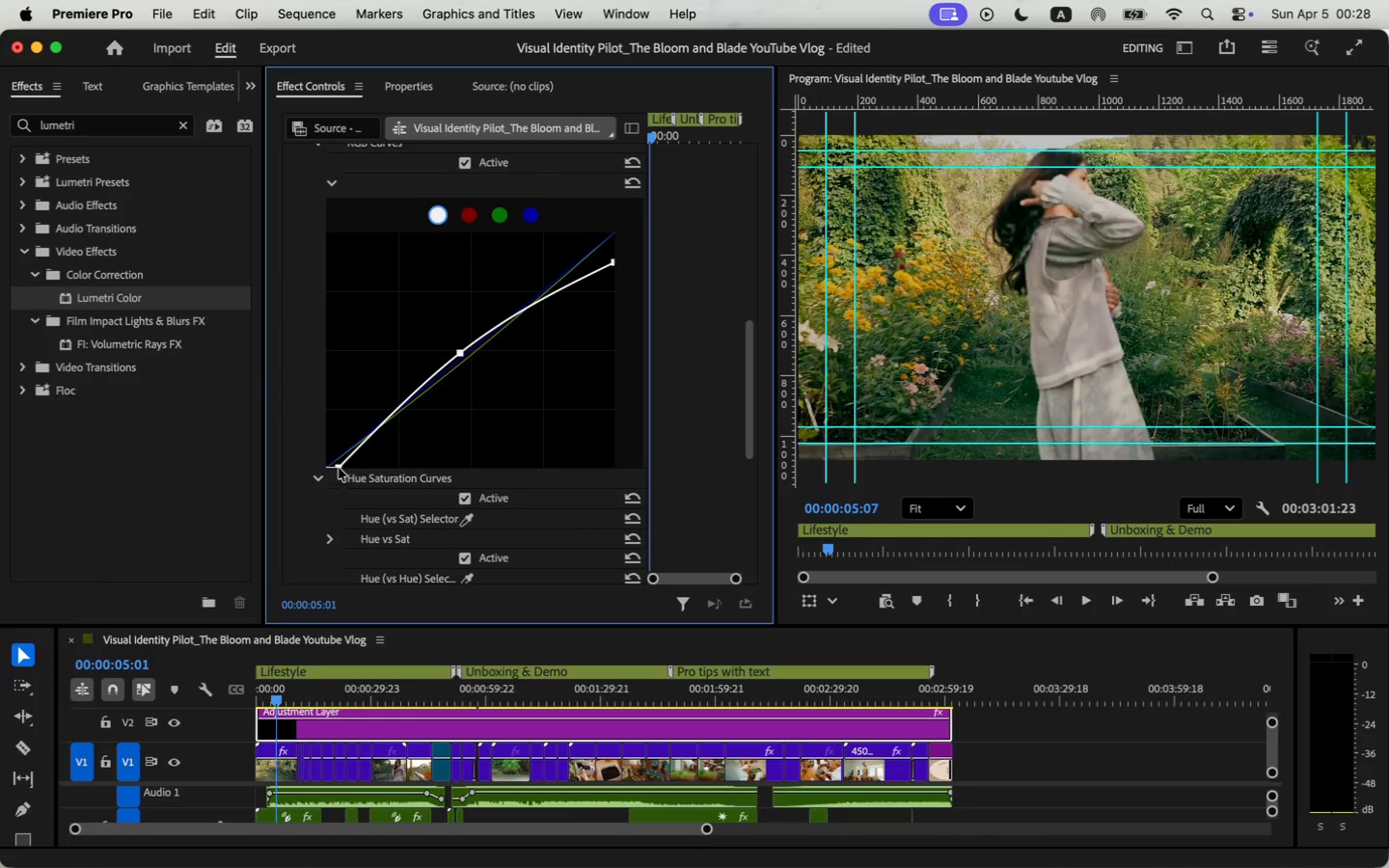 
left_click_drag(start_coordinate=[339, 465], to_coordinate=[340, 513])
 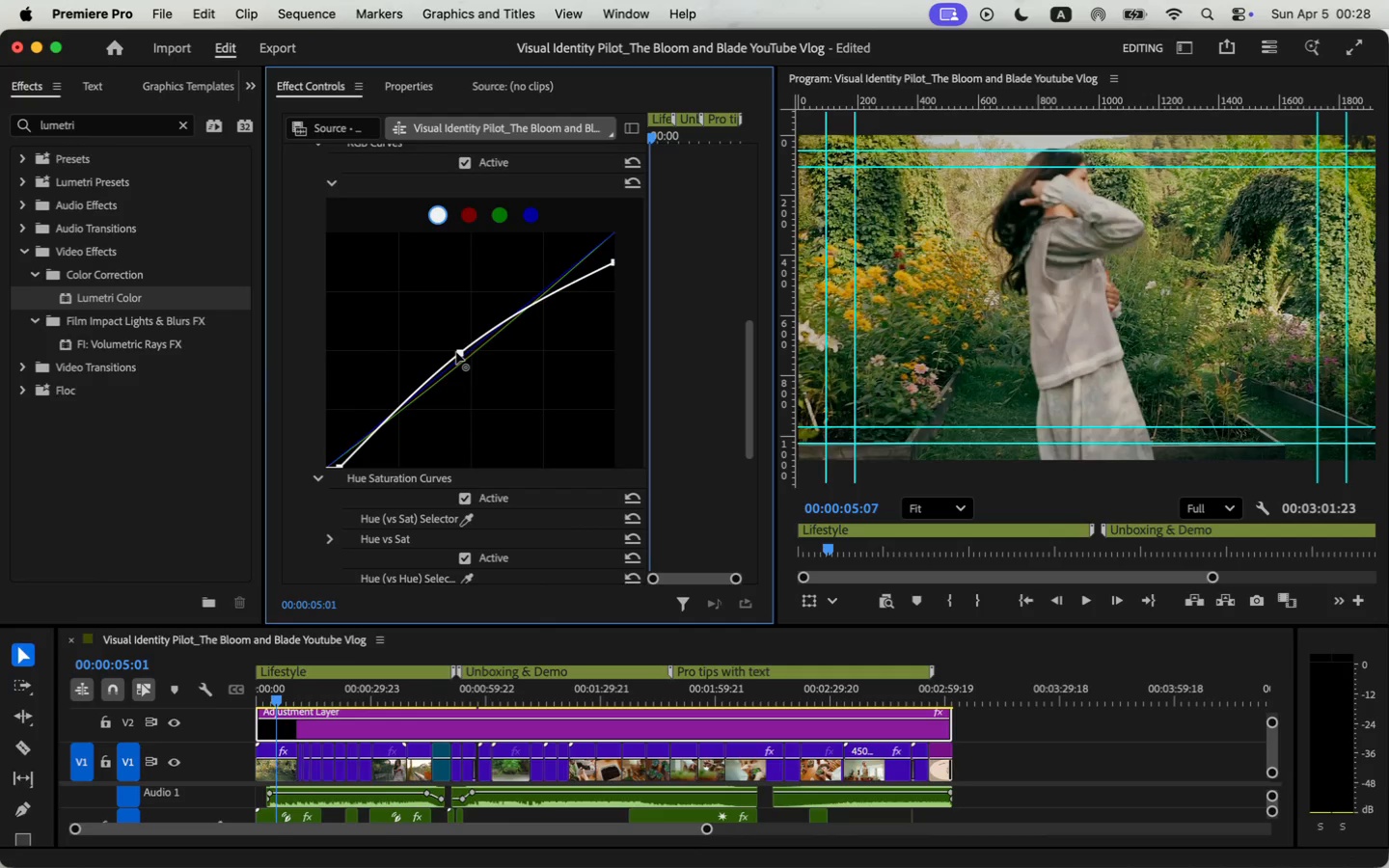 
left_click_drag(start_coordinate=[458, 352], to_coordinate=[452, 355])
 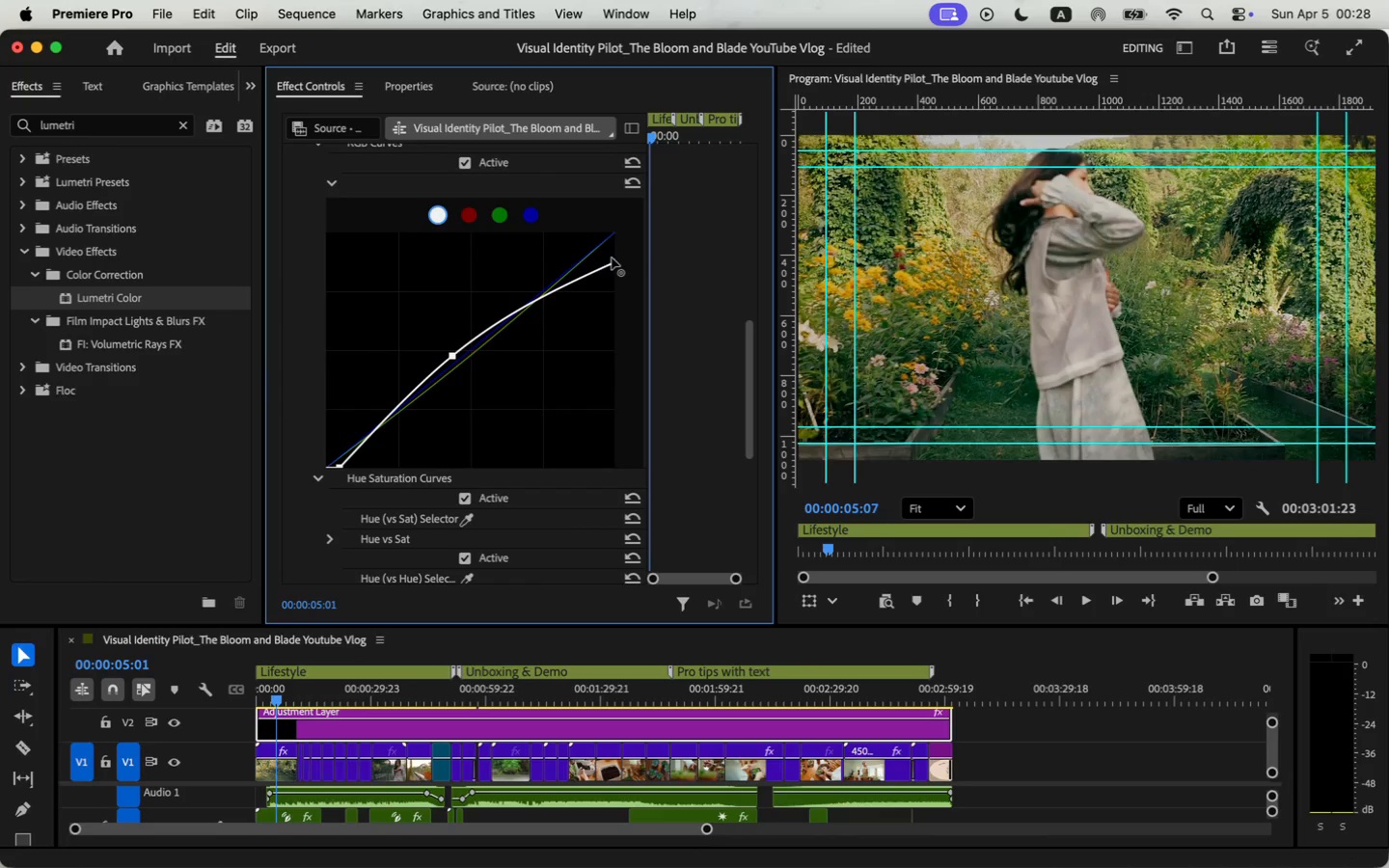 
left_click_drag(start_coordinate=[613, 262], to_coordinate=[626, 248])
 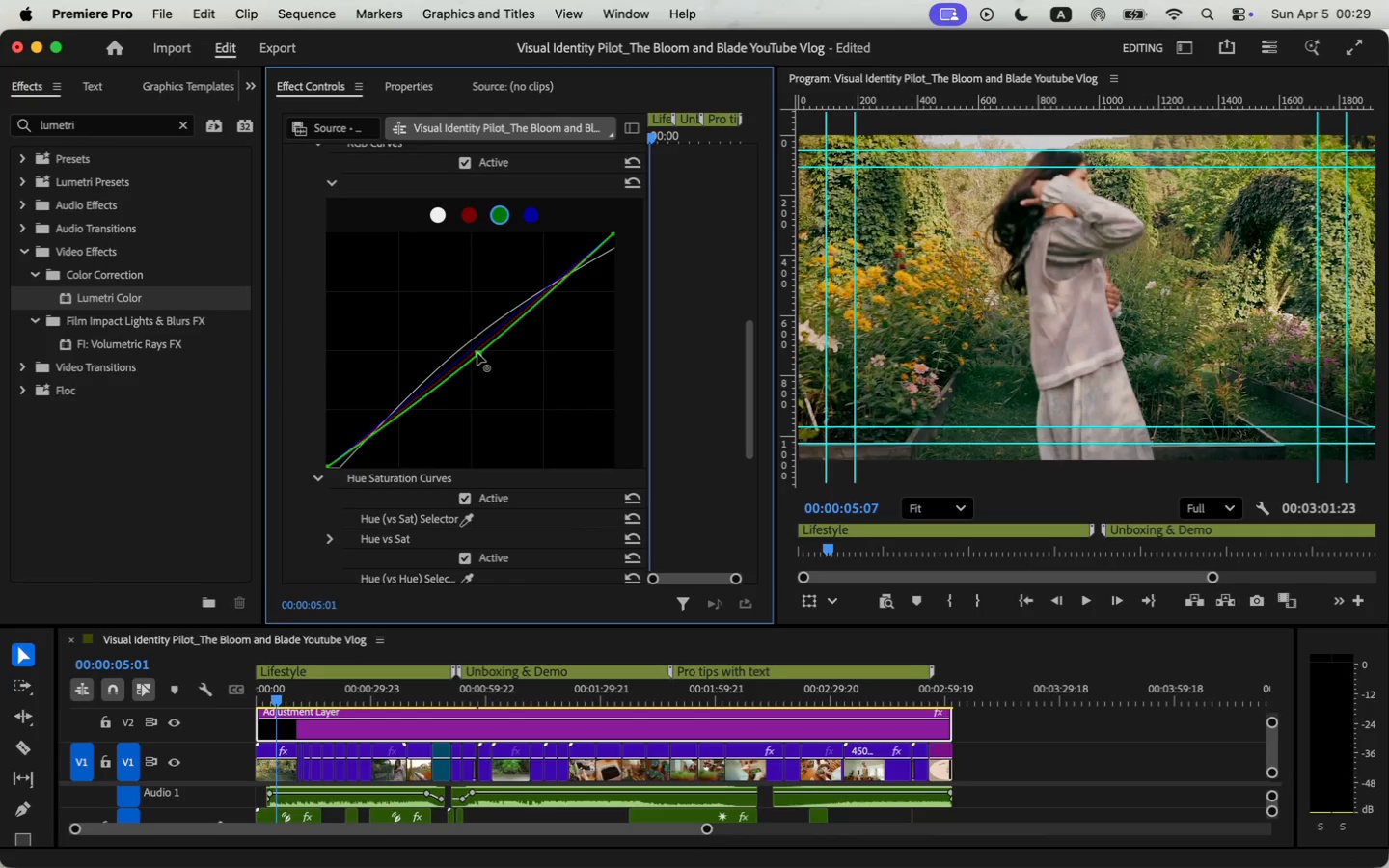 
wait(6.38)
 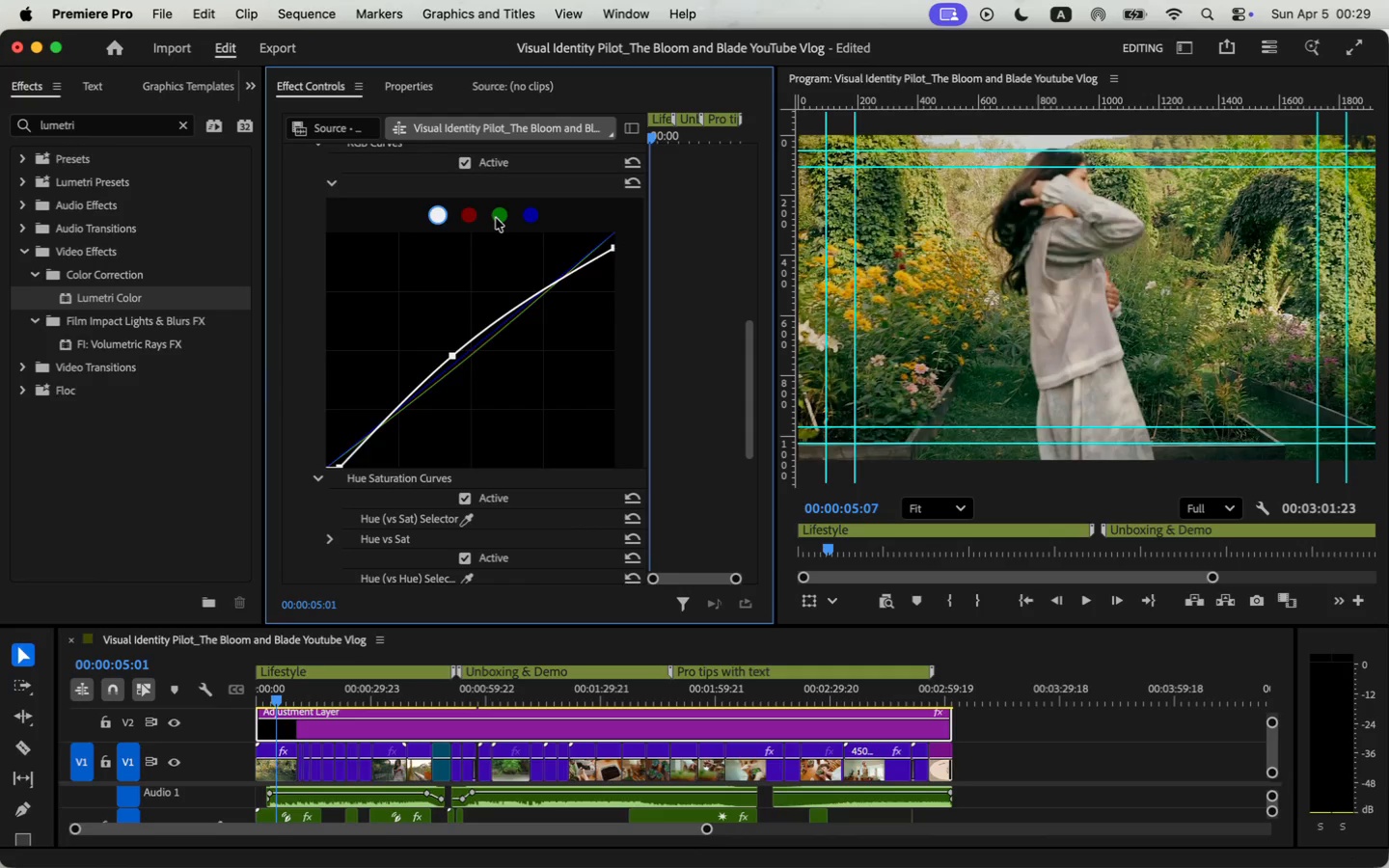 
left_click([475, 218])
 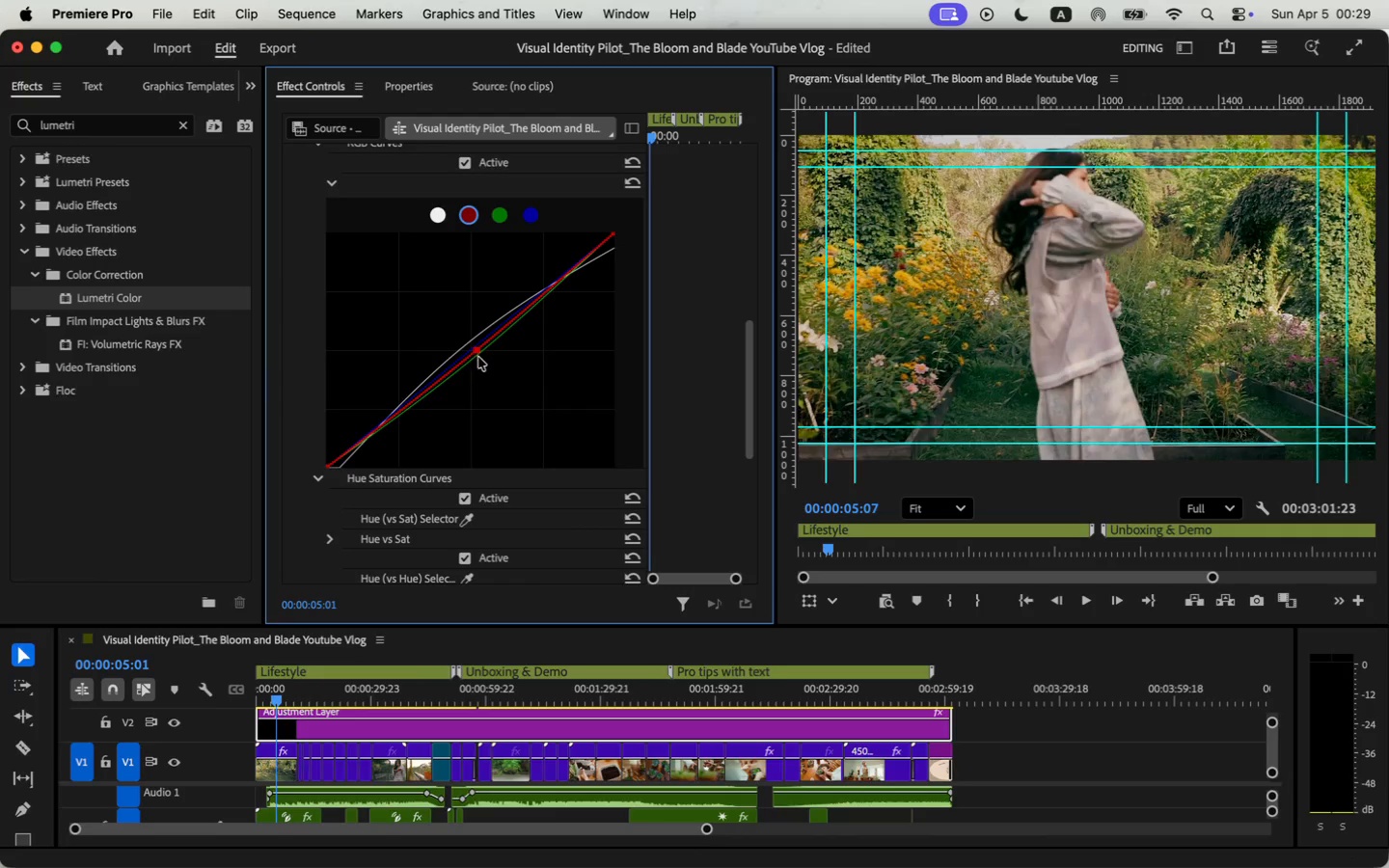 
left_click_drag(start_coordinate=[477, 348], to_coordinate=[483, 348])
 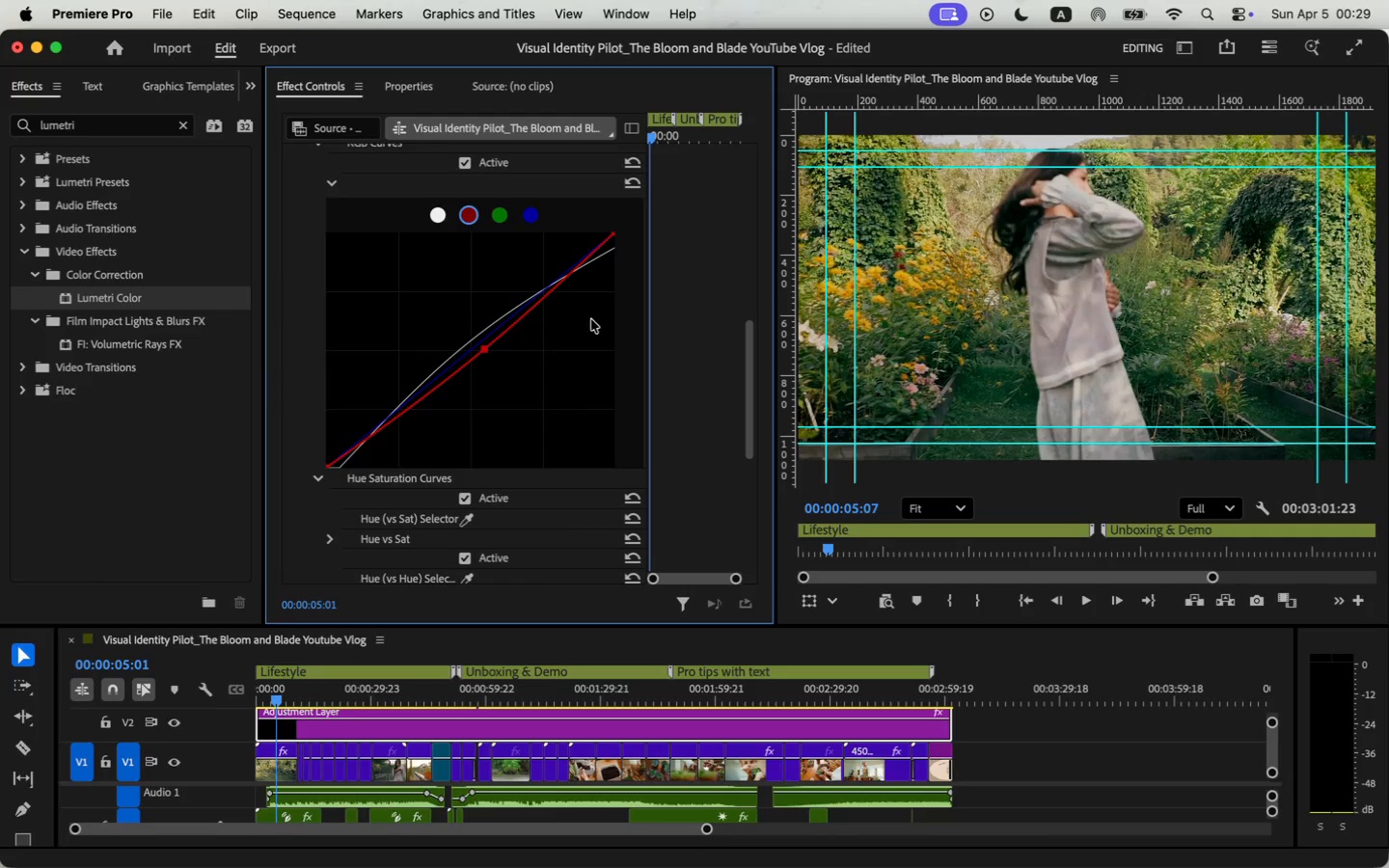 
scroll: coordinate [563, 435], scroll_direction: down, amount: 7.0
 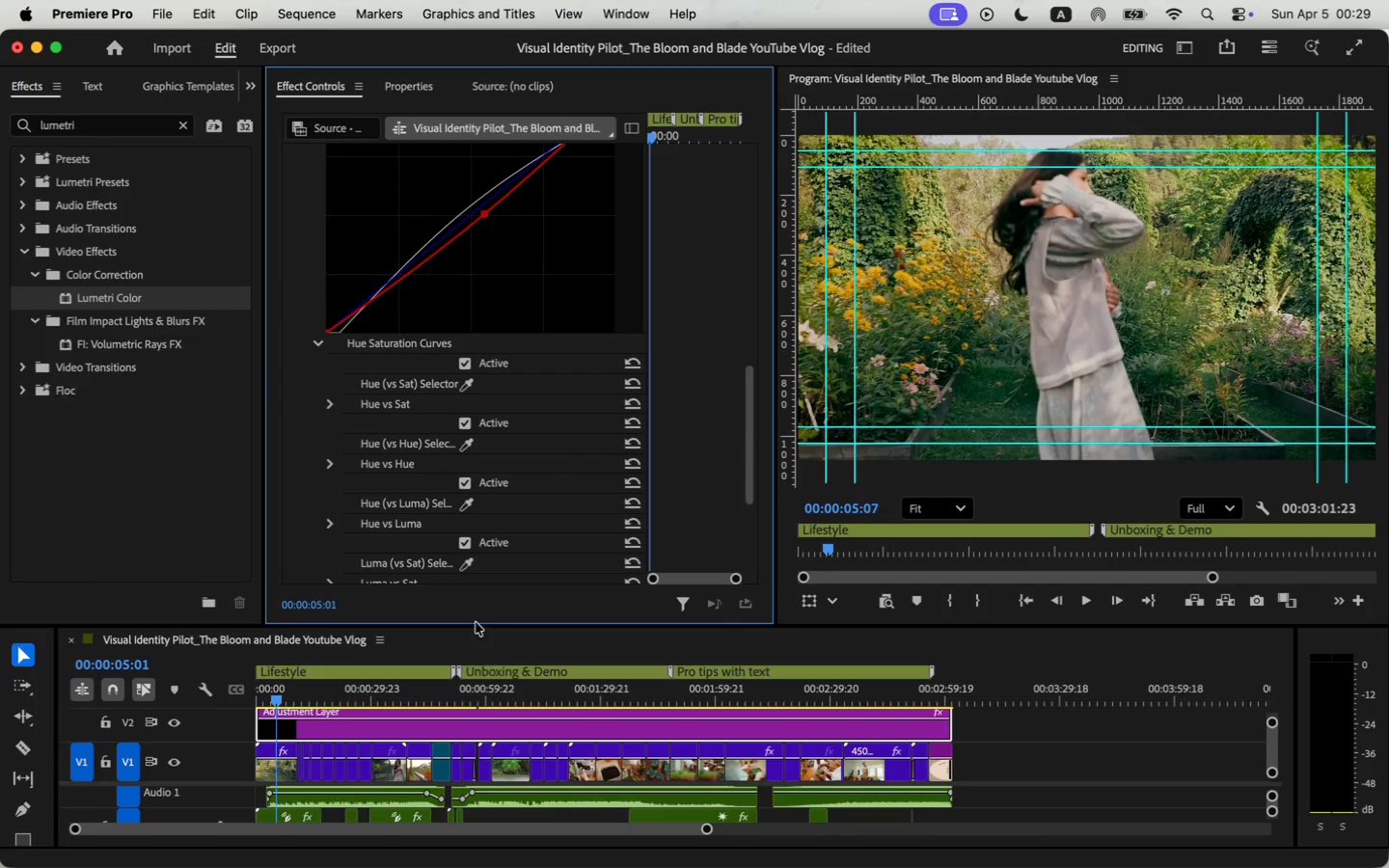 
scroll: coordinate [472, 420], scroll_direction: up, amount: 11.0
 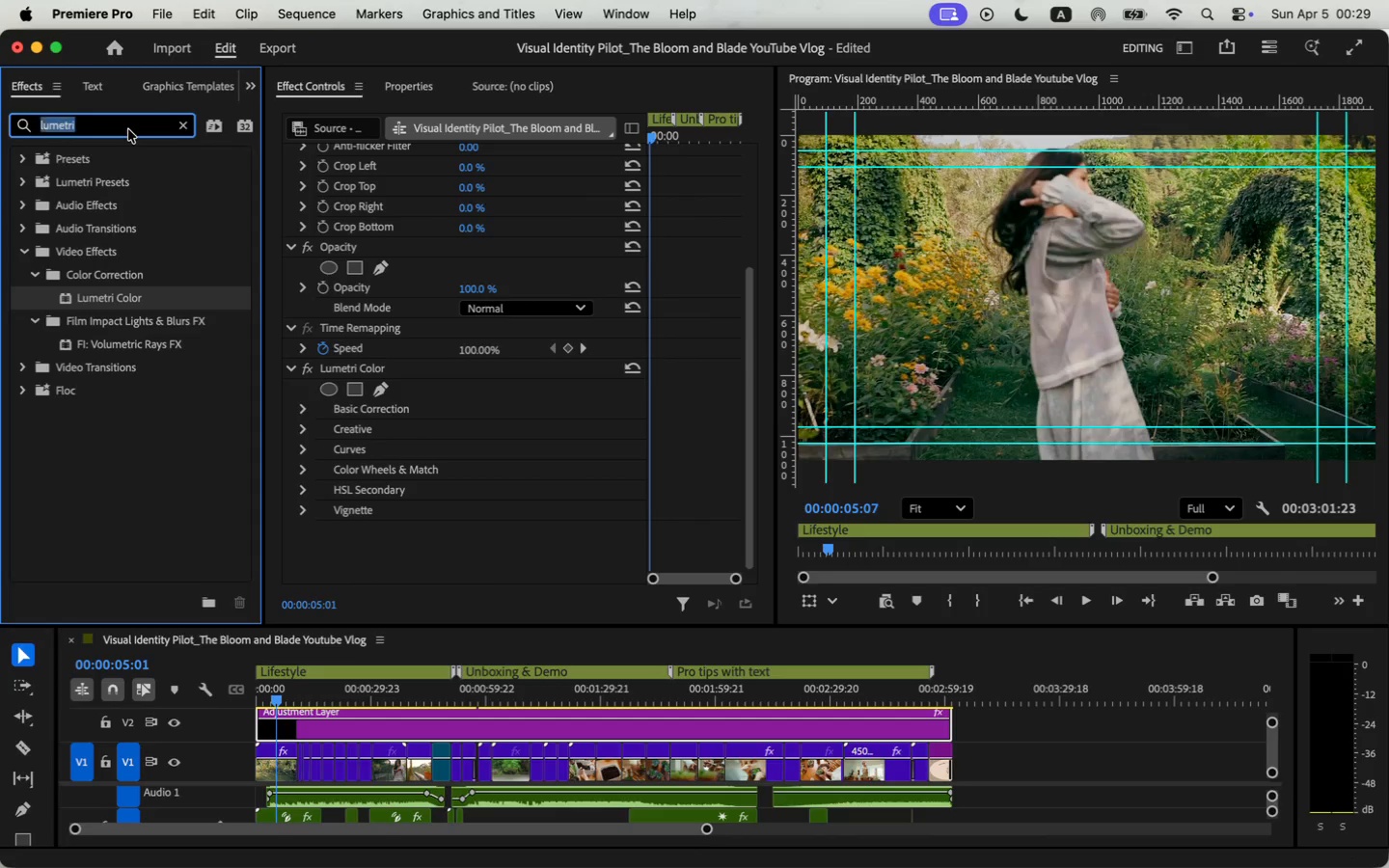 
type(np)
key(Backspace)
type(oise)
 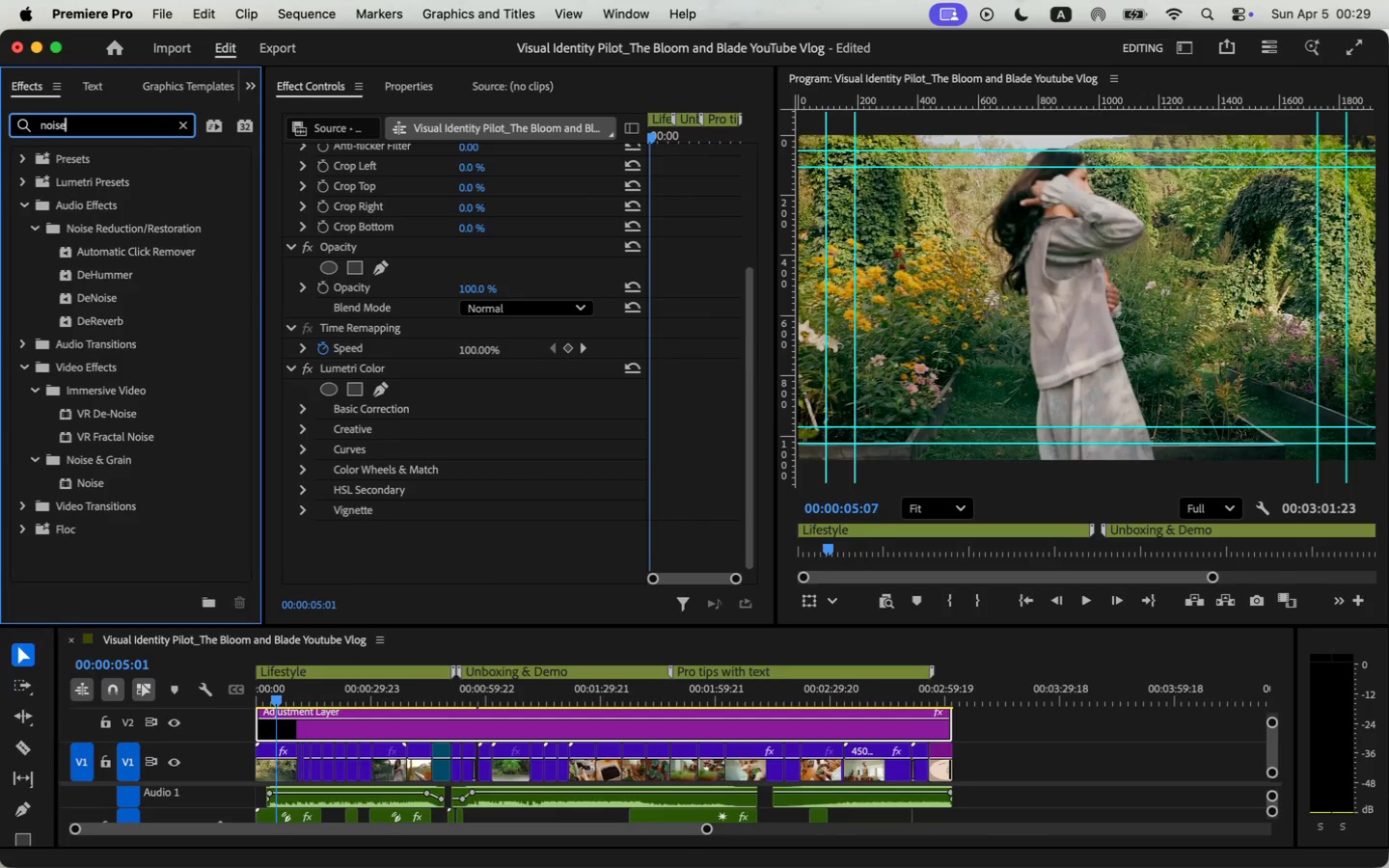 
key(Enter)
 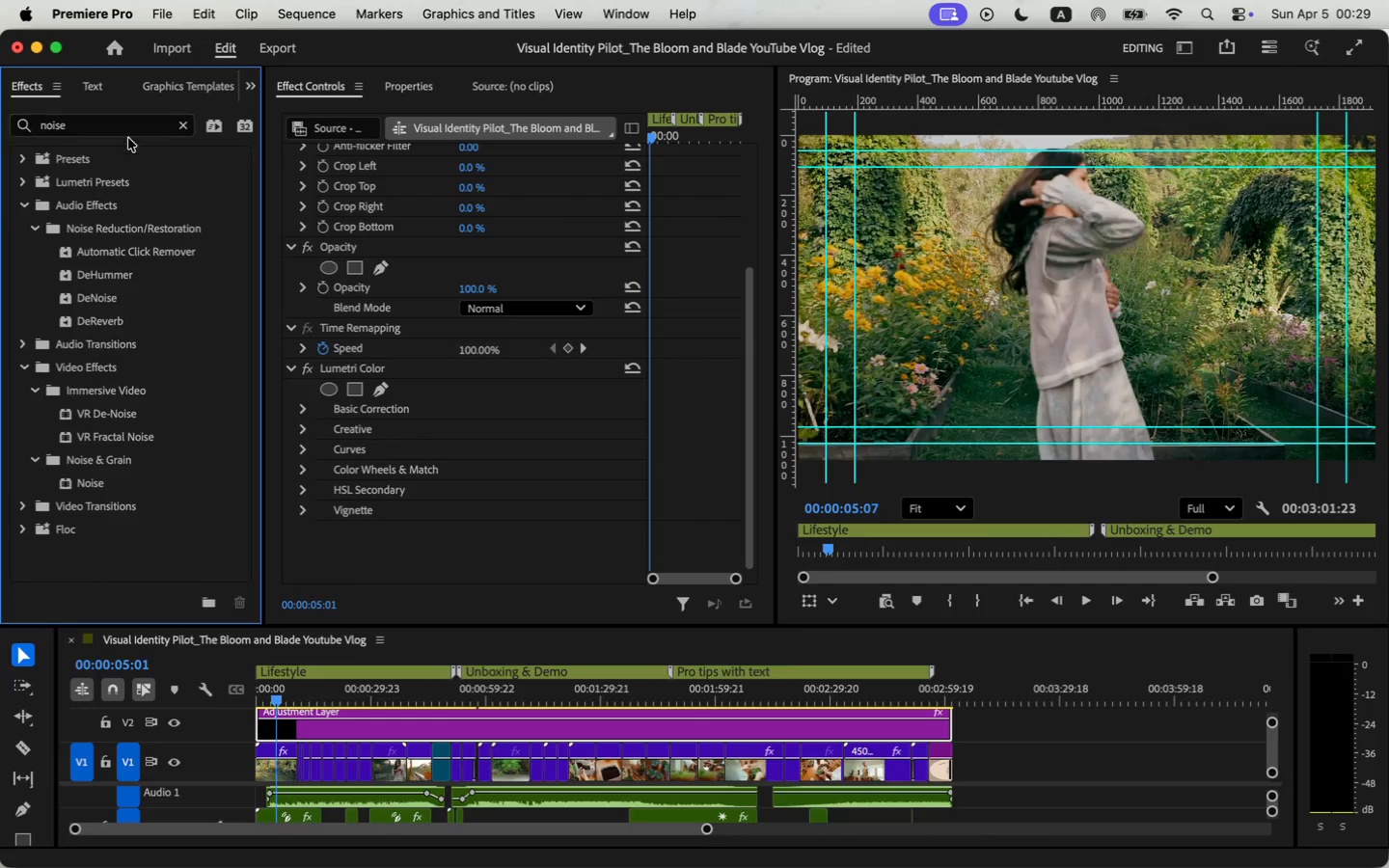 
left_click([81, 486])
 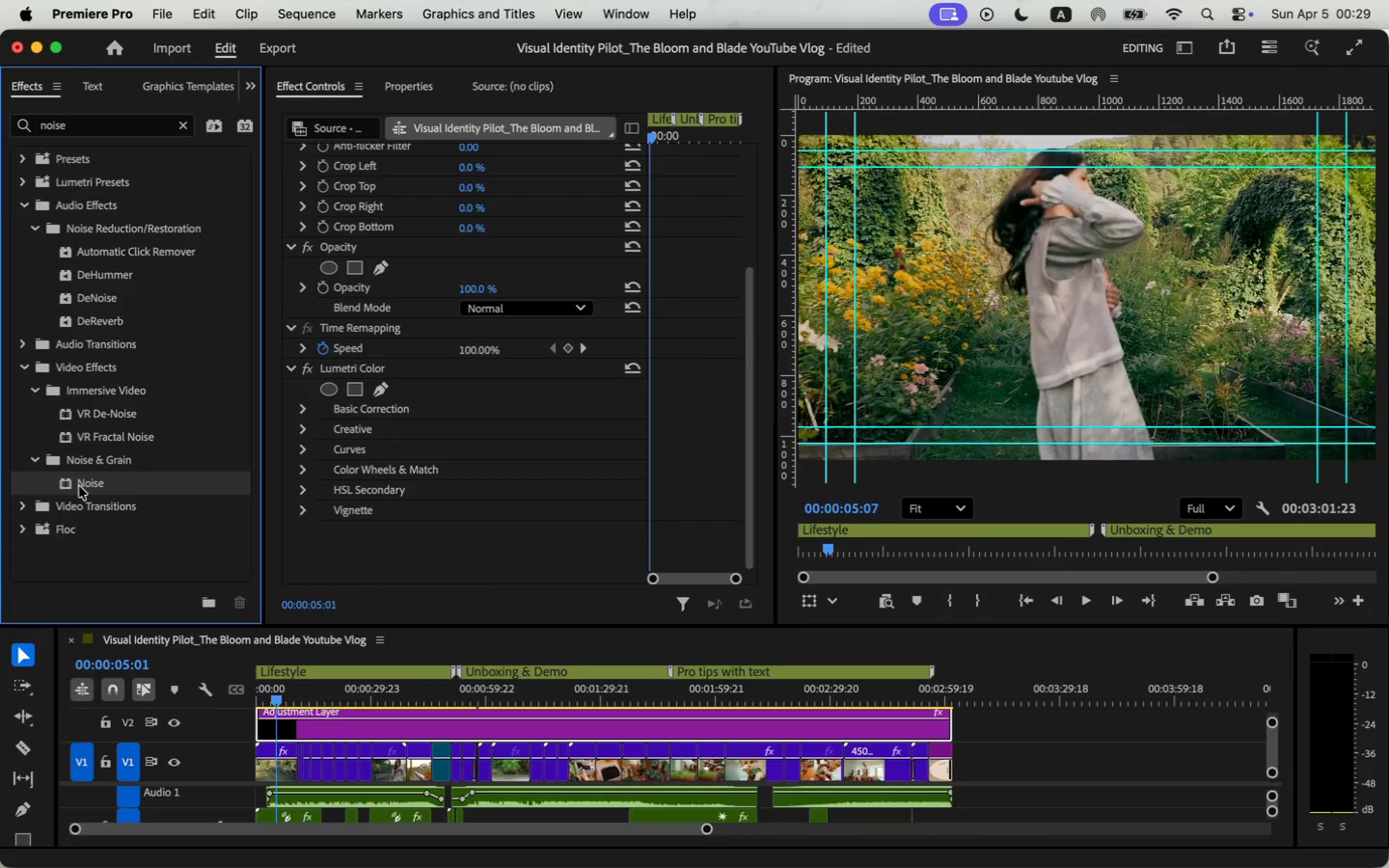 
left_click_drag(start_coordinate=[79, 485], to_coordinate=[331, 723])
 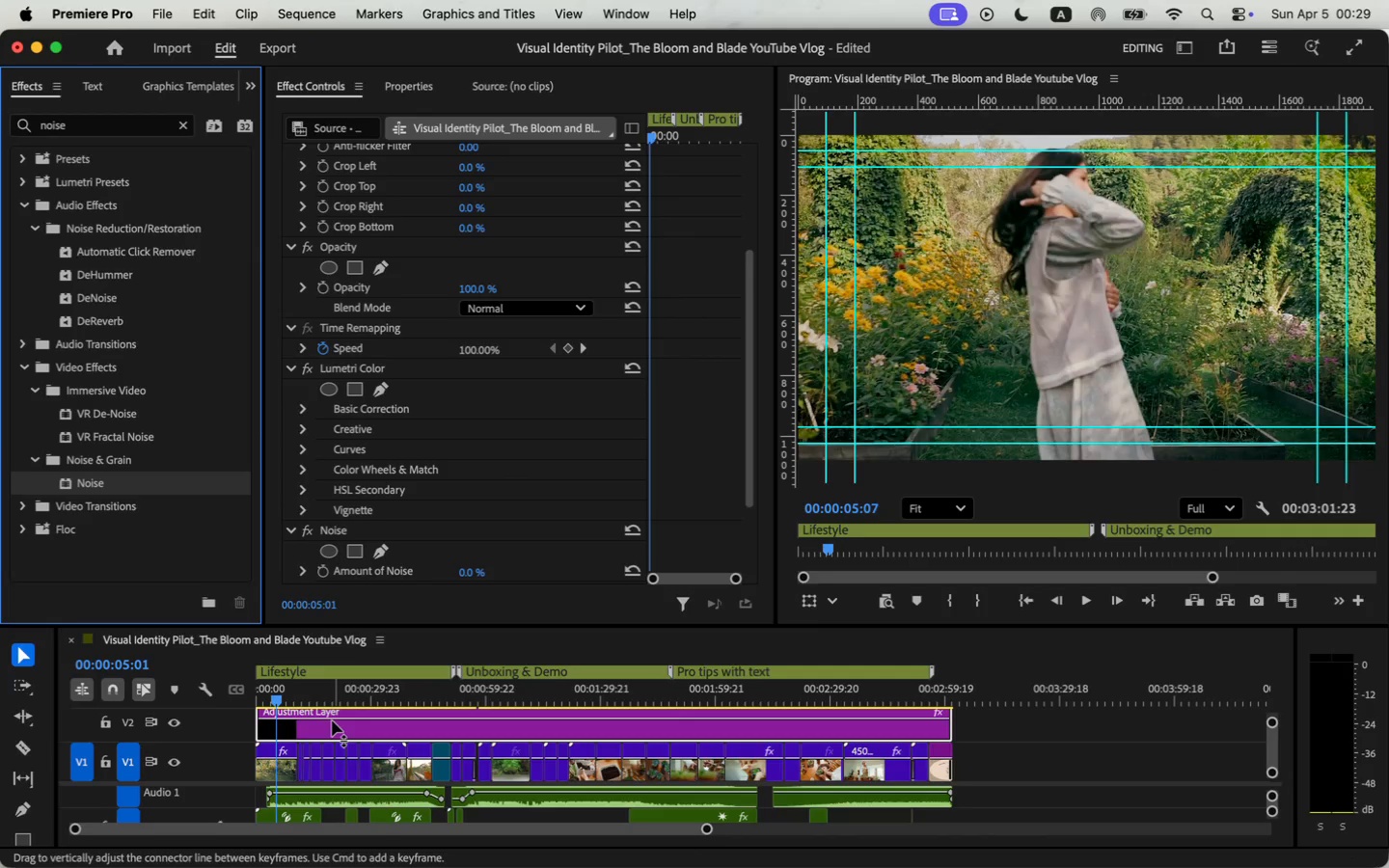 
scroll: coordinate [446, 471], scroll_direction: down, amount: 8.0
 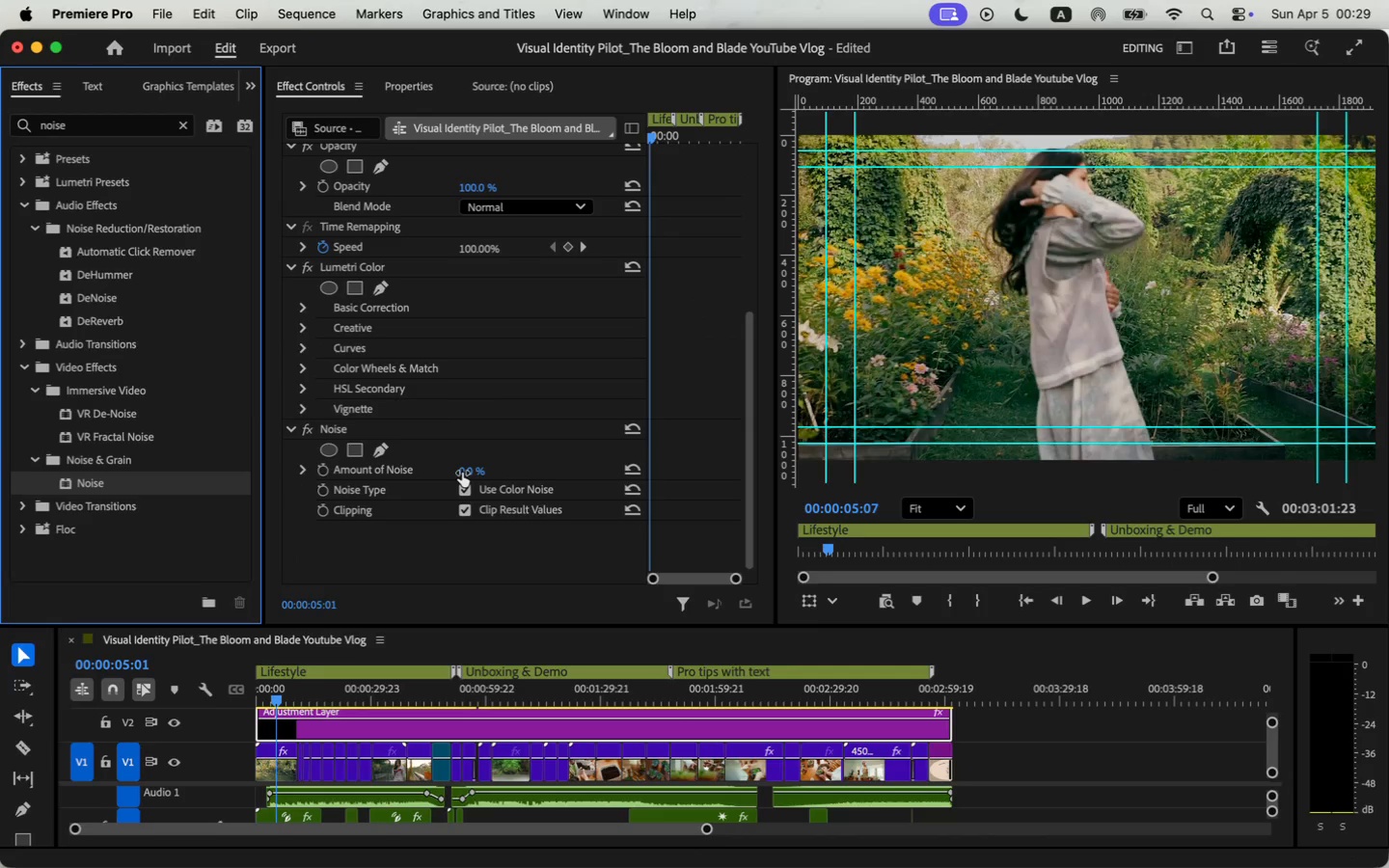 
left_click([462, 473])
 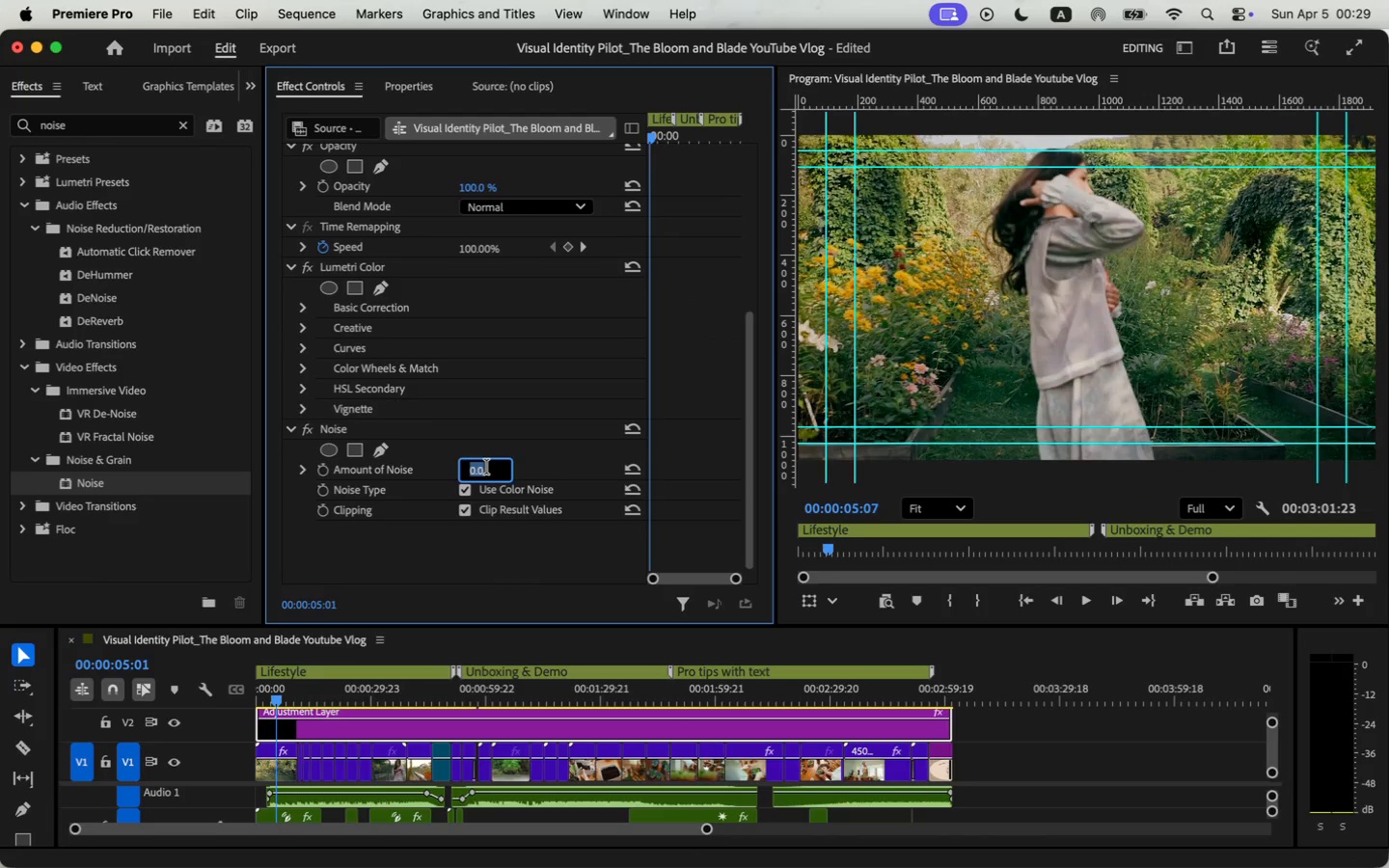 
type(02)
 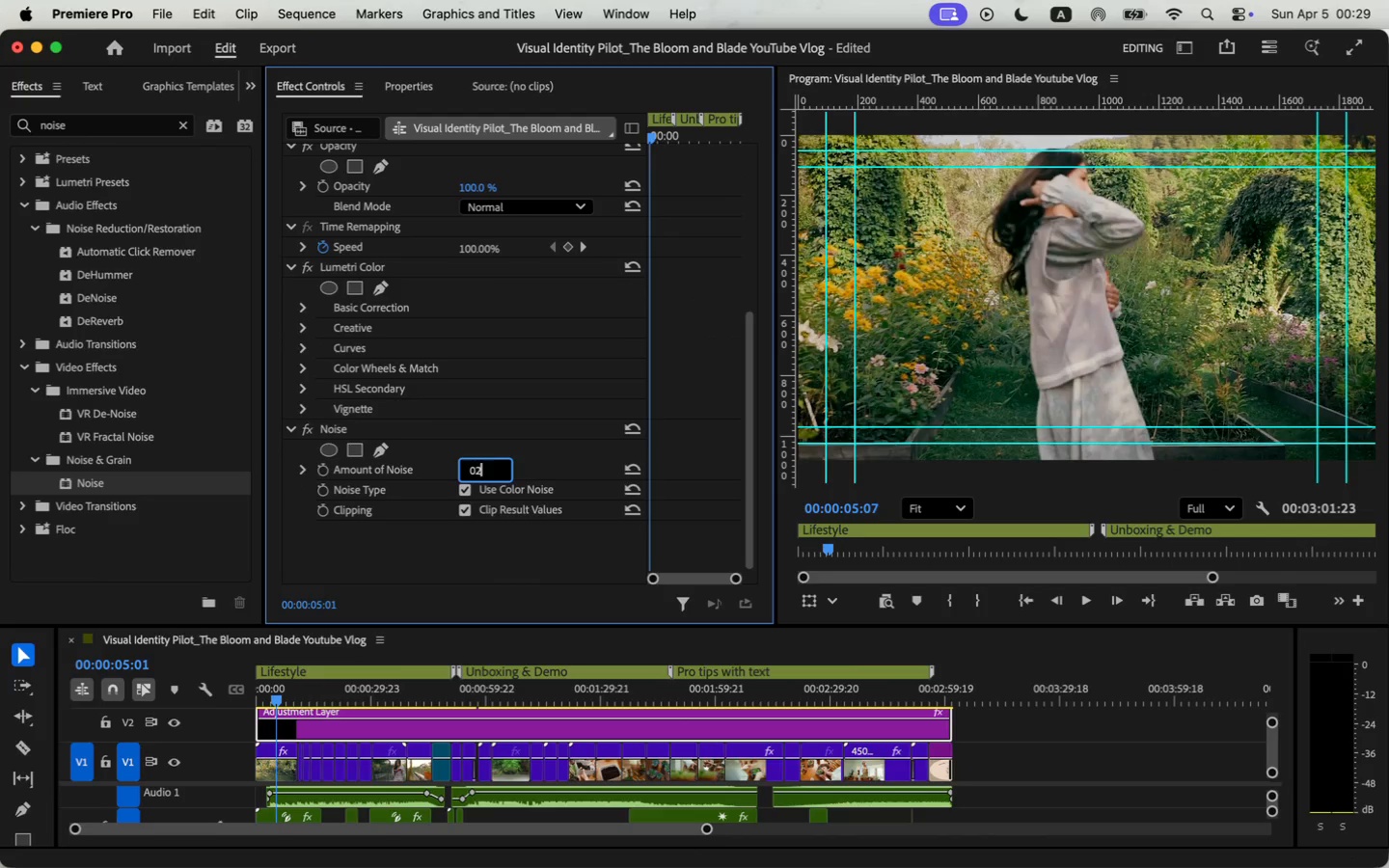 
key(Enter)
 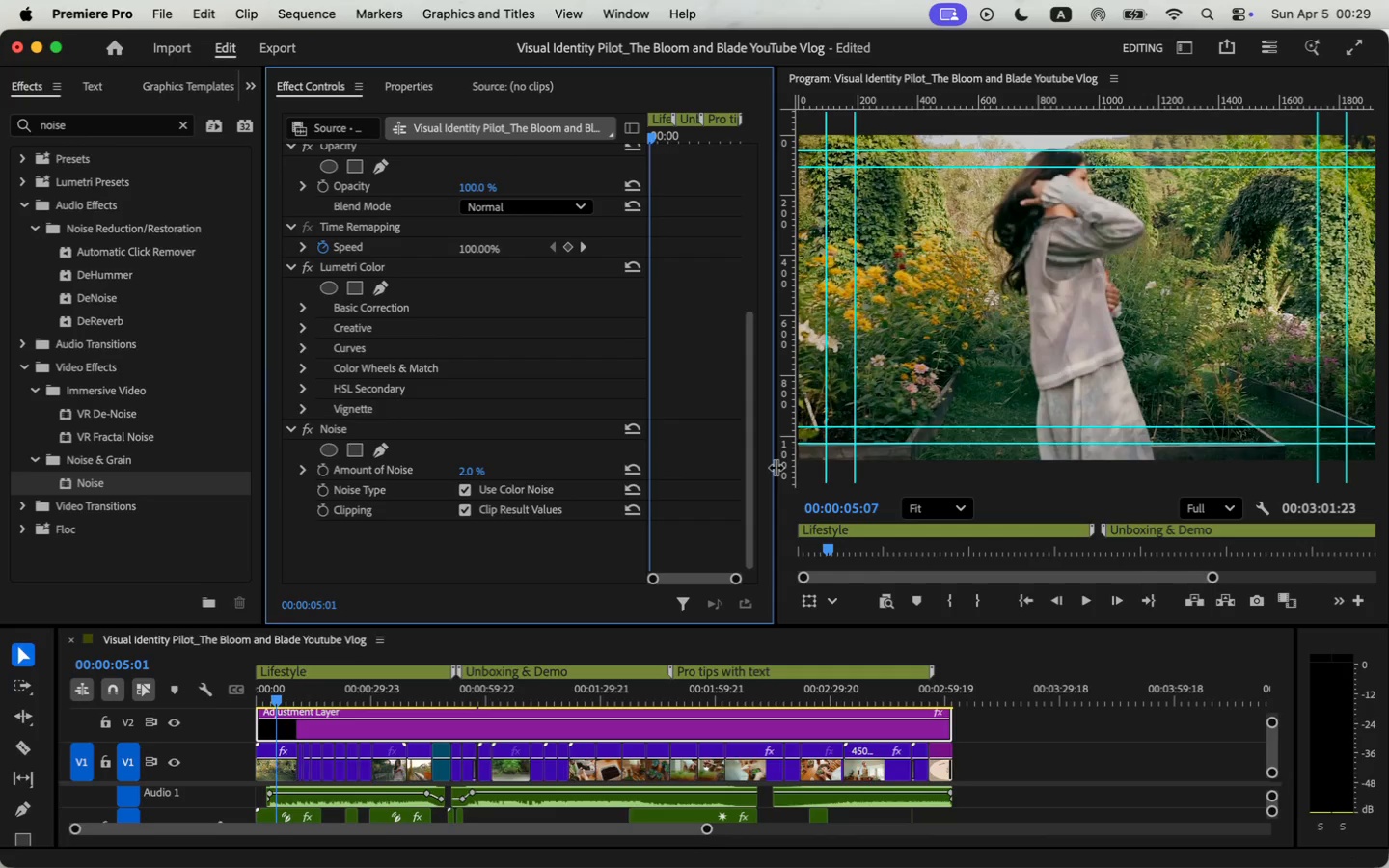 
left_click([474, 468])
 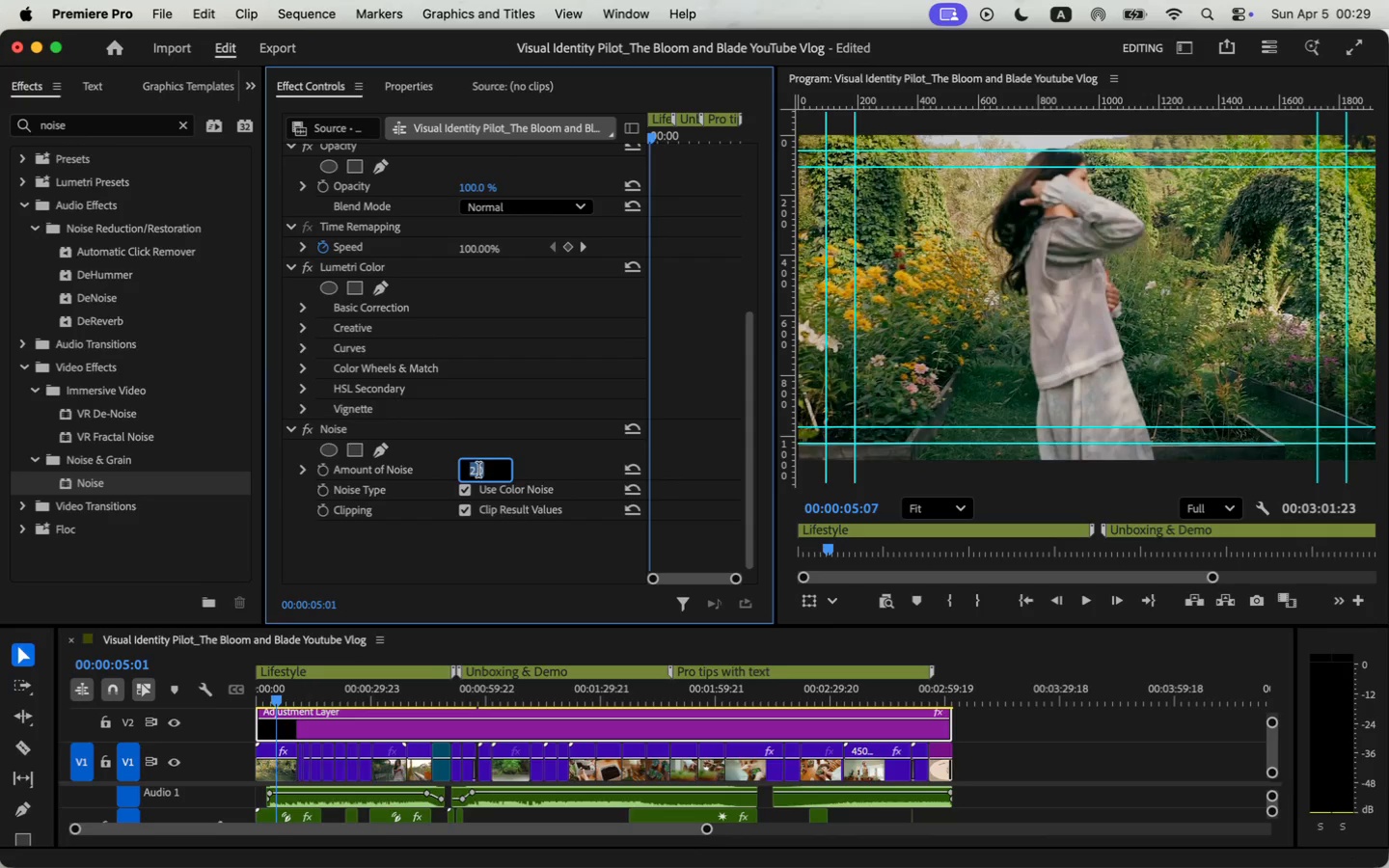 
type(10)
 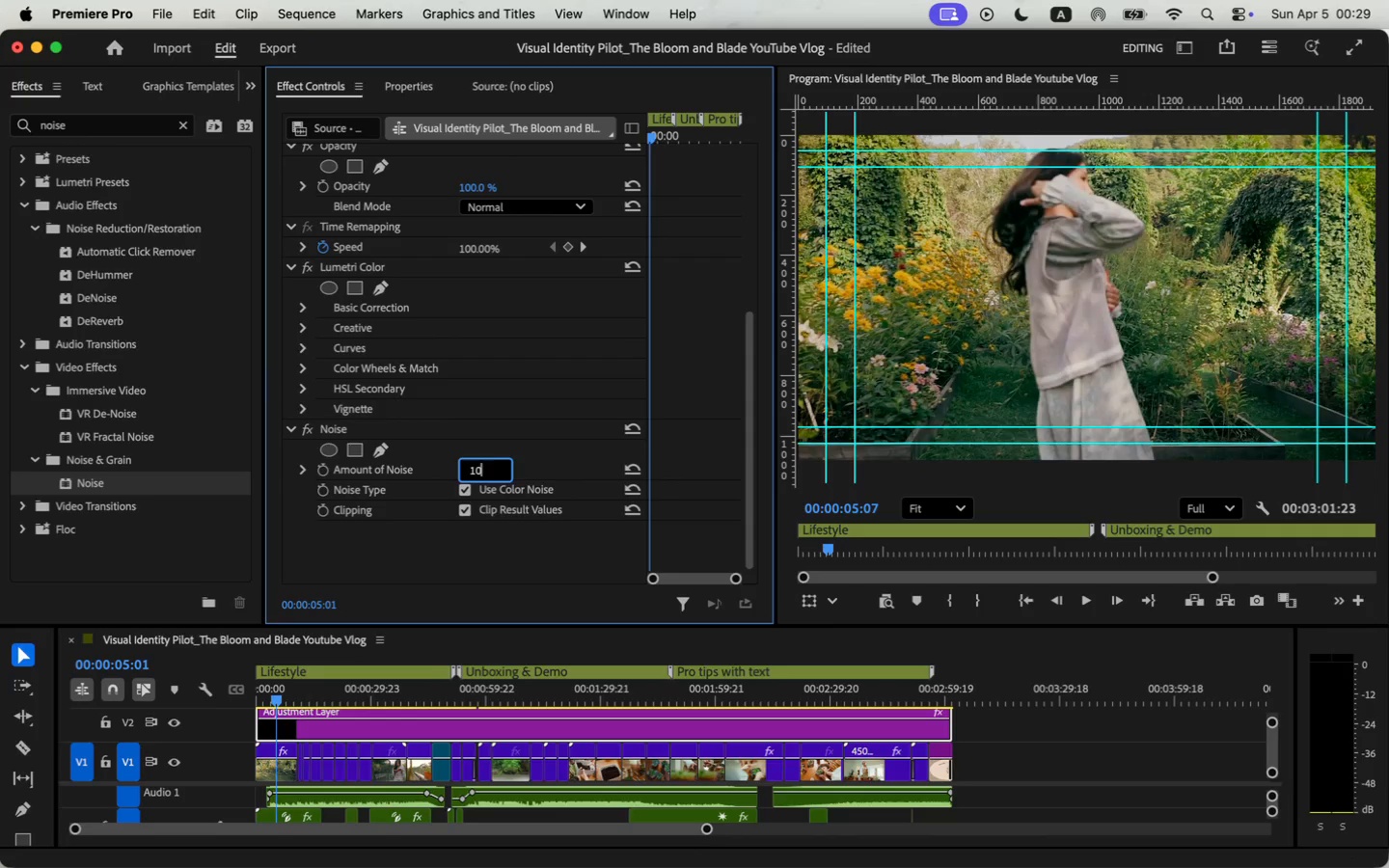 
key(Enter)
 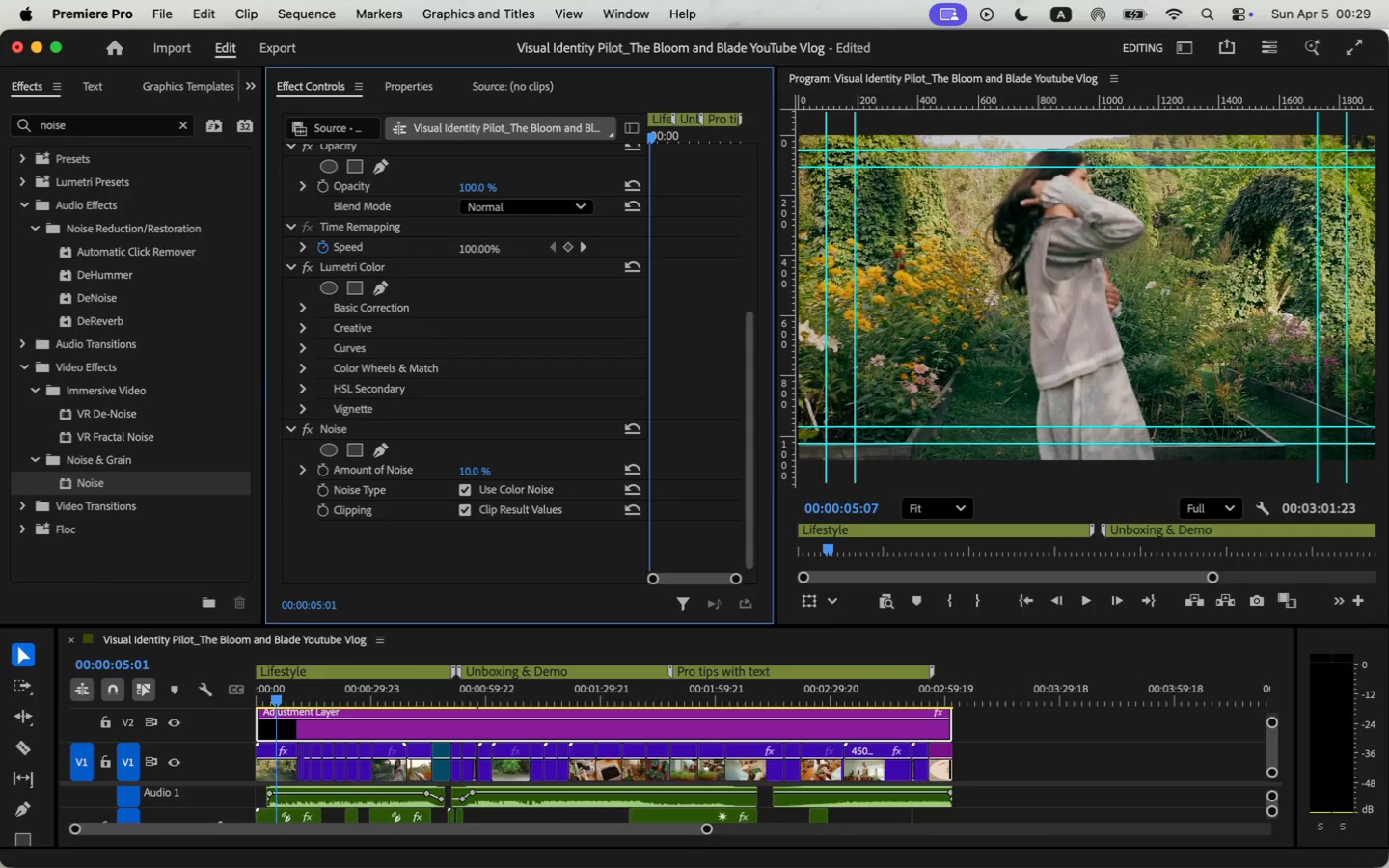 
key(Space)
 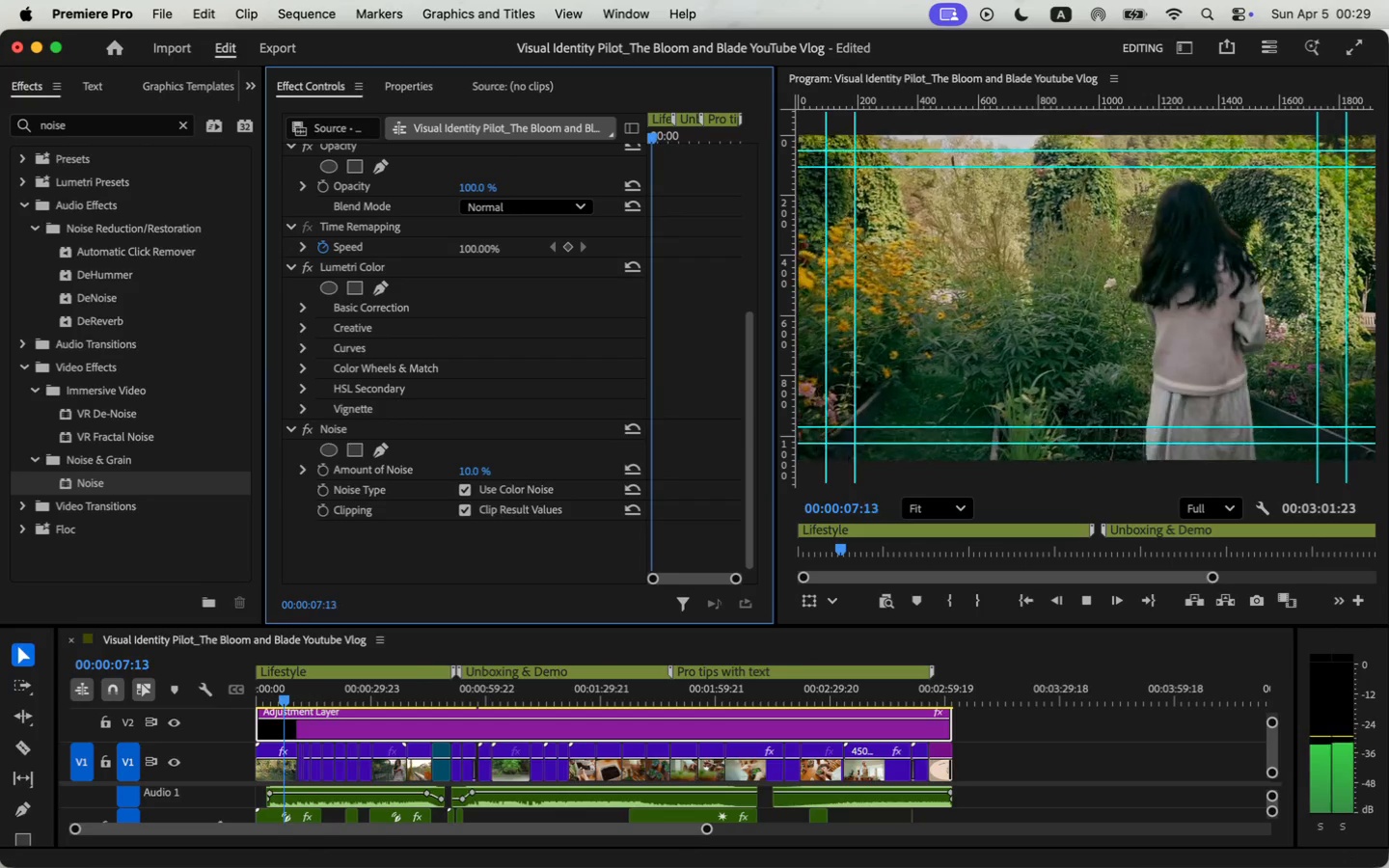 
key(Space)
 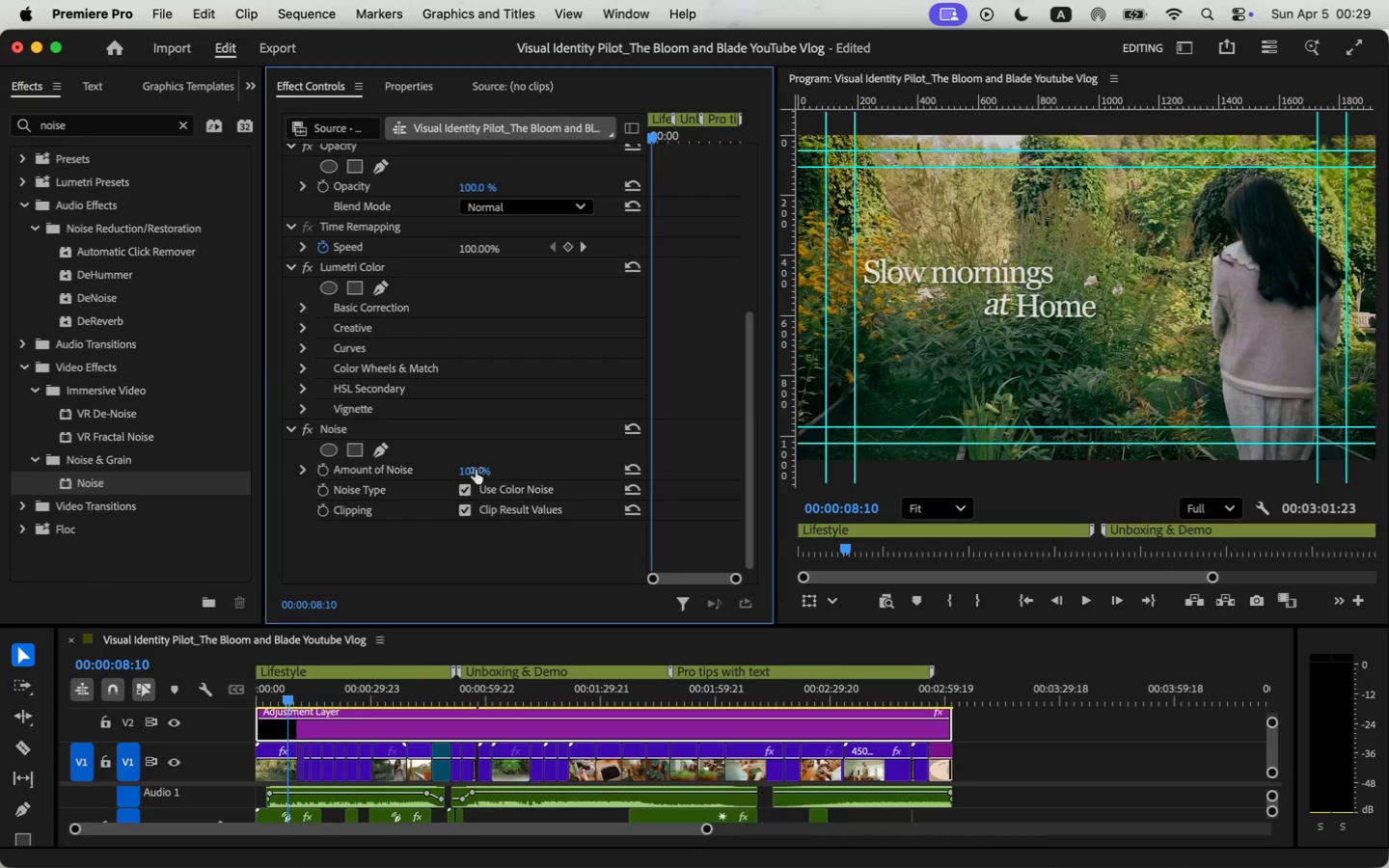 
left_click([468, 470])
 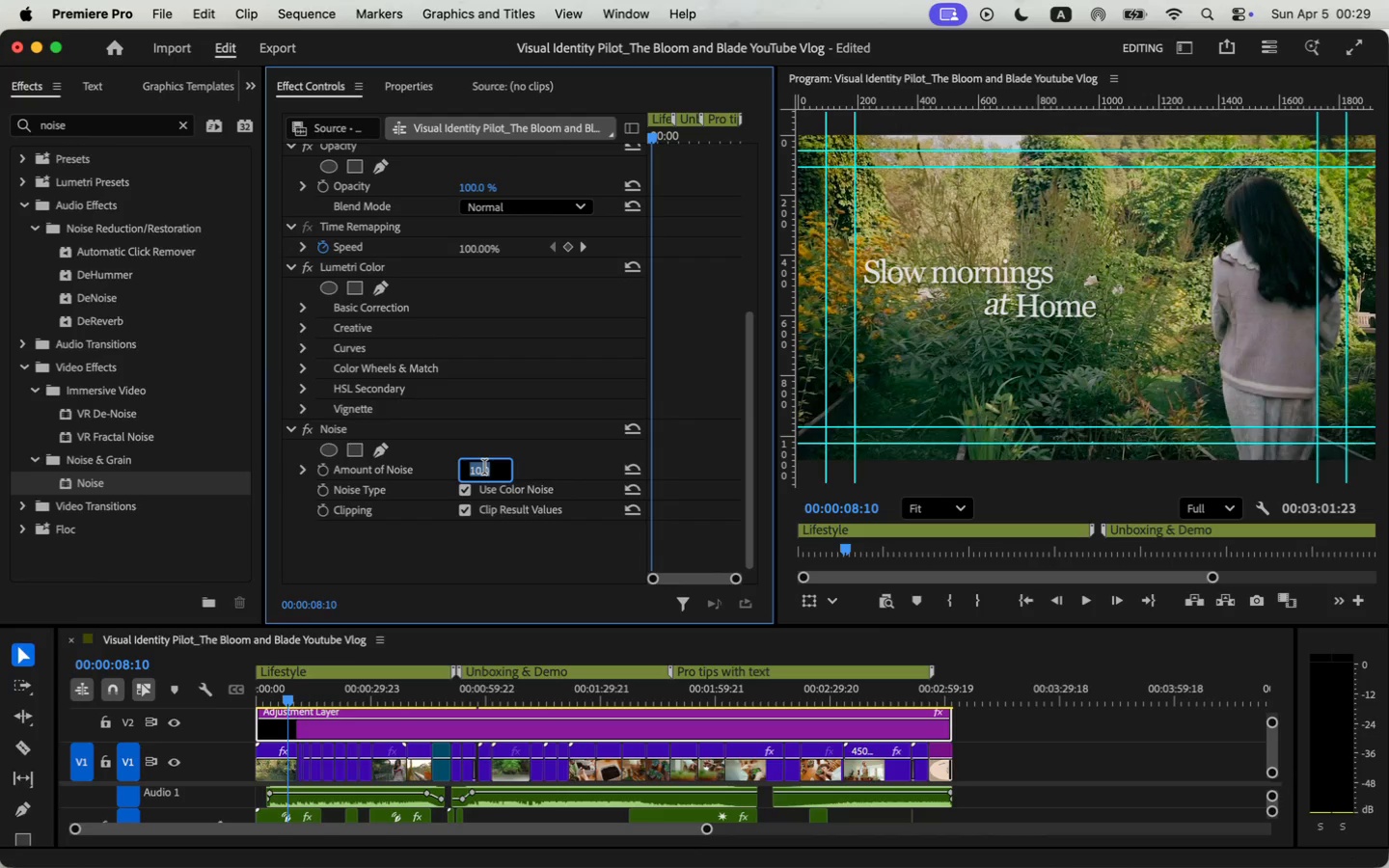 
type(1)
key(Backspace)
type(20)
 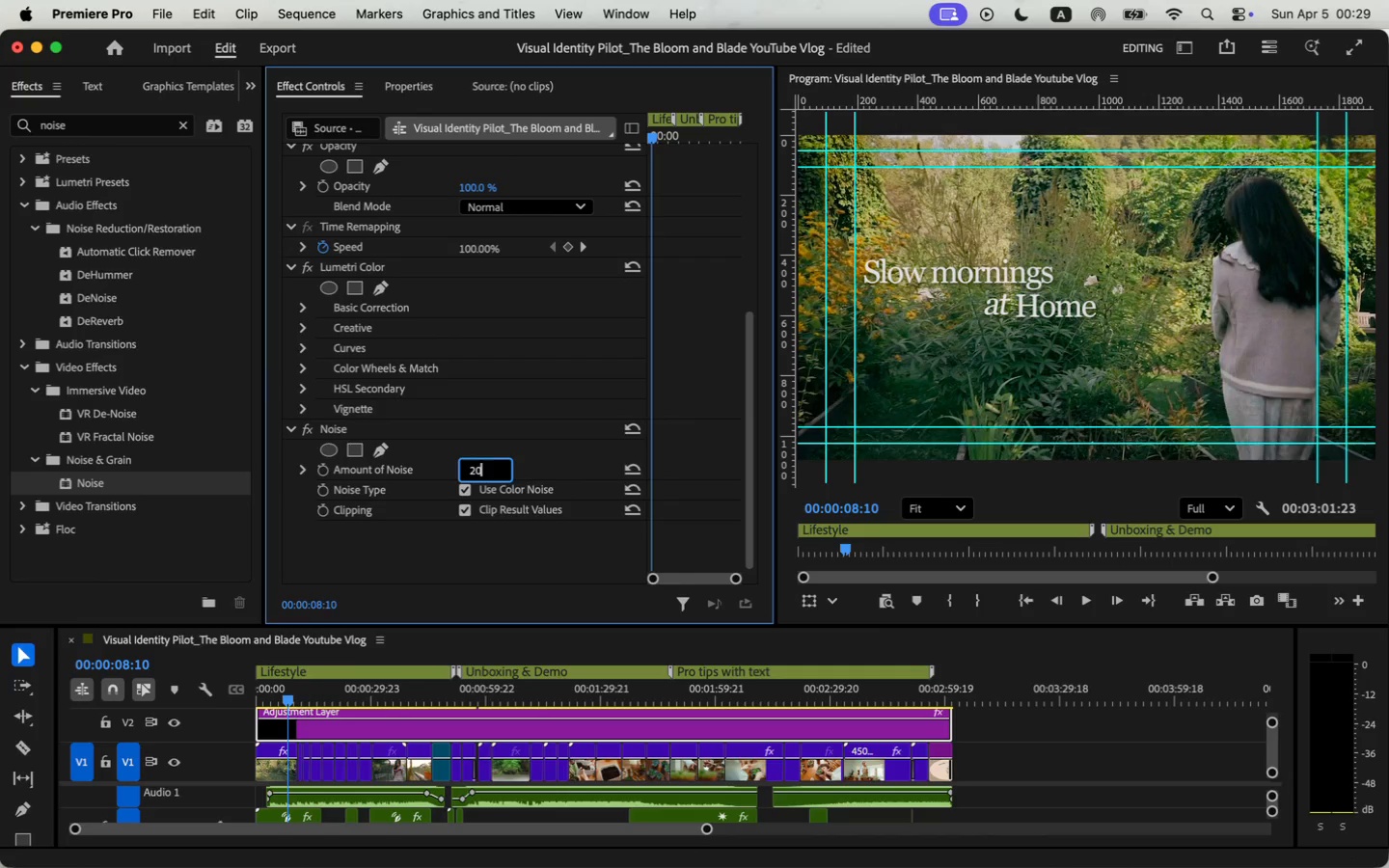 
key(Enter)
 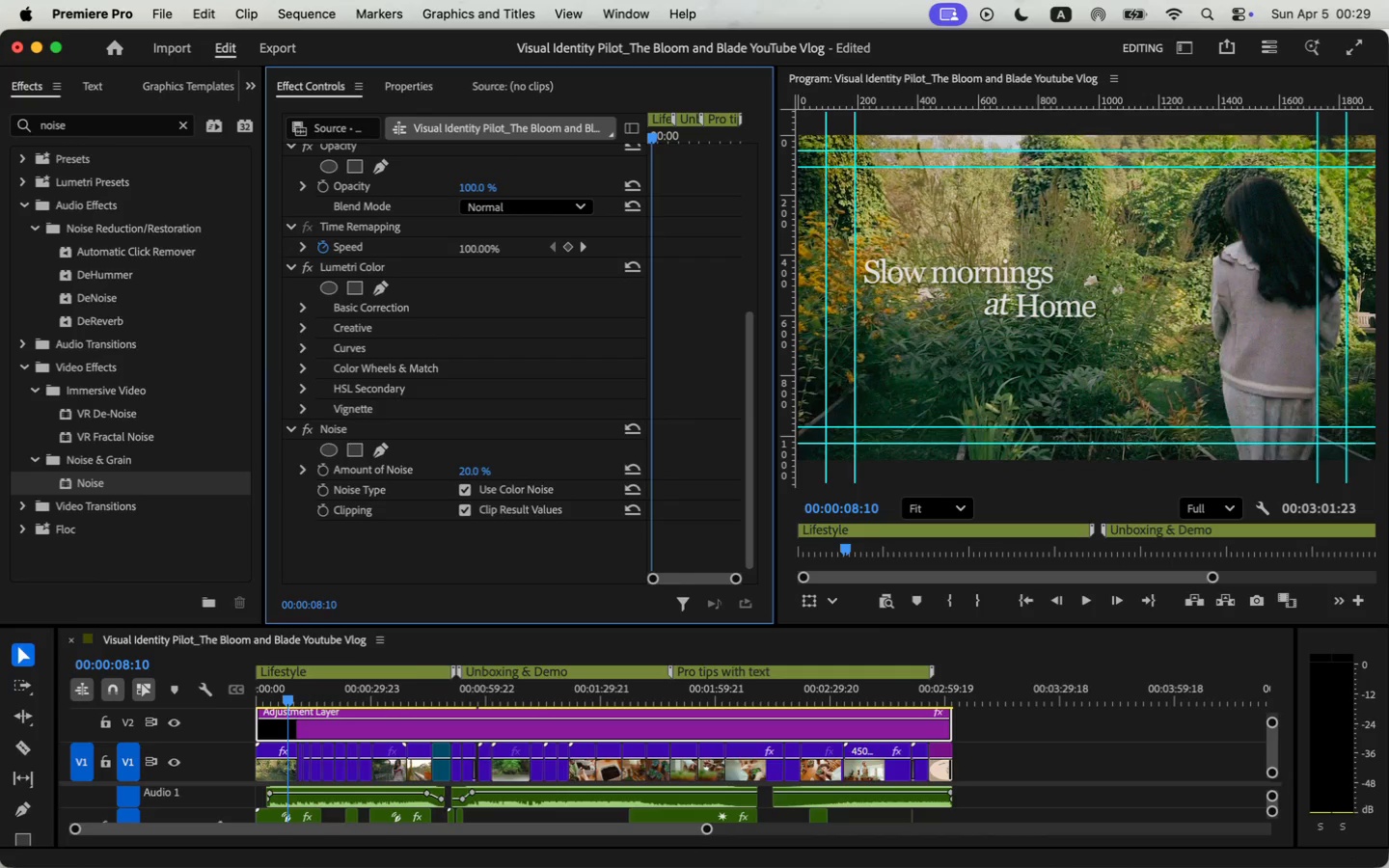 
key(Space)
 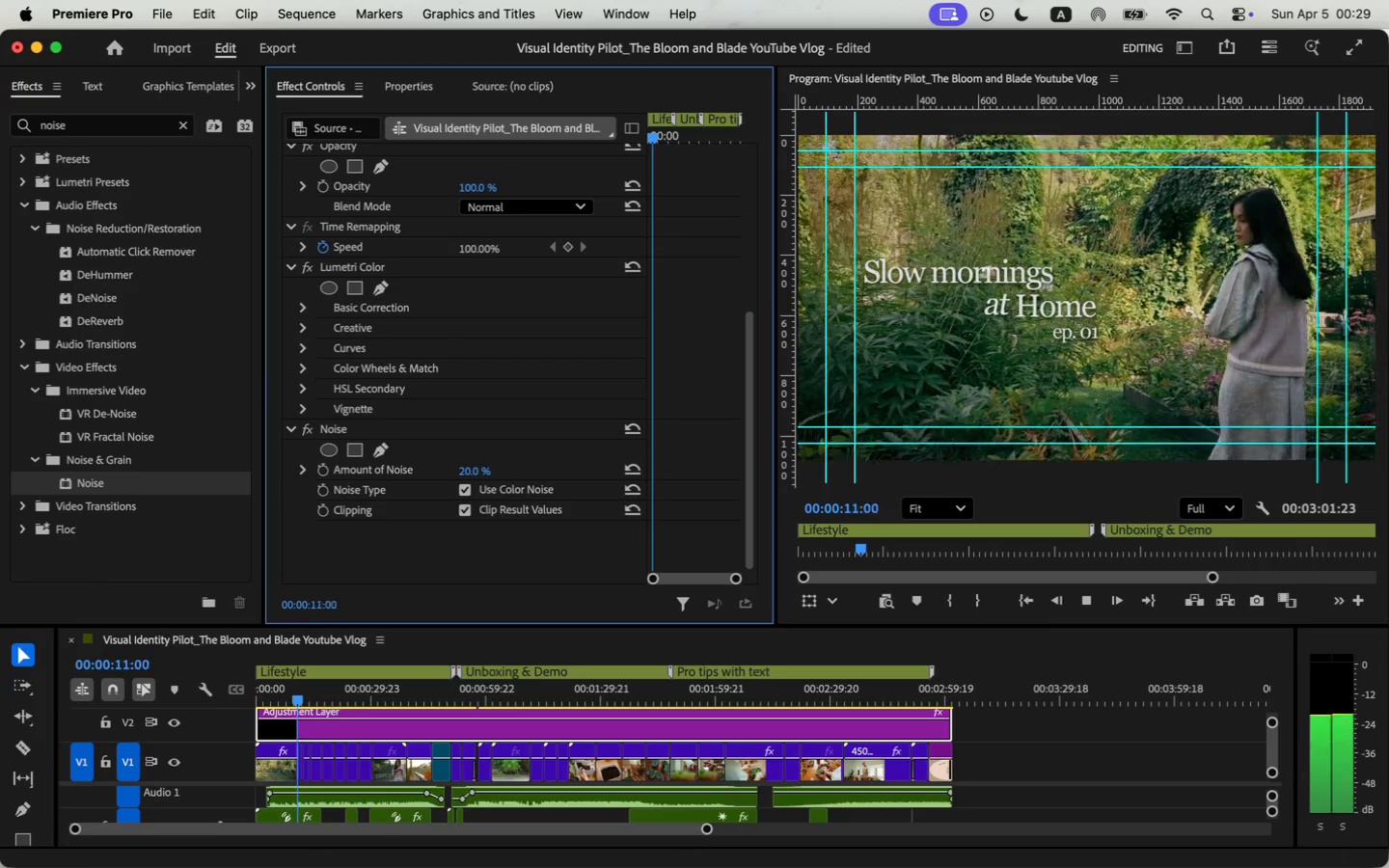 
key(Space)
 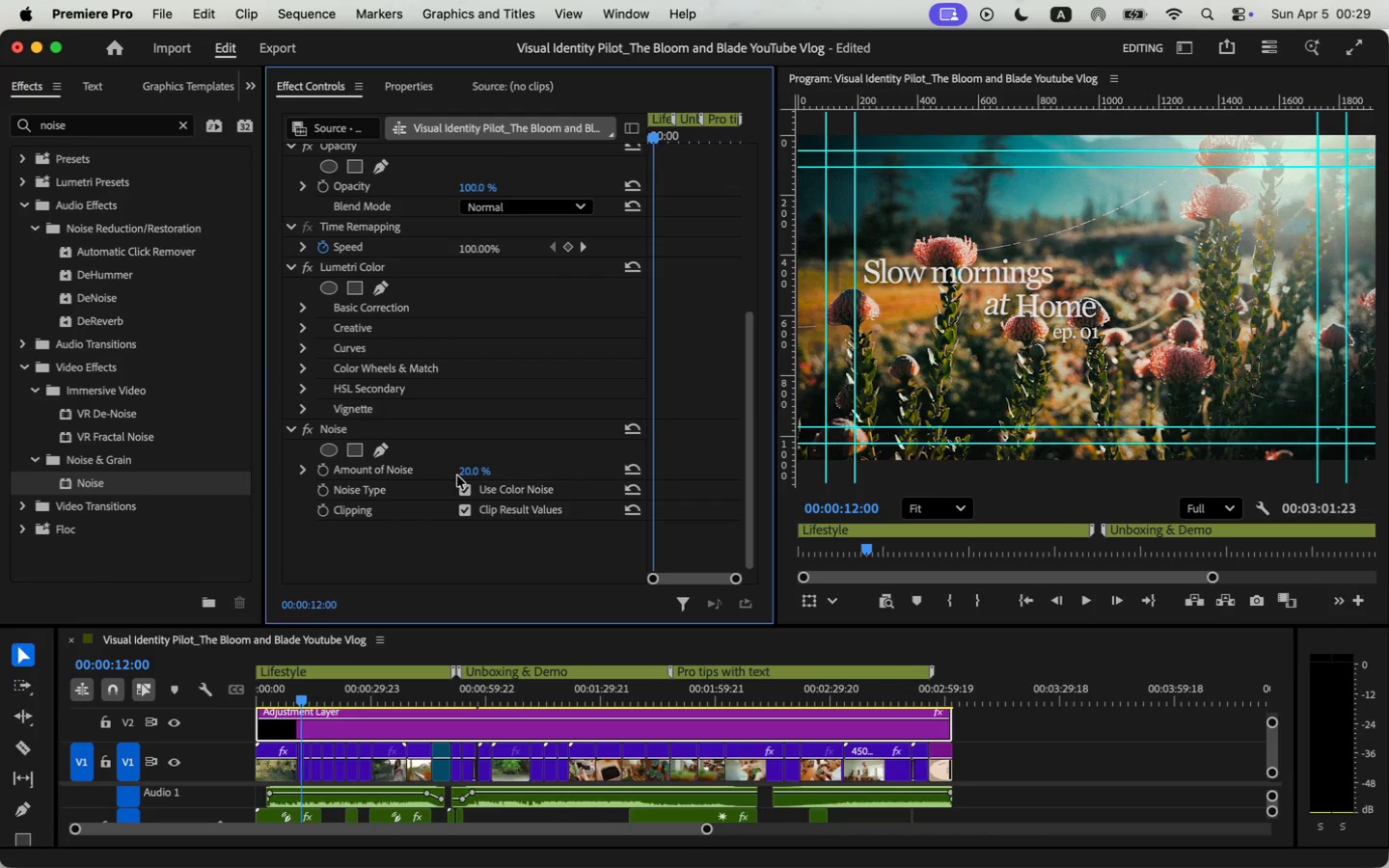 
left_click([472, 468])
 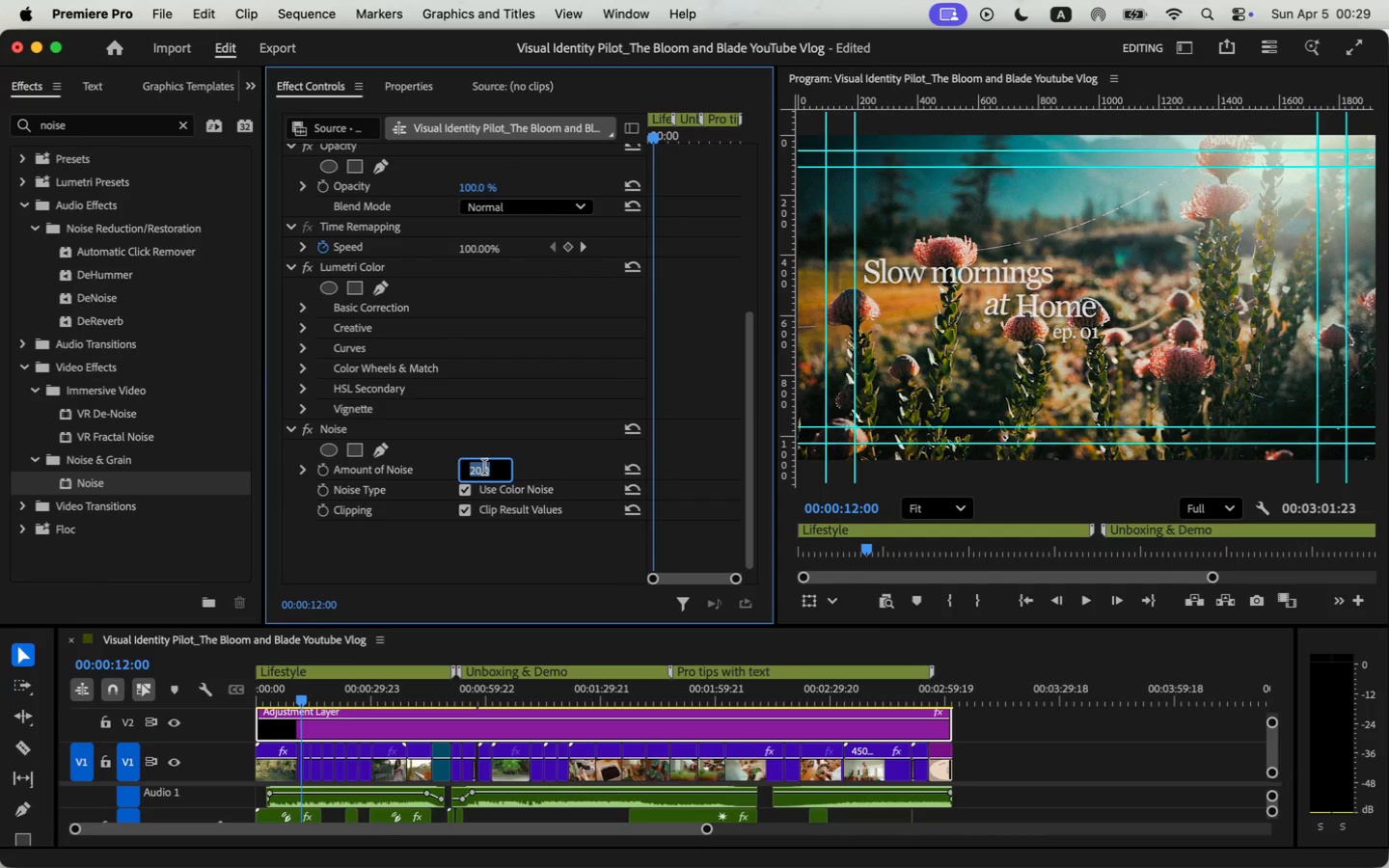 
type(10)
 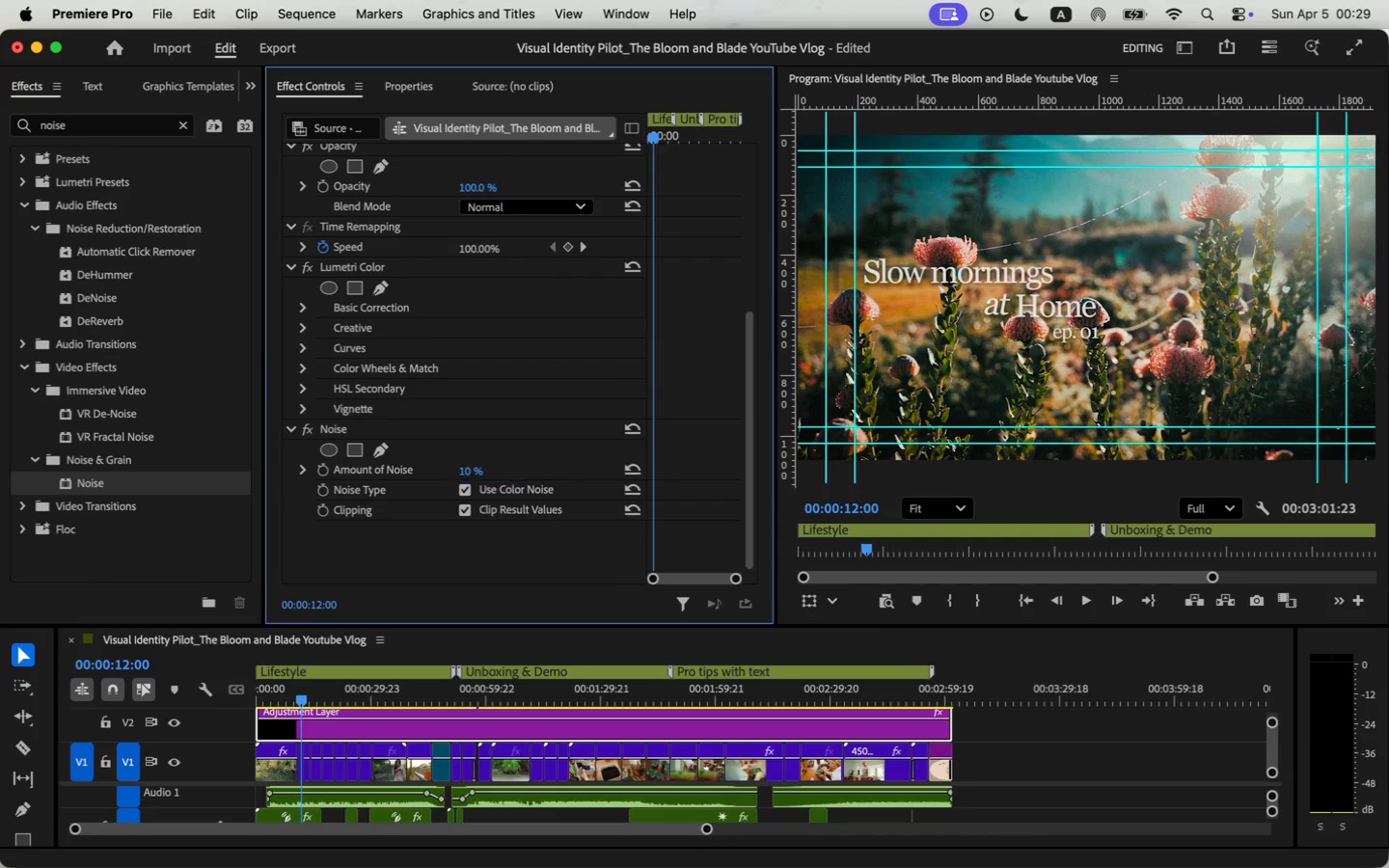 
key(Enter)
 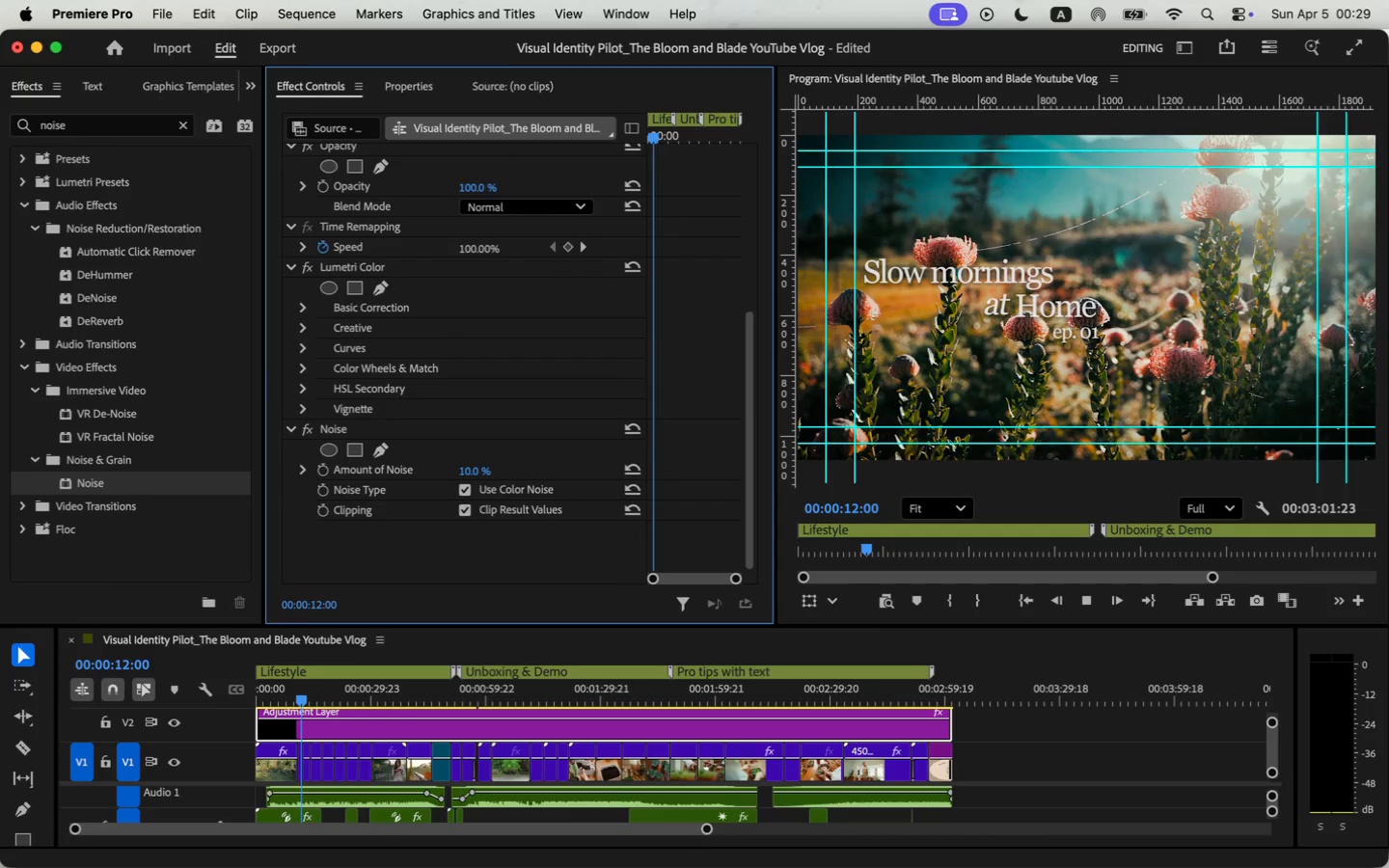 
key(Space)
 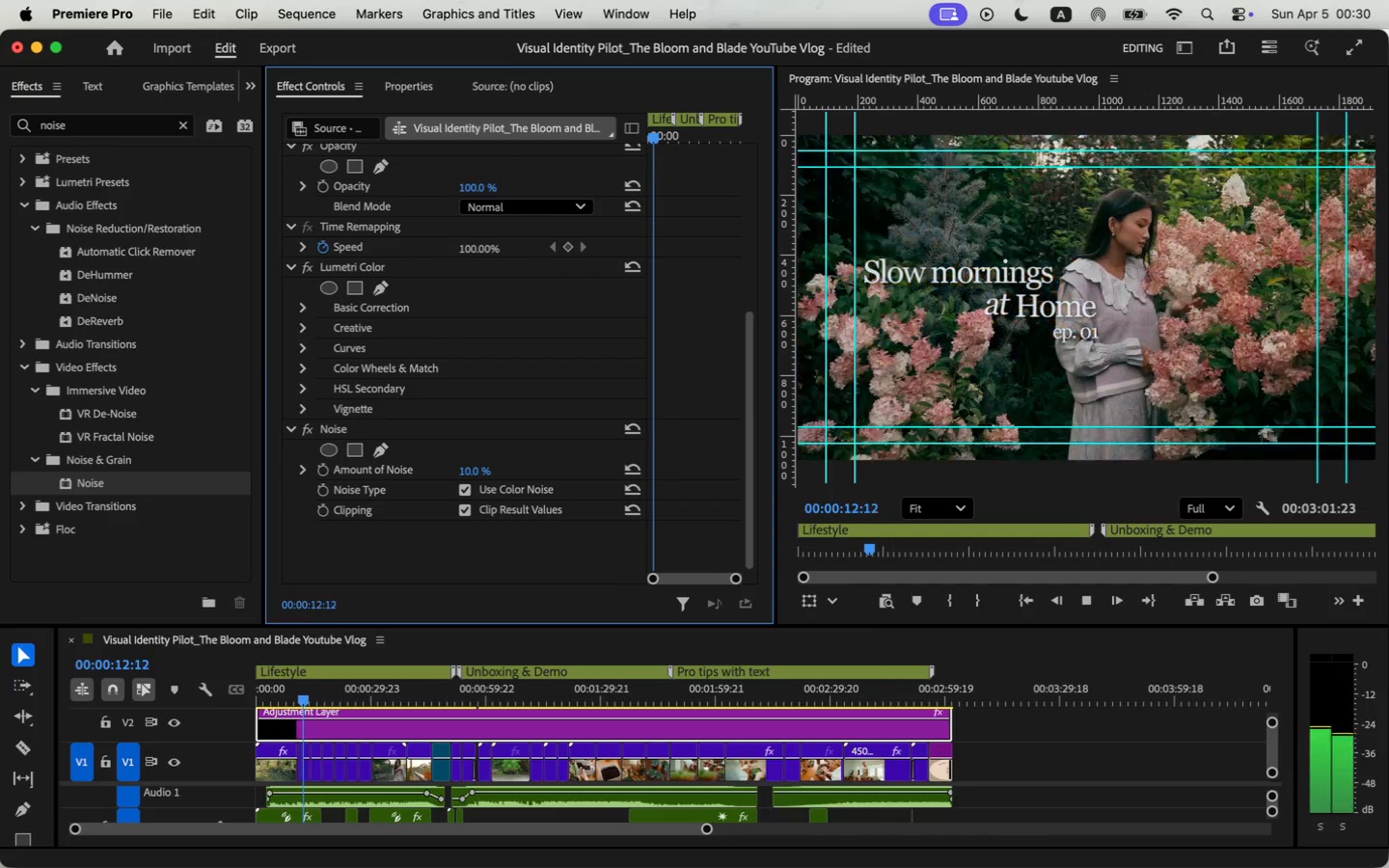 
key(Space)
 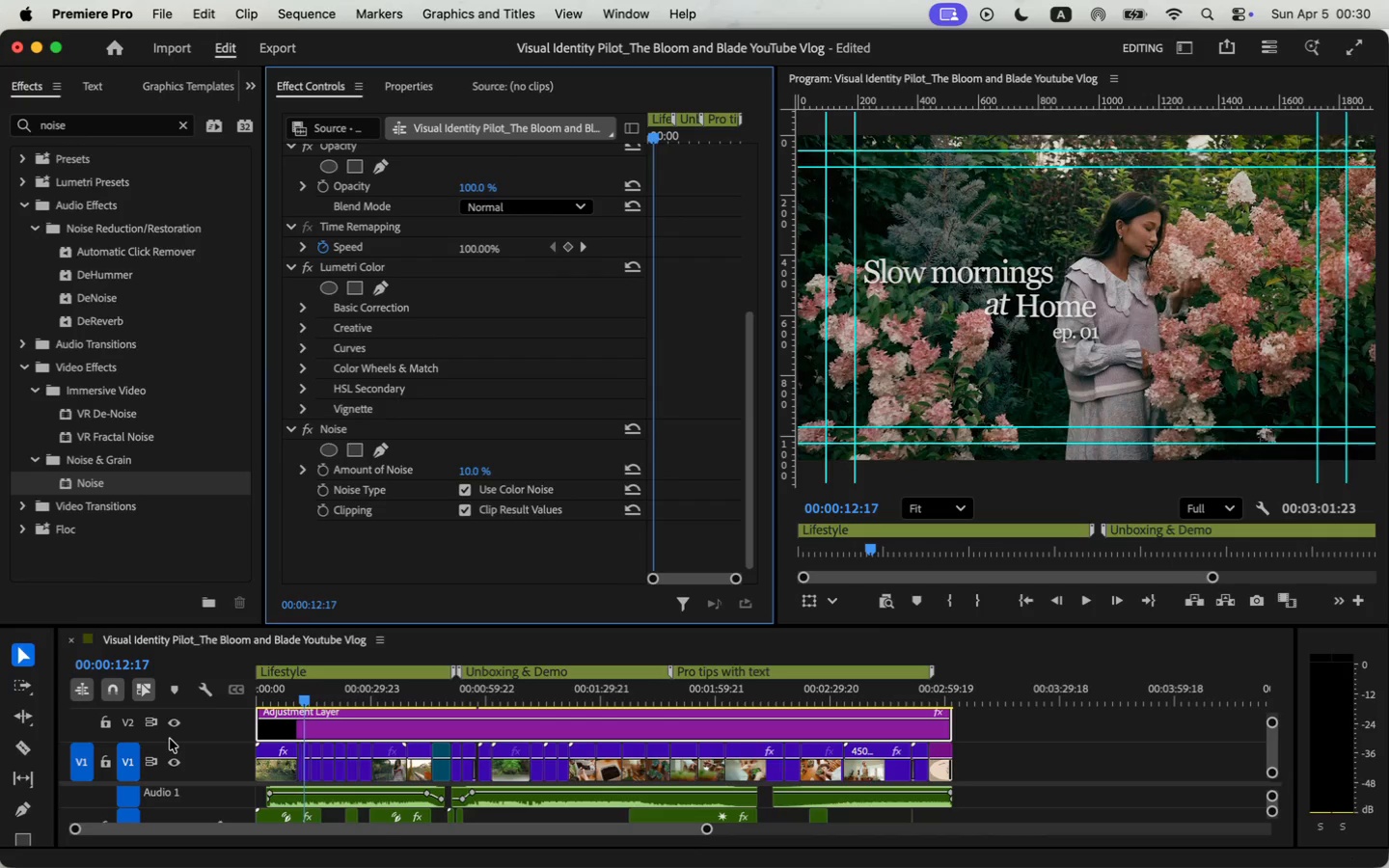 
left_click([171, 724])
 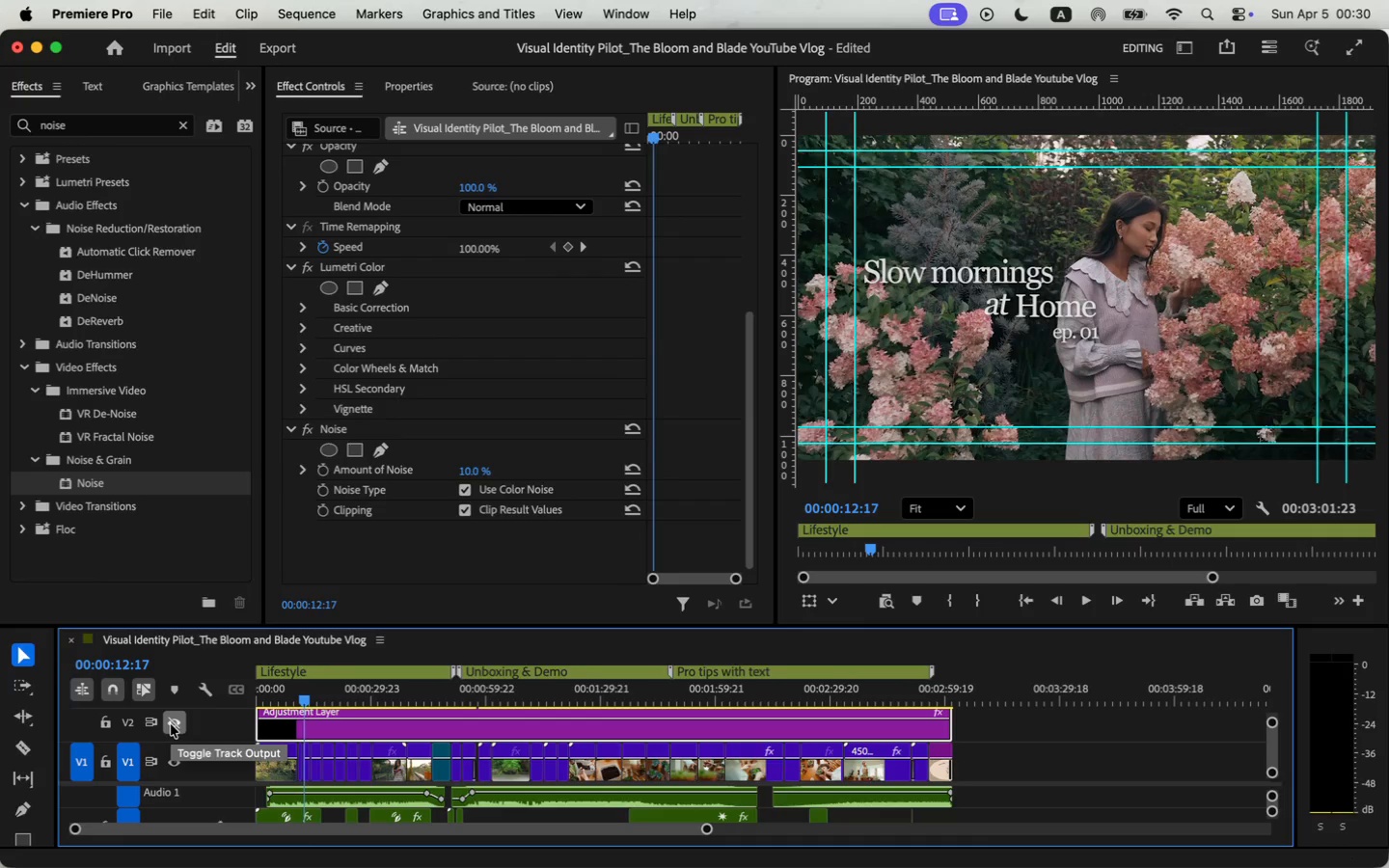 
key(Space)
 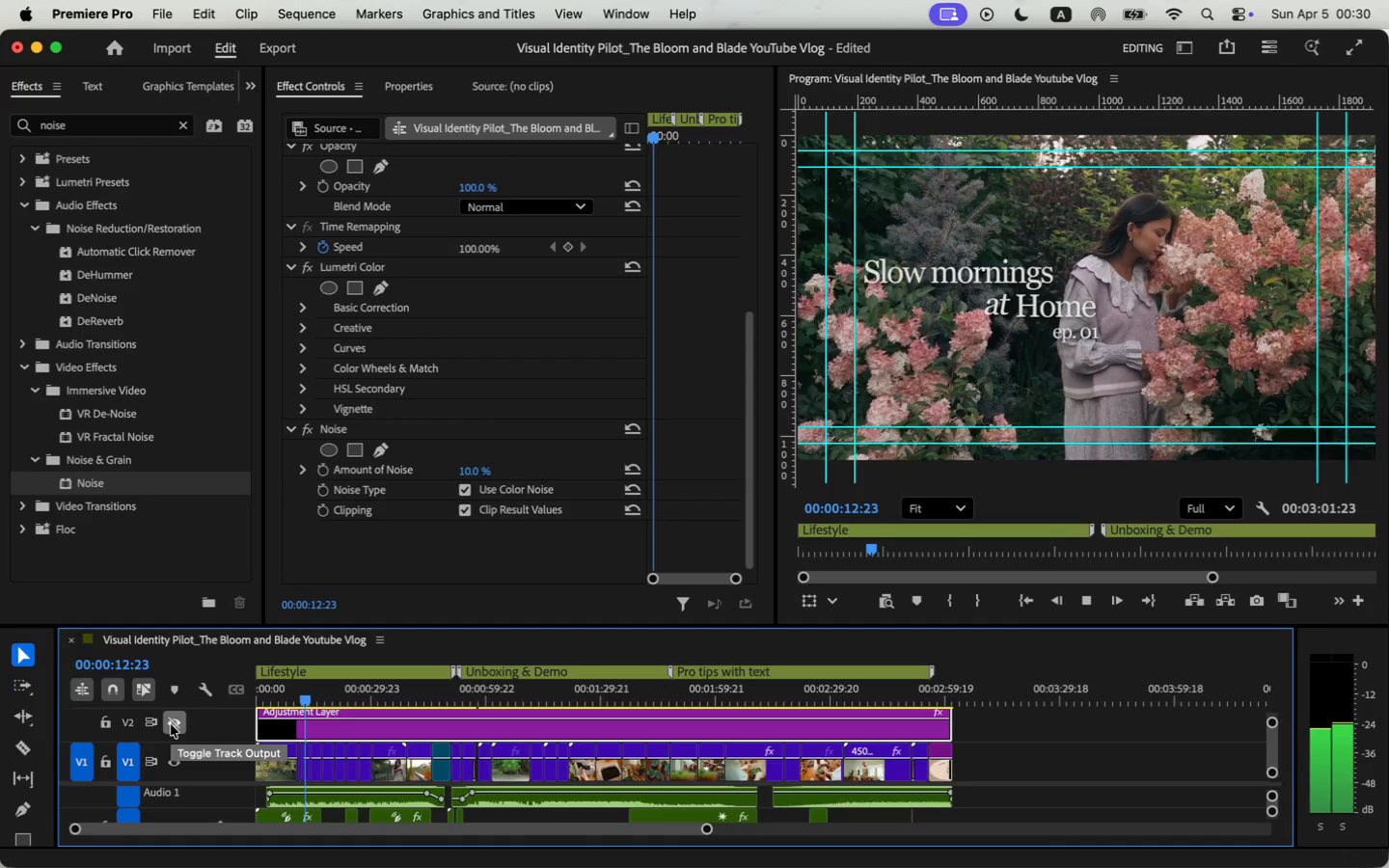 
left_click([171, 724])
 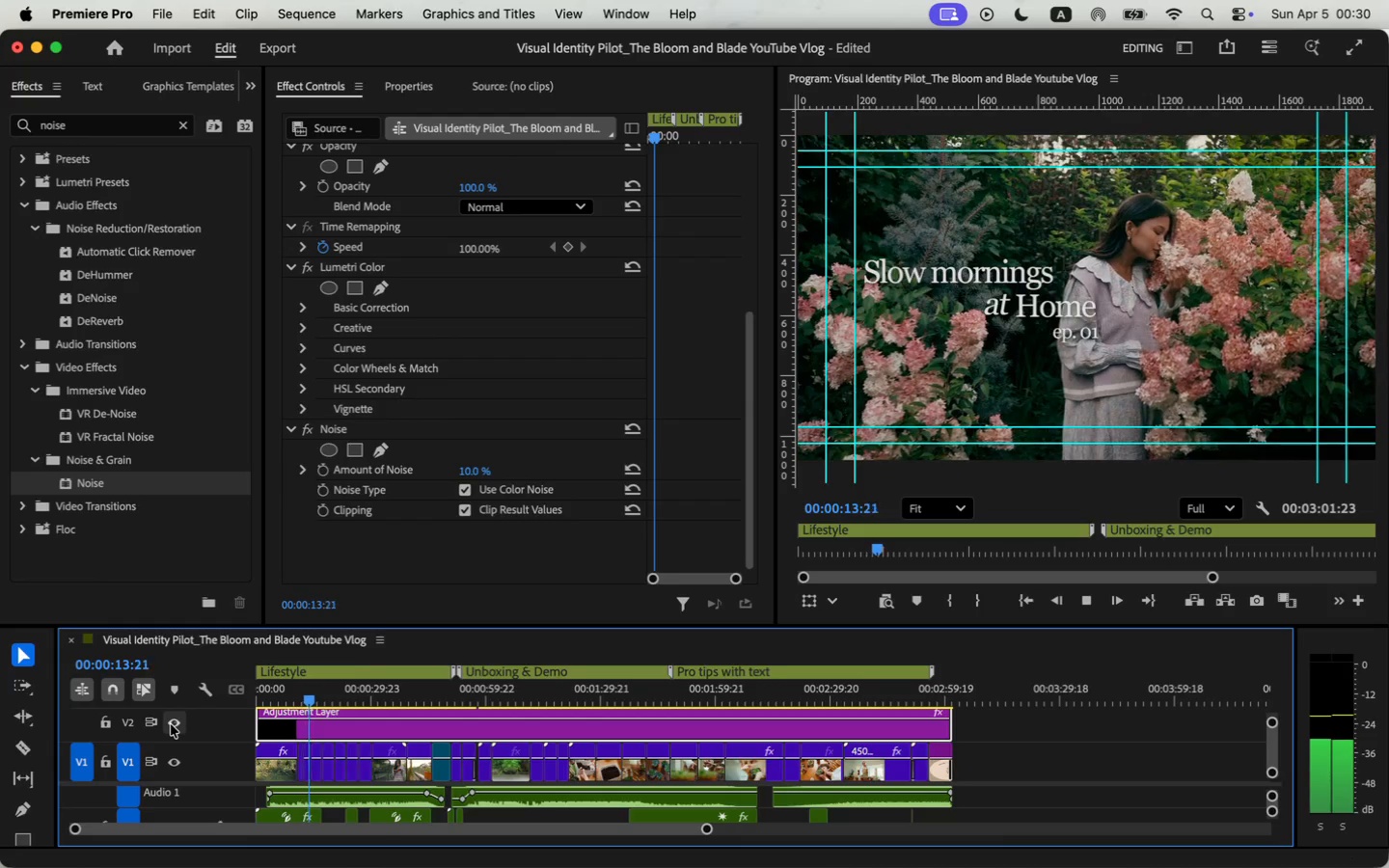 
left_click([171, 724])
 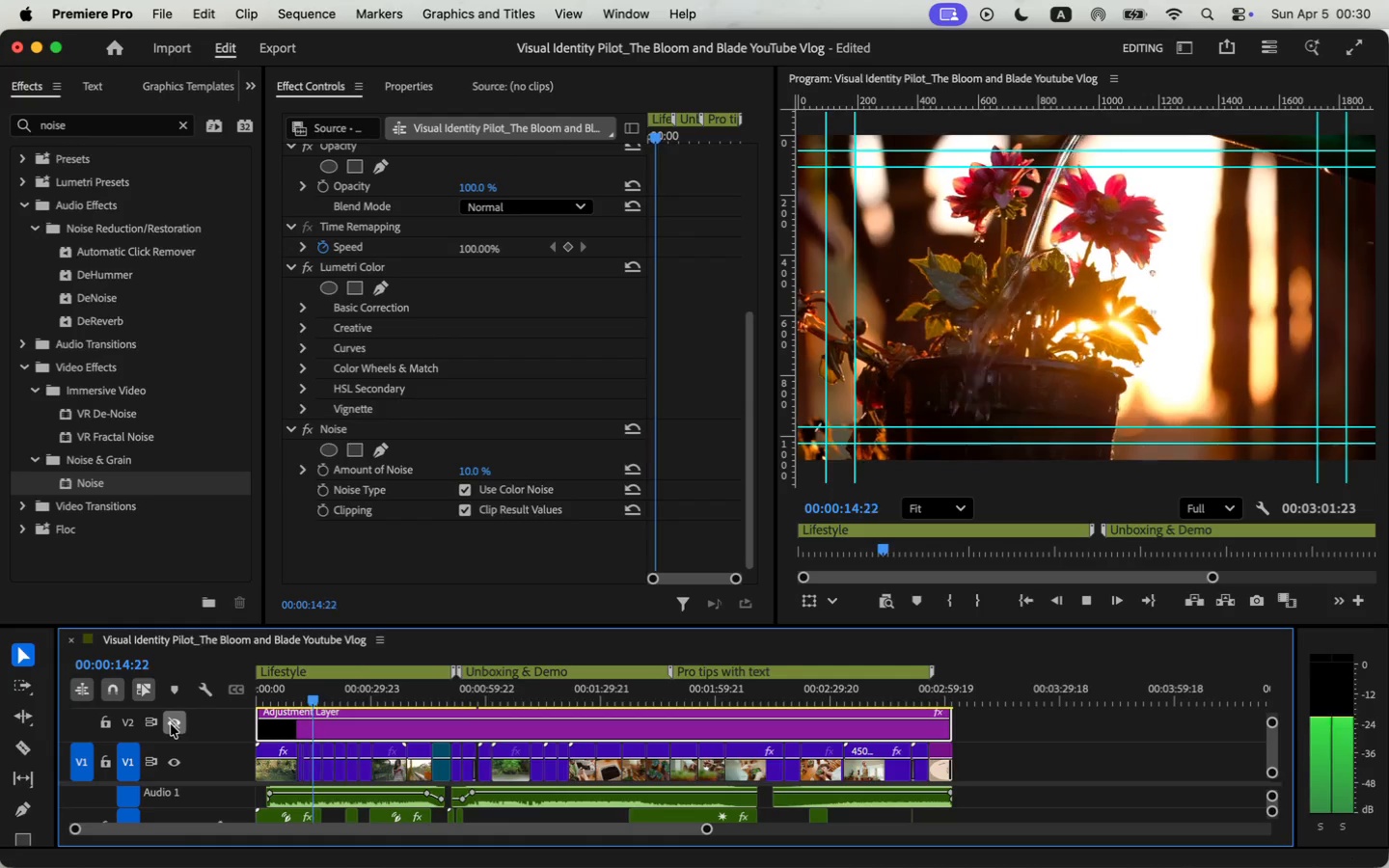 
left_click([171, 724])
 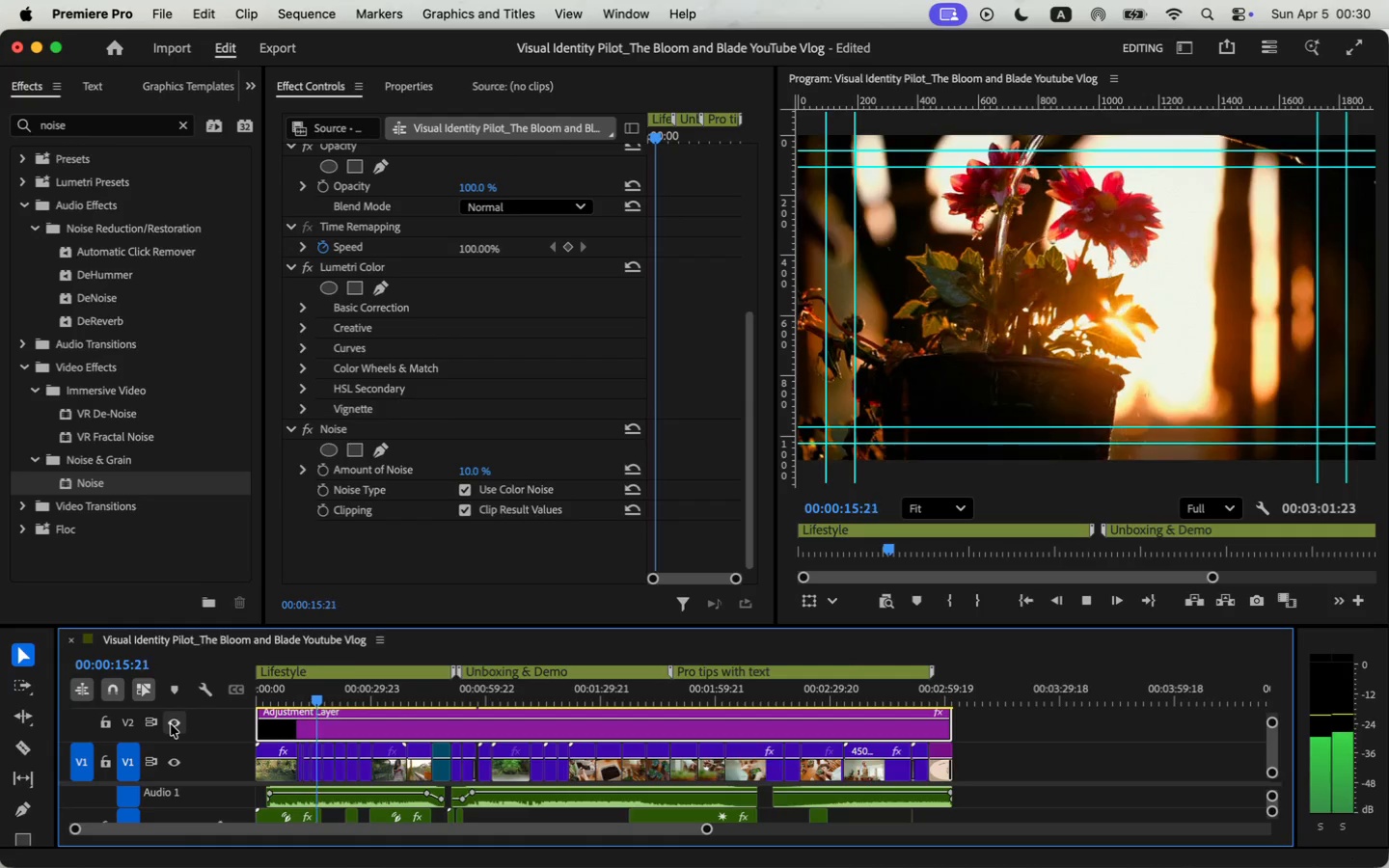 
left_click([171, 724])
 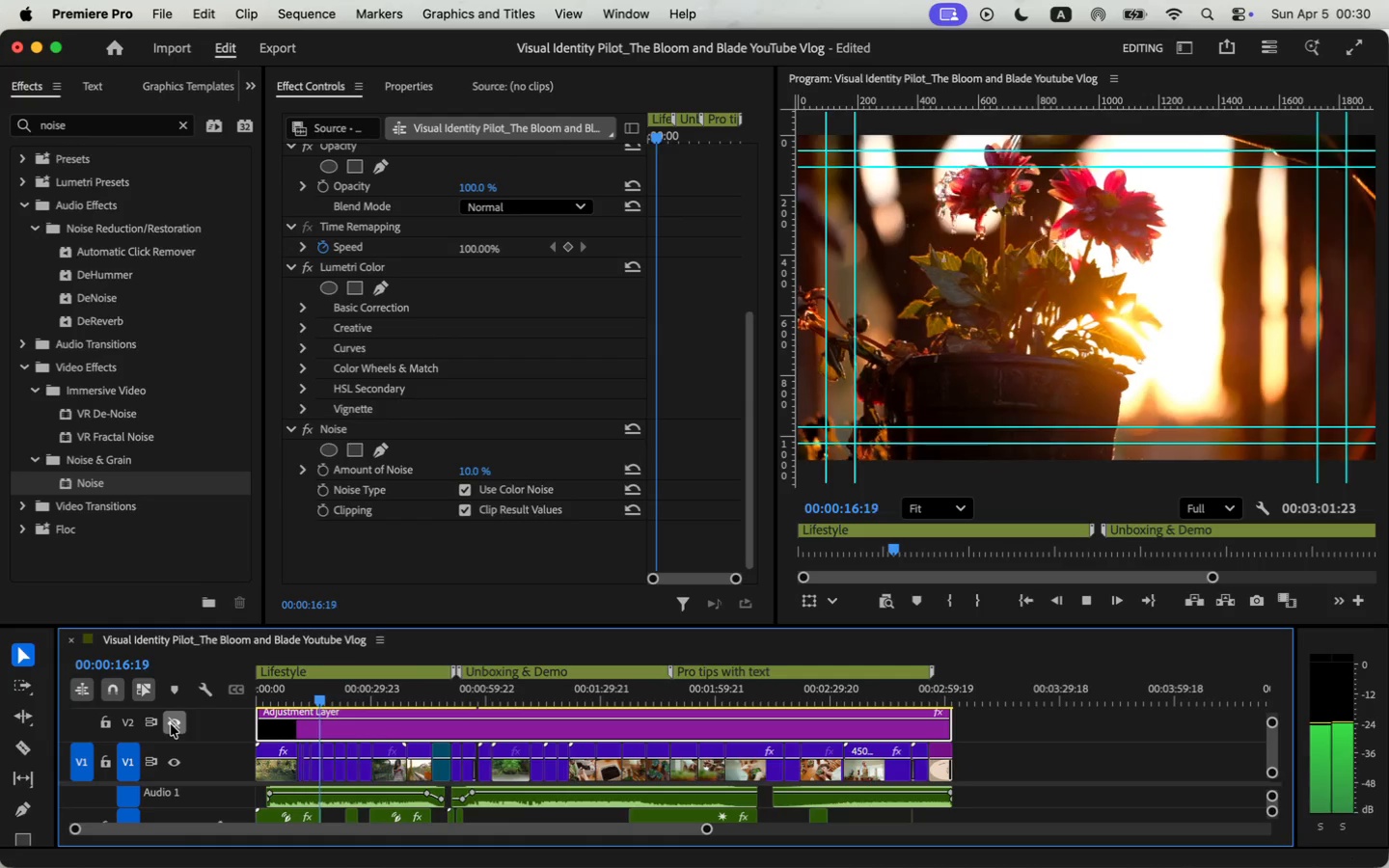 
left_click([171, 724])
 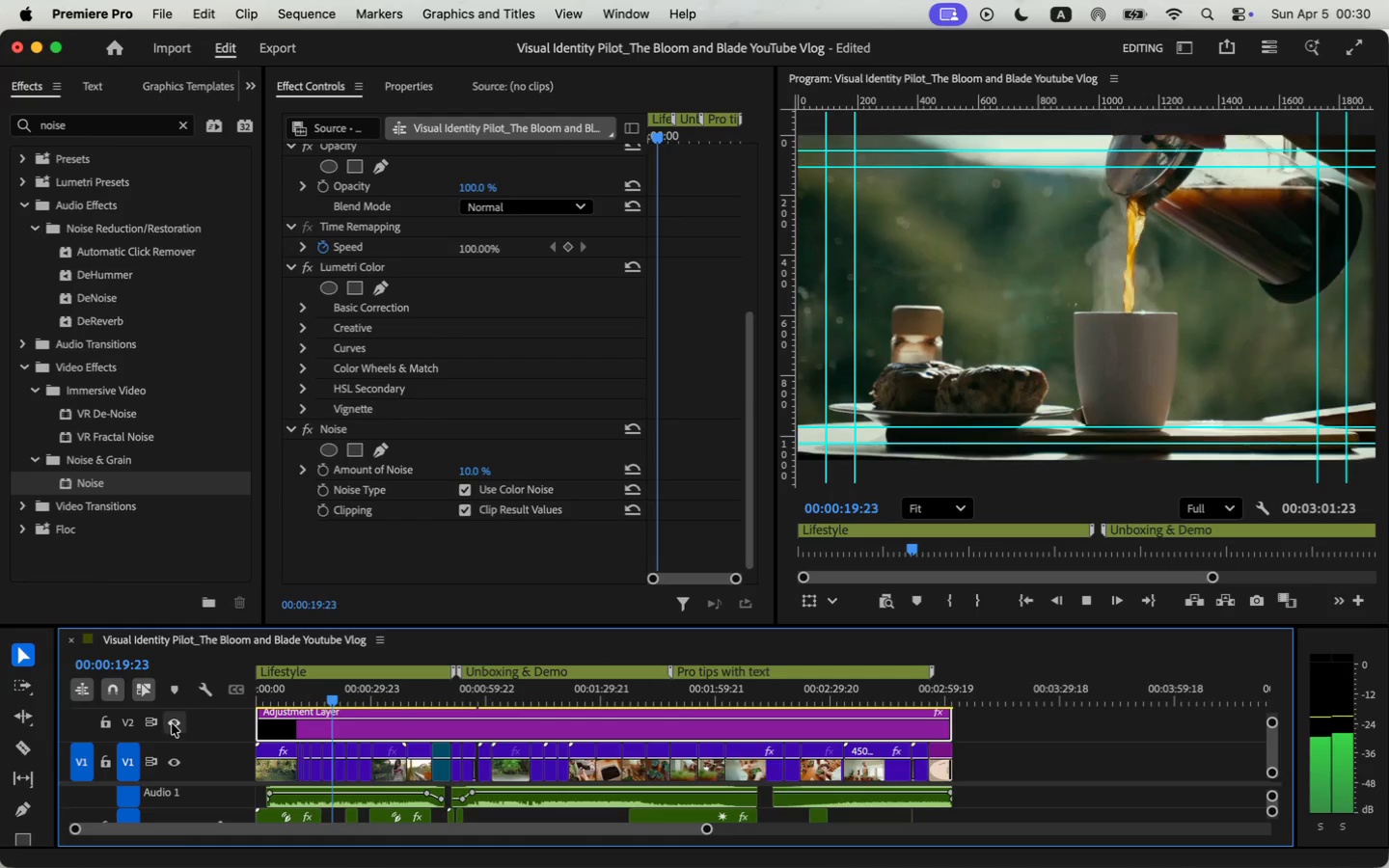 
left_click([465, 469])
 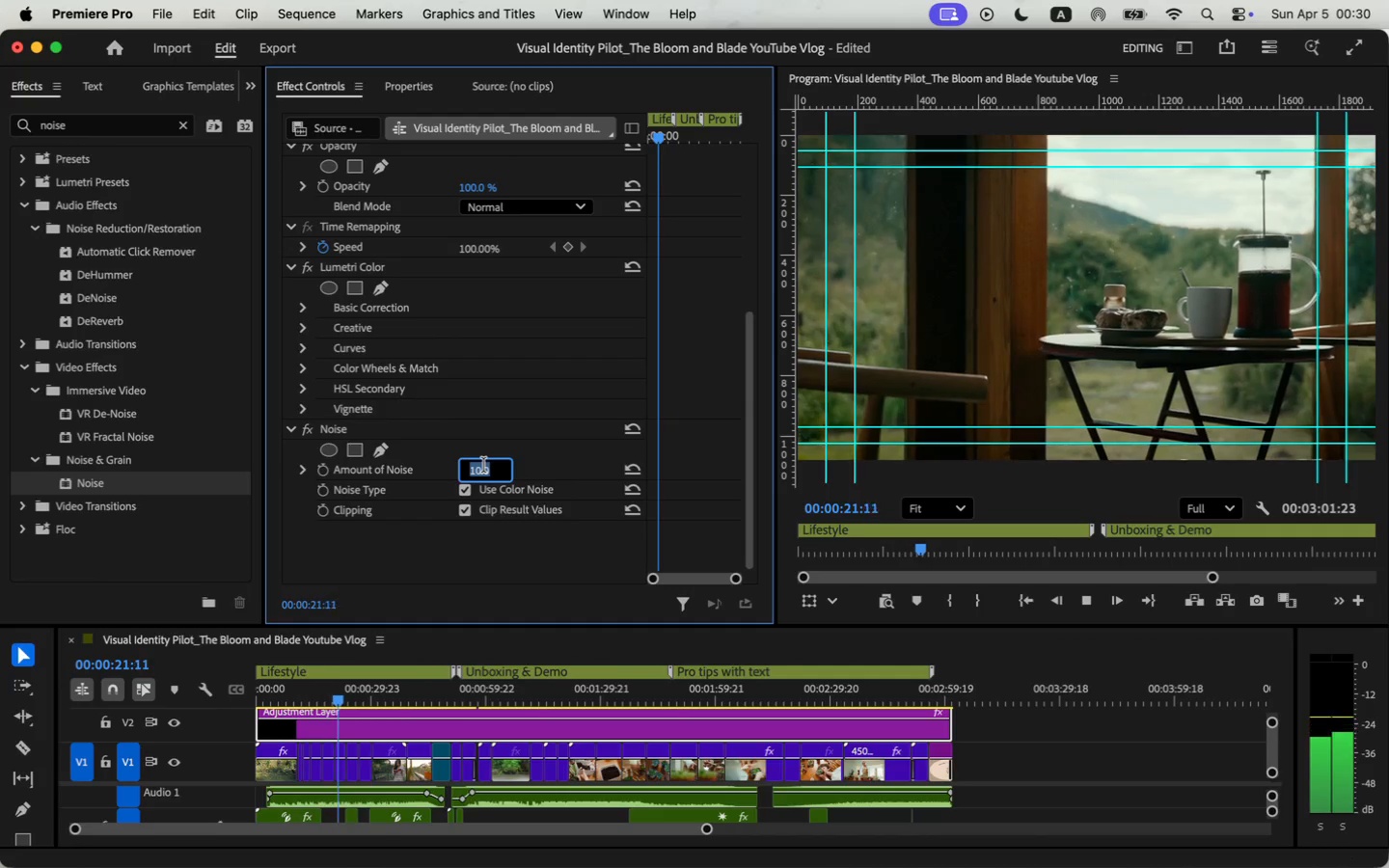 
type(13)
 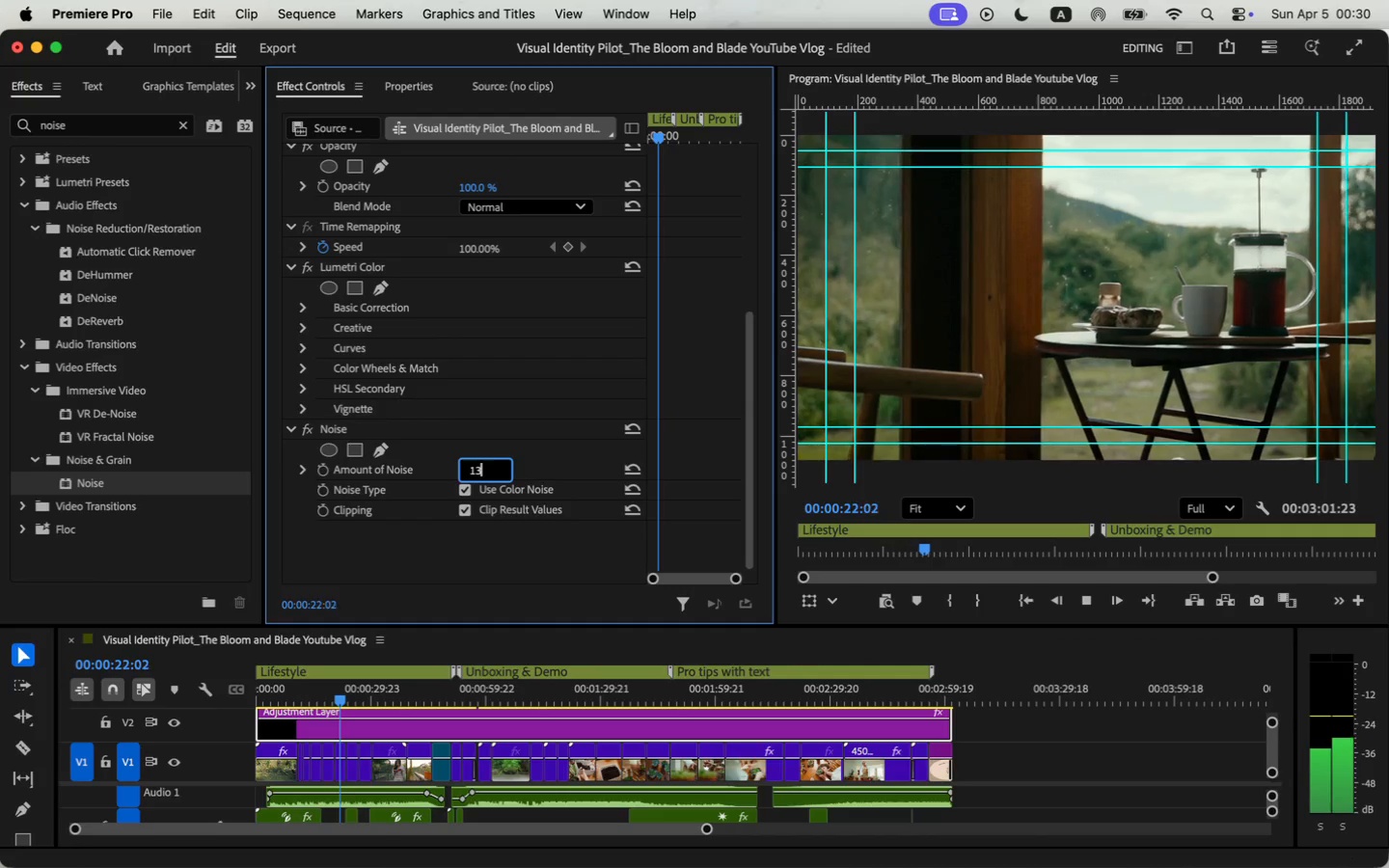 
key(Enter)
 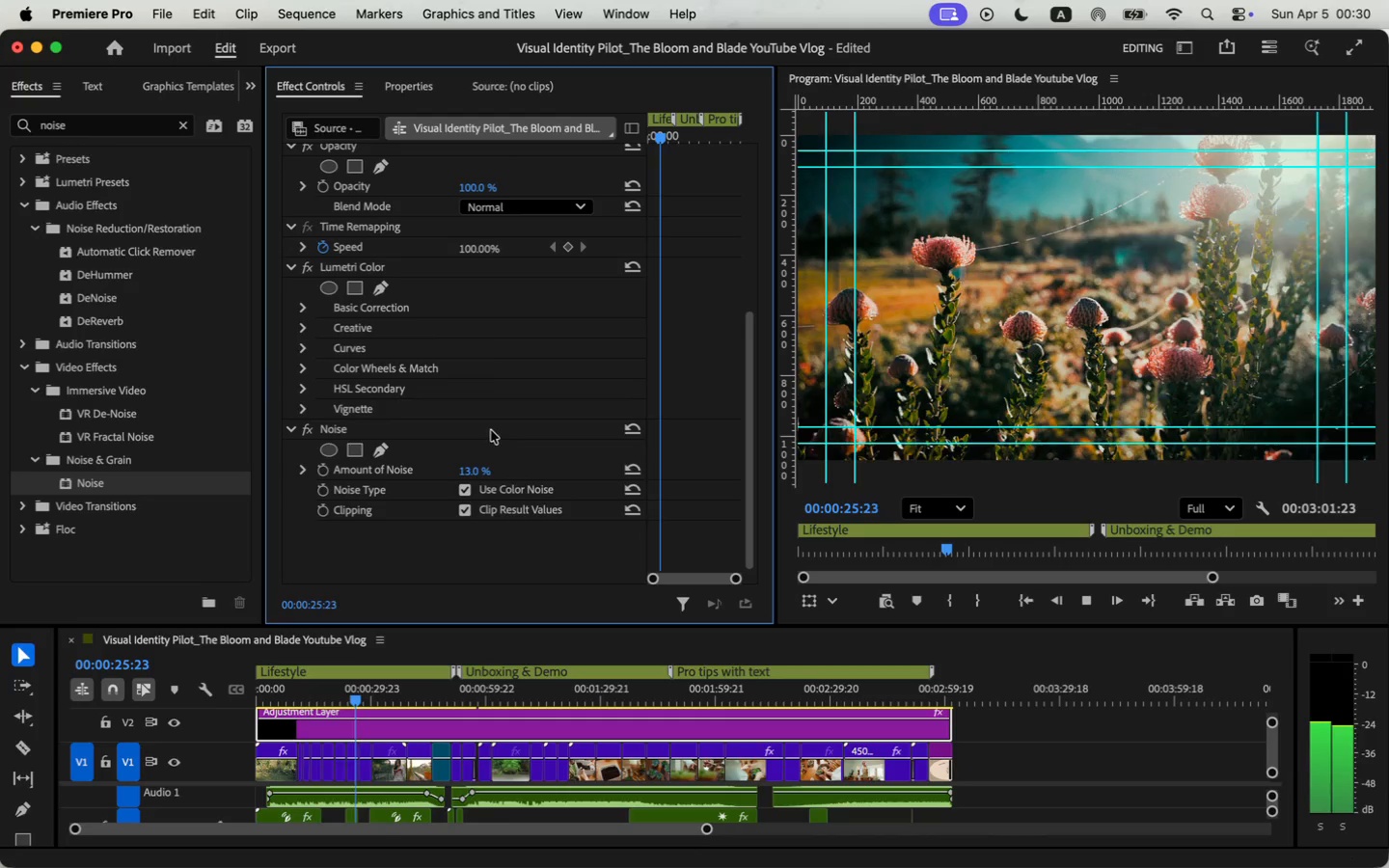 
wait(5.12)
 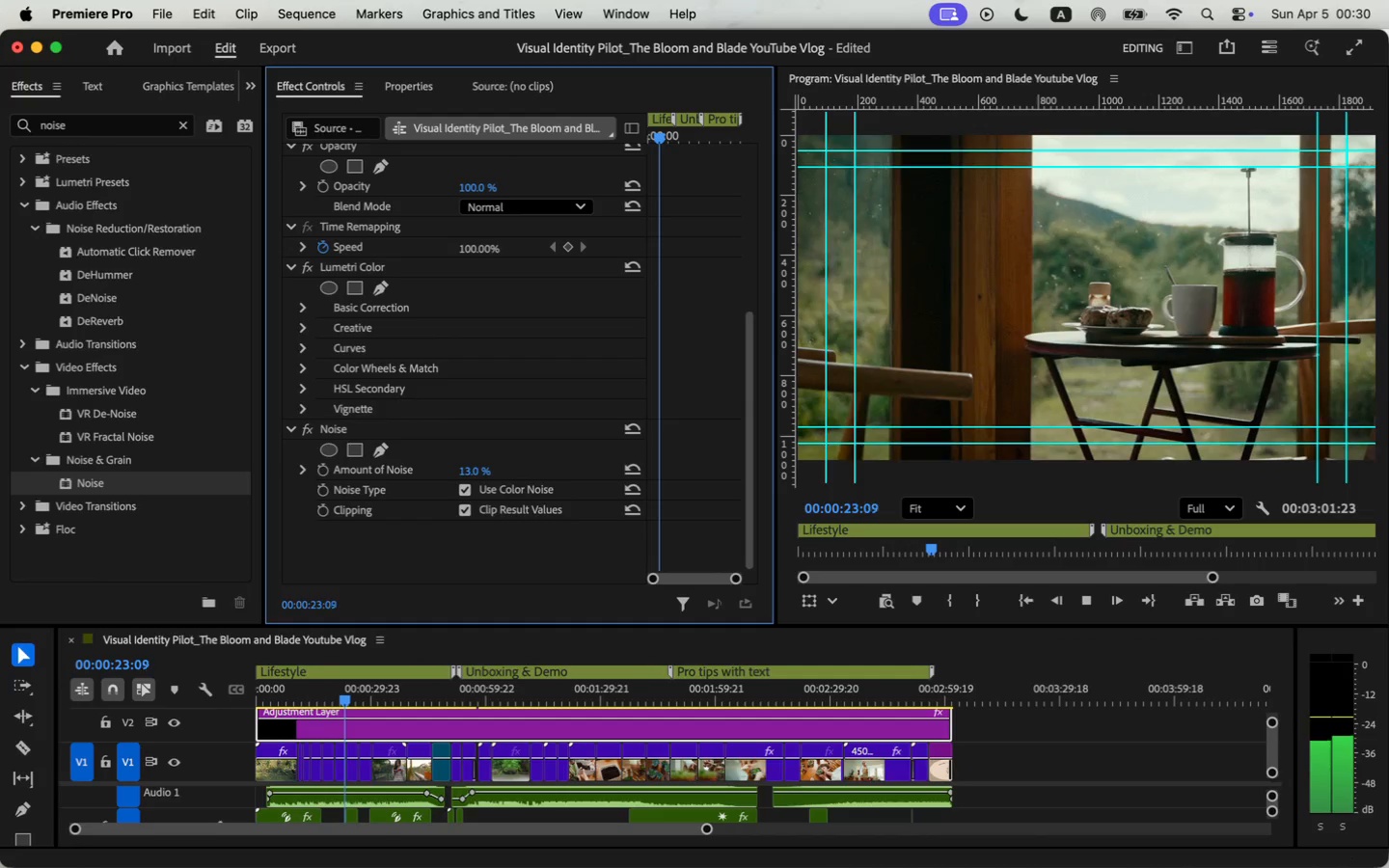 
left_click([827, 77])
 